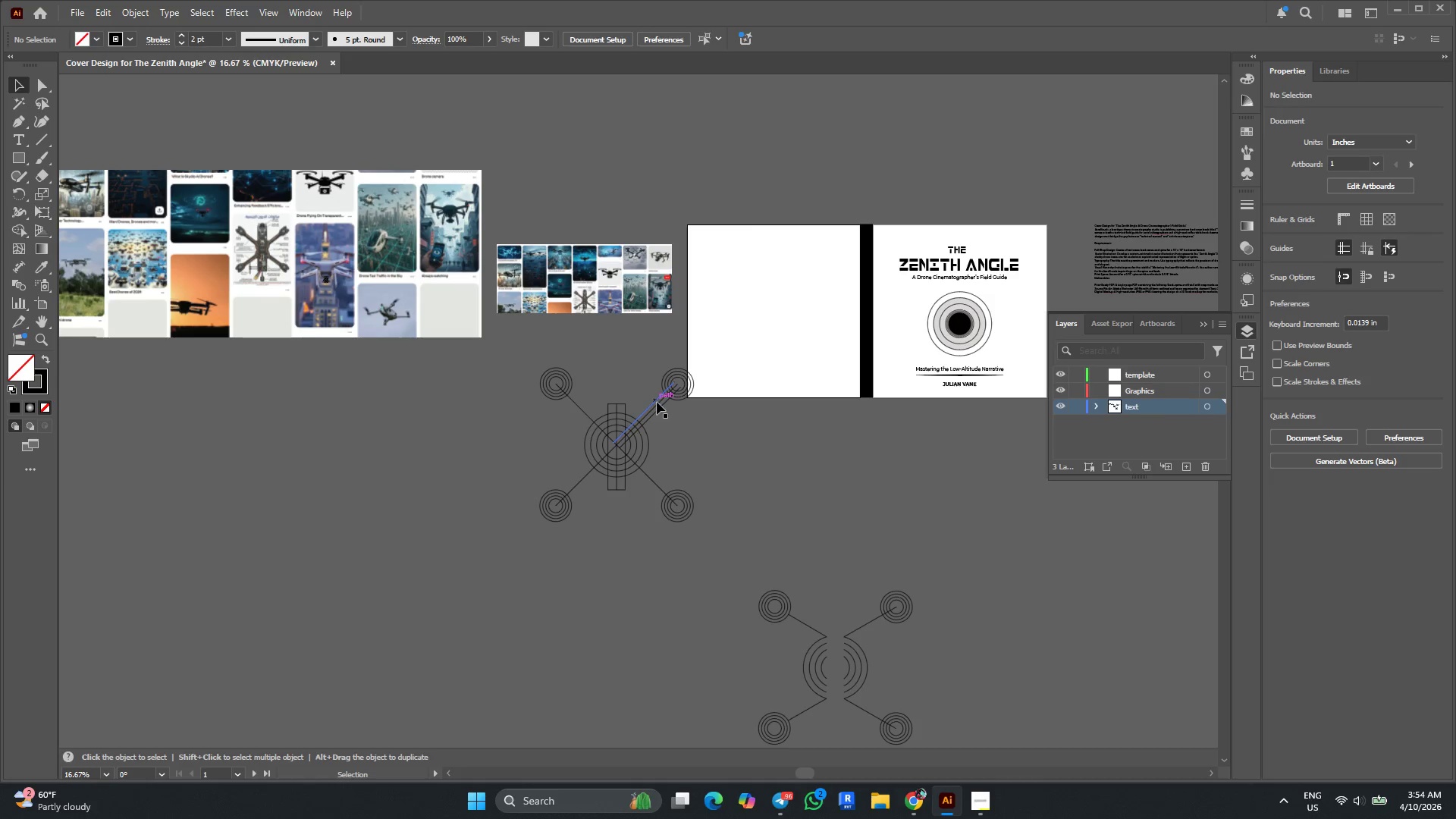 
hold_key(key=AltLeft, duration=0.58)
scroll: coordinate [650, 458], scroll_direction: up, amount: 2.0
 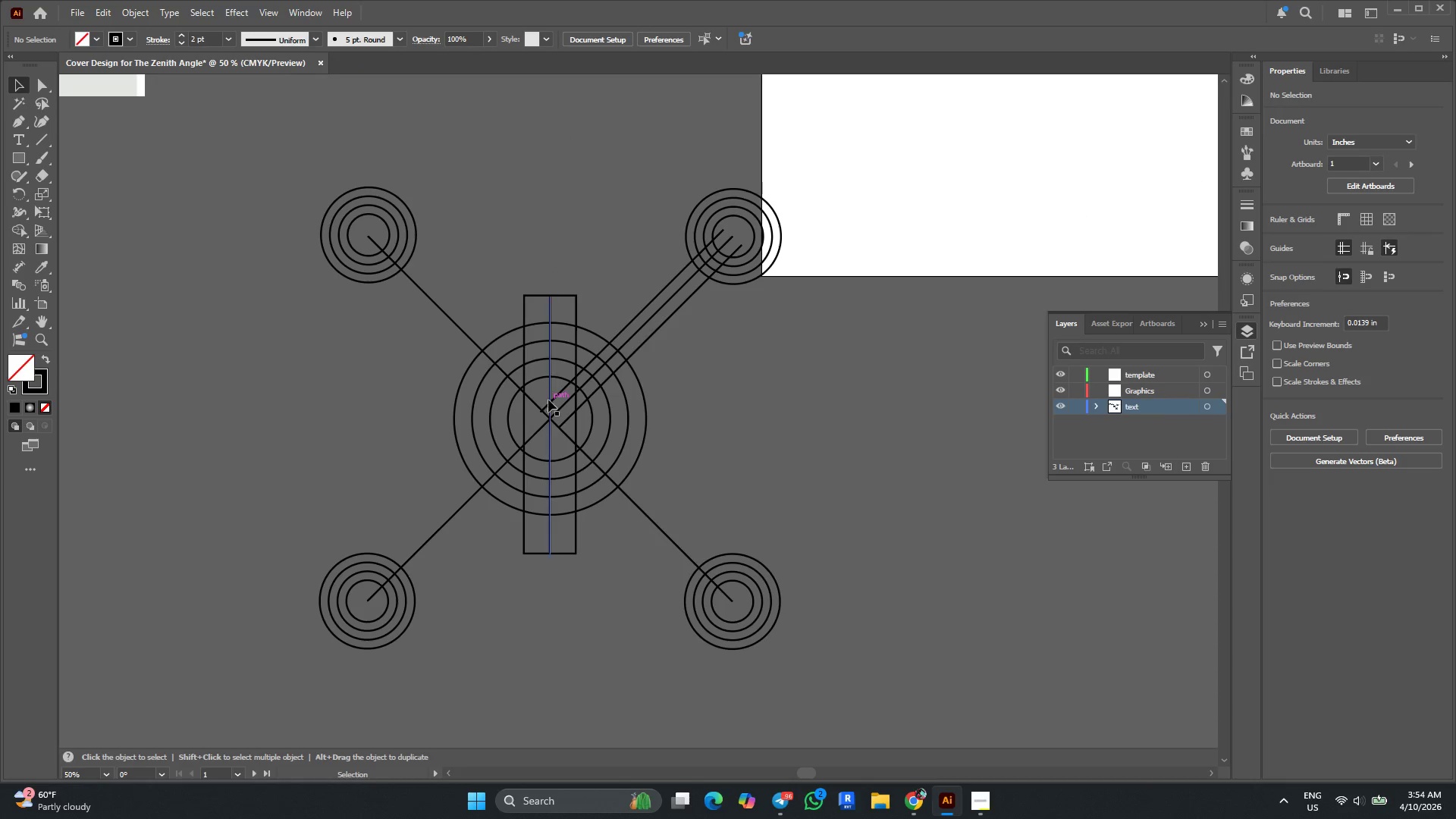 
hold_key(key=AltLeft, duration=0.33)
scroll: coordinate [459, 529], scroll_direction: up, amount: 2.0
 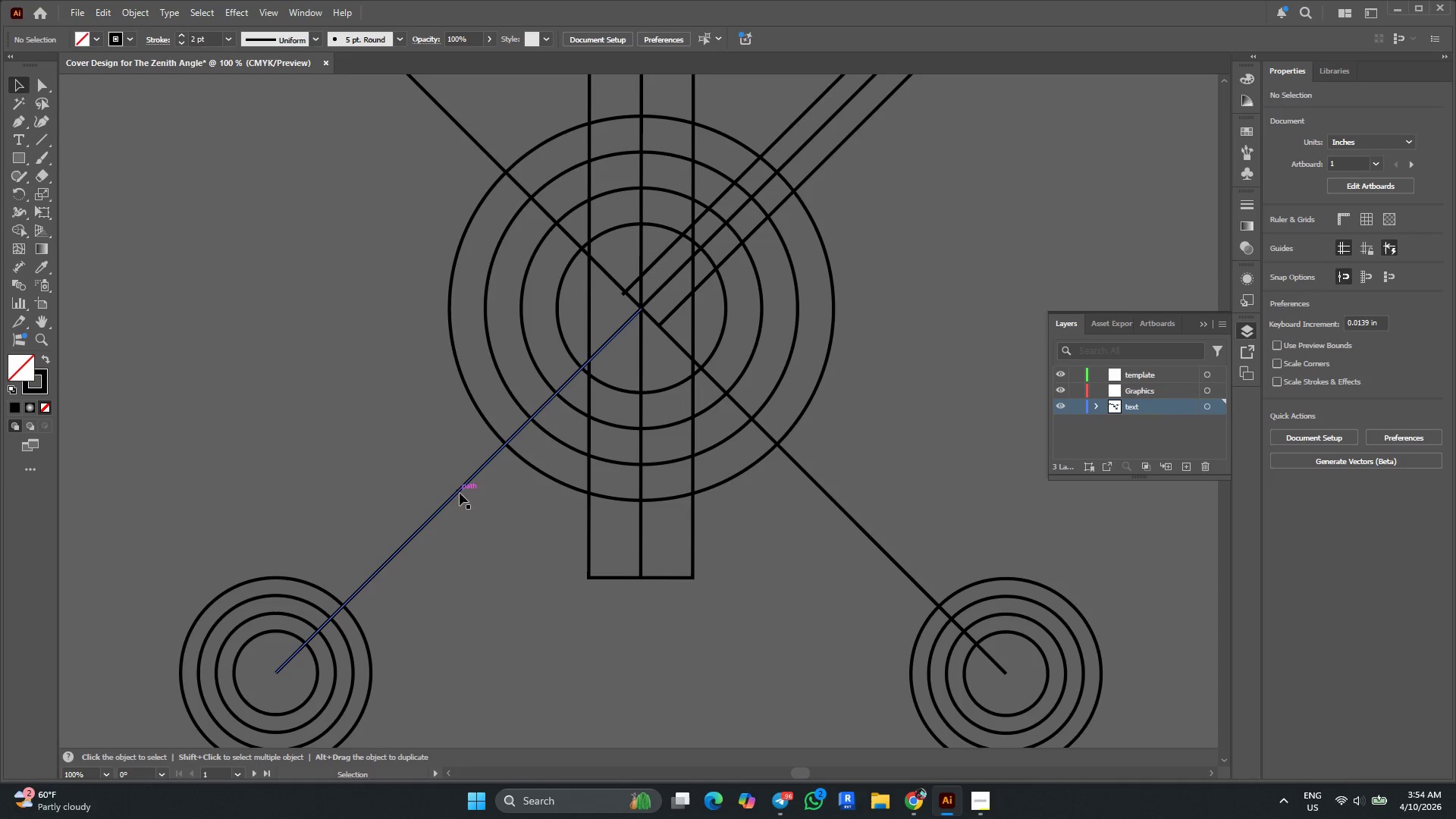 
hold_key(key=AltLeft, duration=2.34)
left_click_drag(start_coordinate=[460, 491], to_coordinate=[451, 467])
 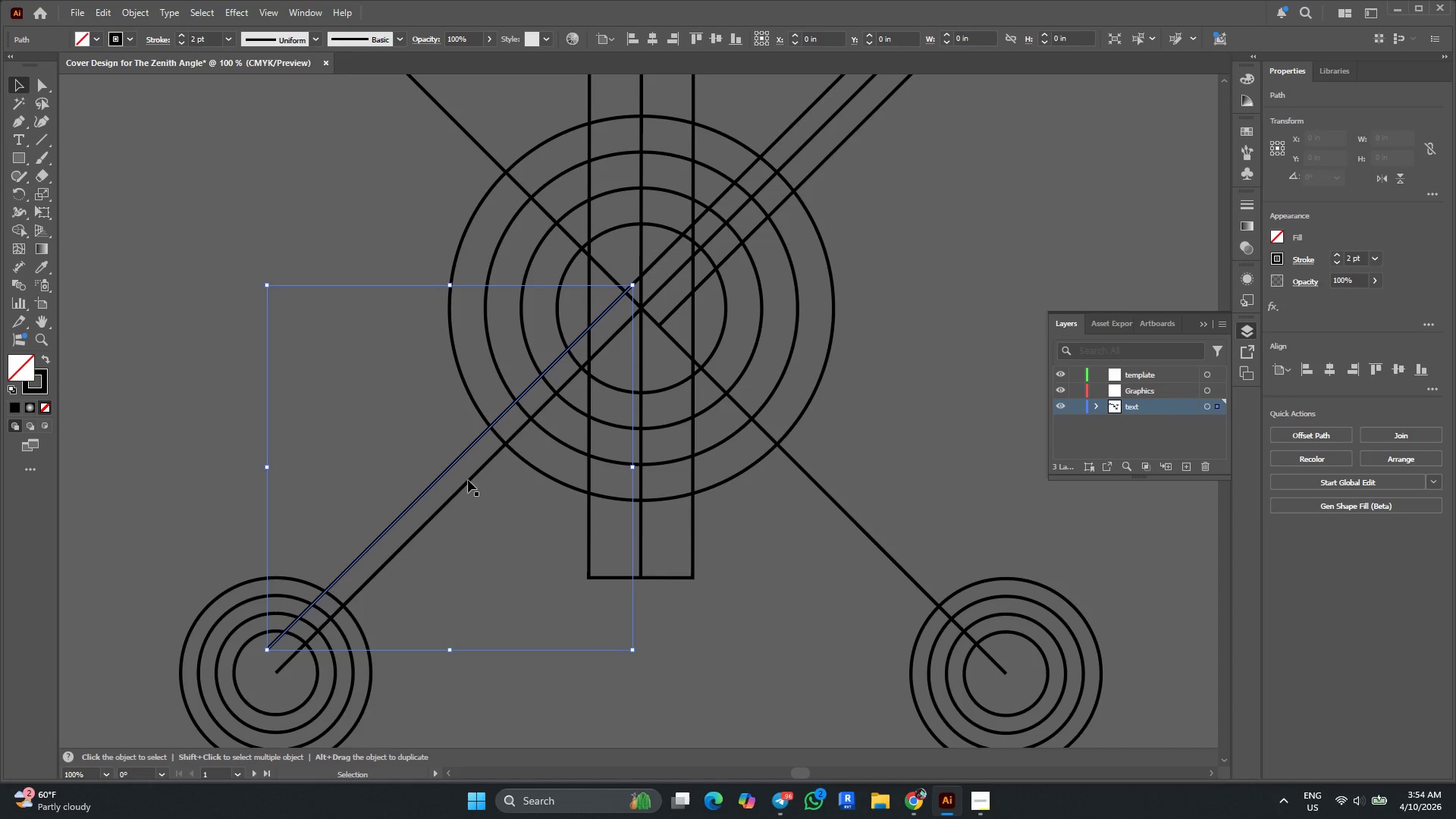 
hold_key(key=AltLeft, duration=2.72)
left_click_drag(start_coordinate=[470, 481], to_coordinate=[486, 497])
 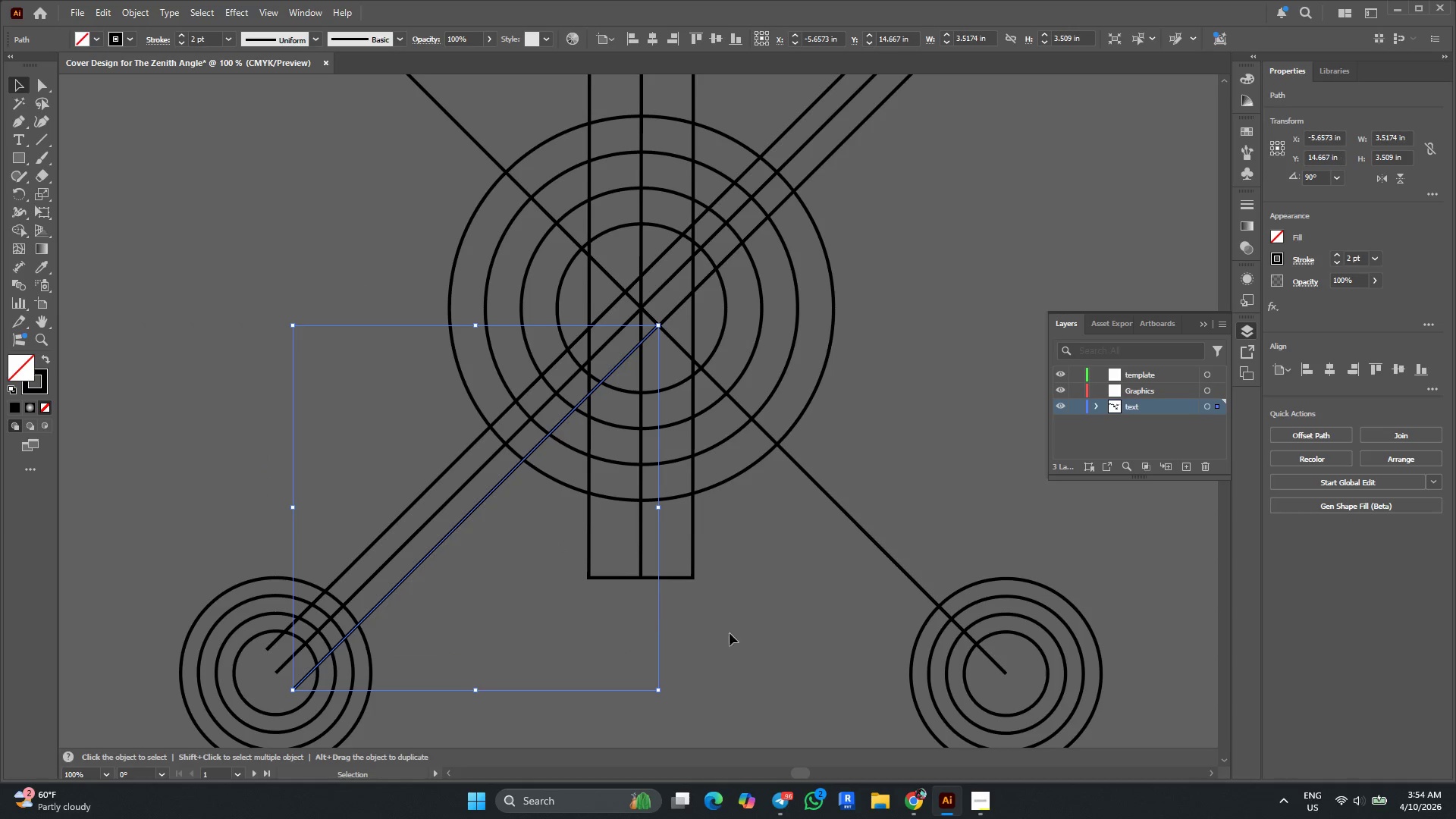 
left_click_drag(start_coordinate=[731, 628], to_coordinate=[598, 554])
 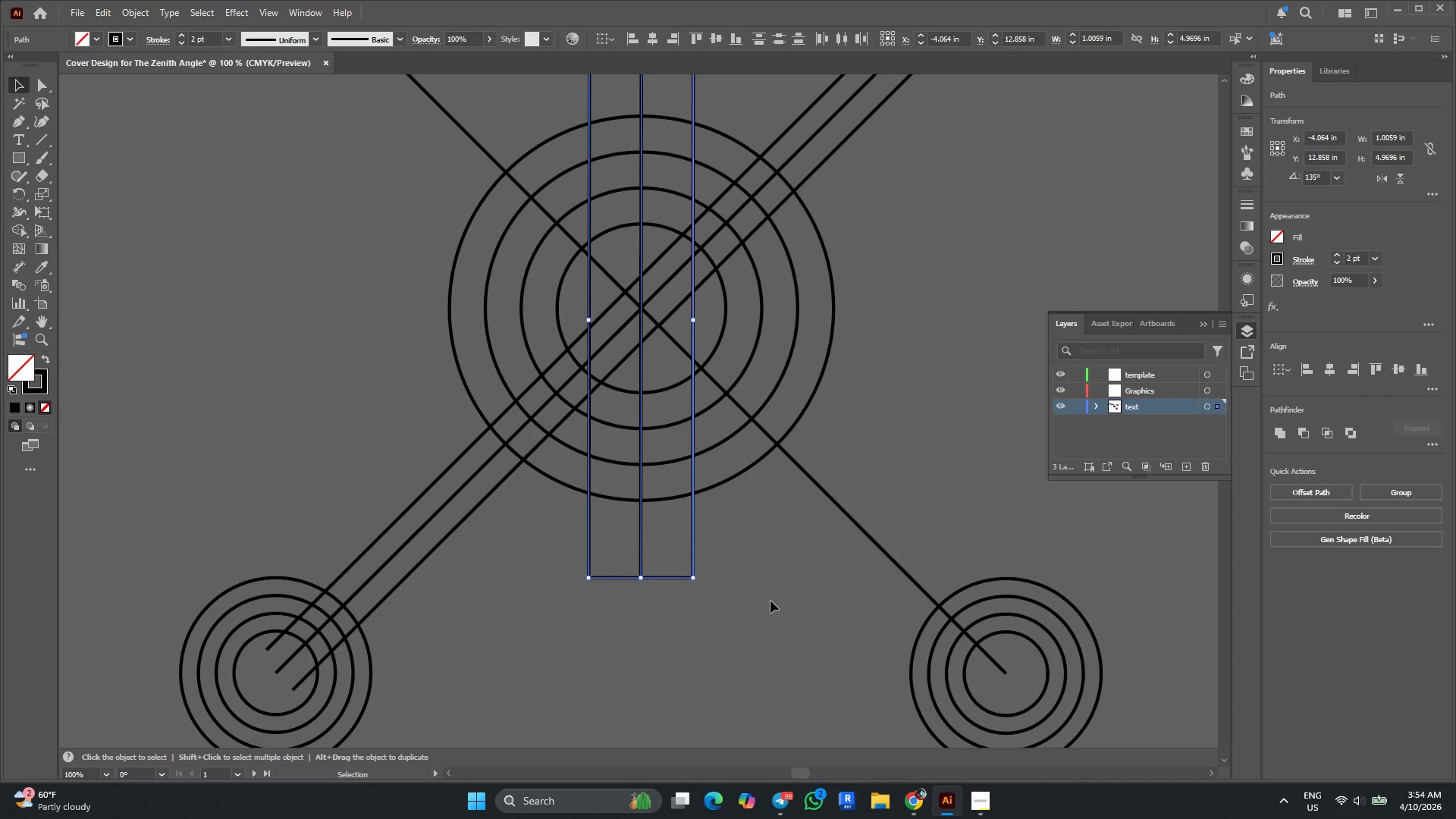 
key(Delete)
 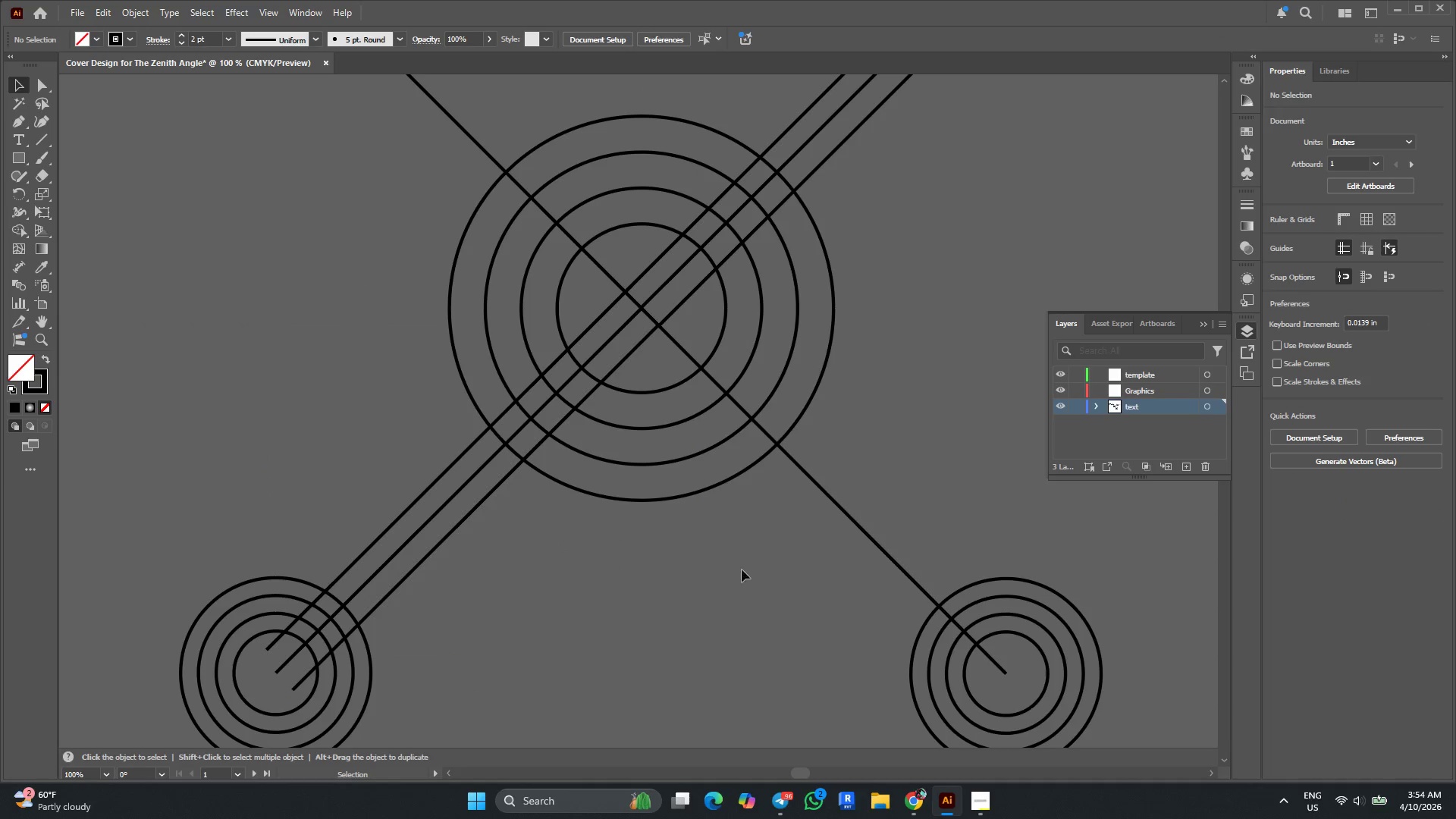 
scroll: coordinate [748, 601], scroll_direction: up, amount: 12.0
 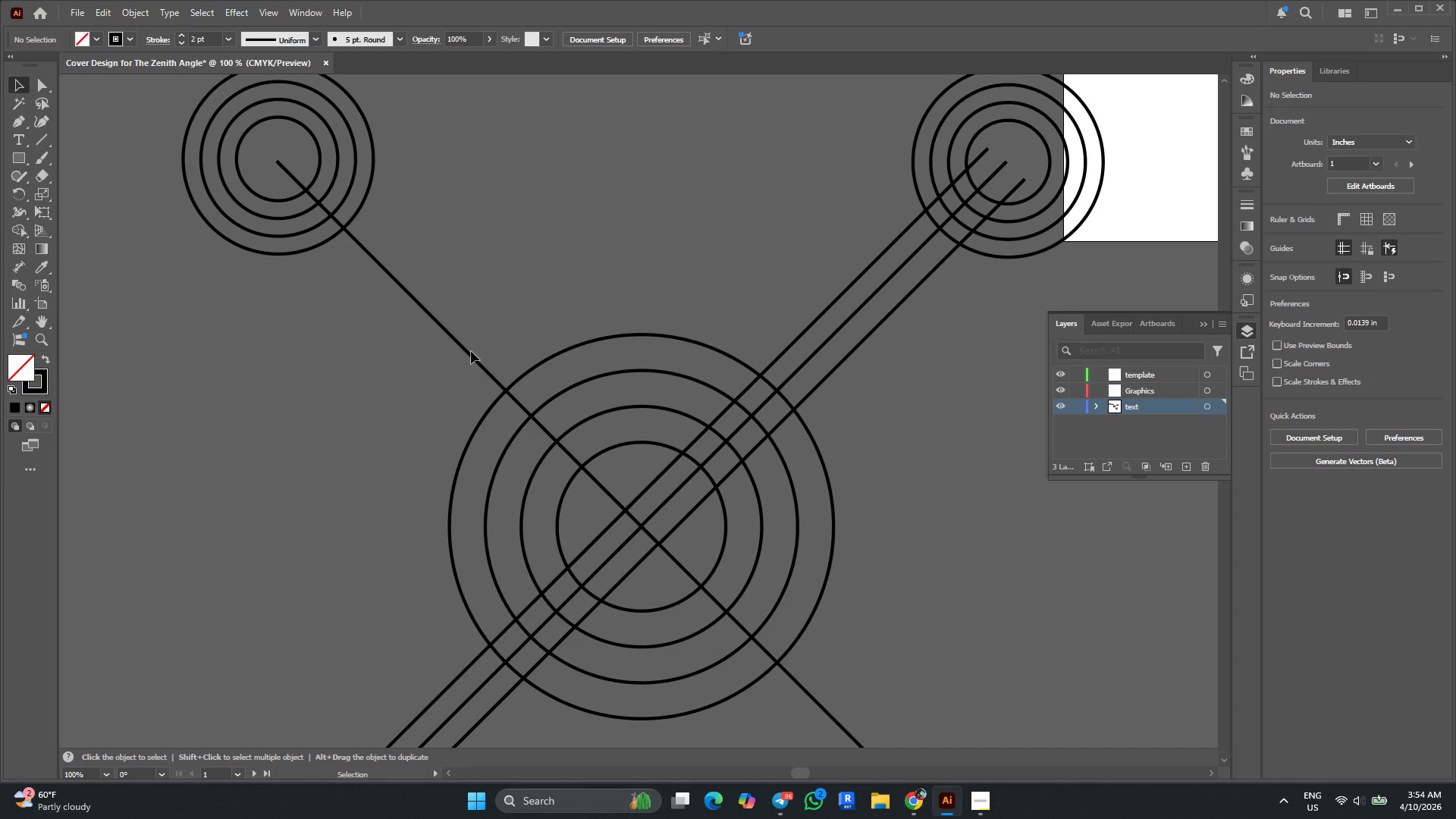 
hold_key(key=AltLeft, duration=2.91)
left_click_drag(start_coordinate=[467, 353], to_coordinate=[479, 337])
 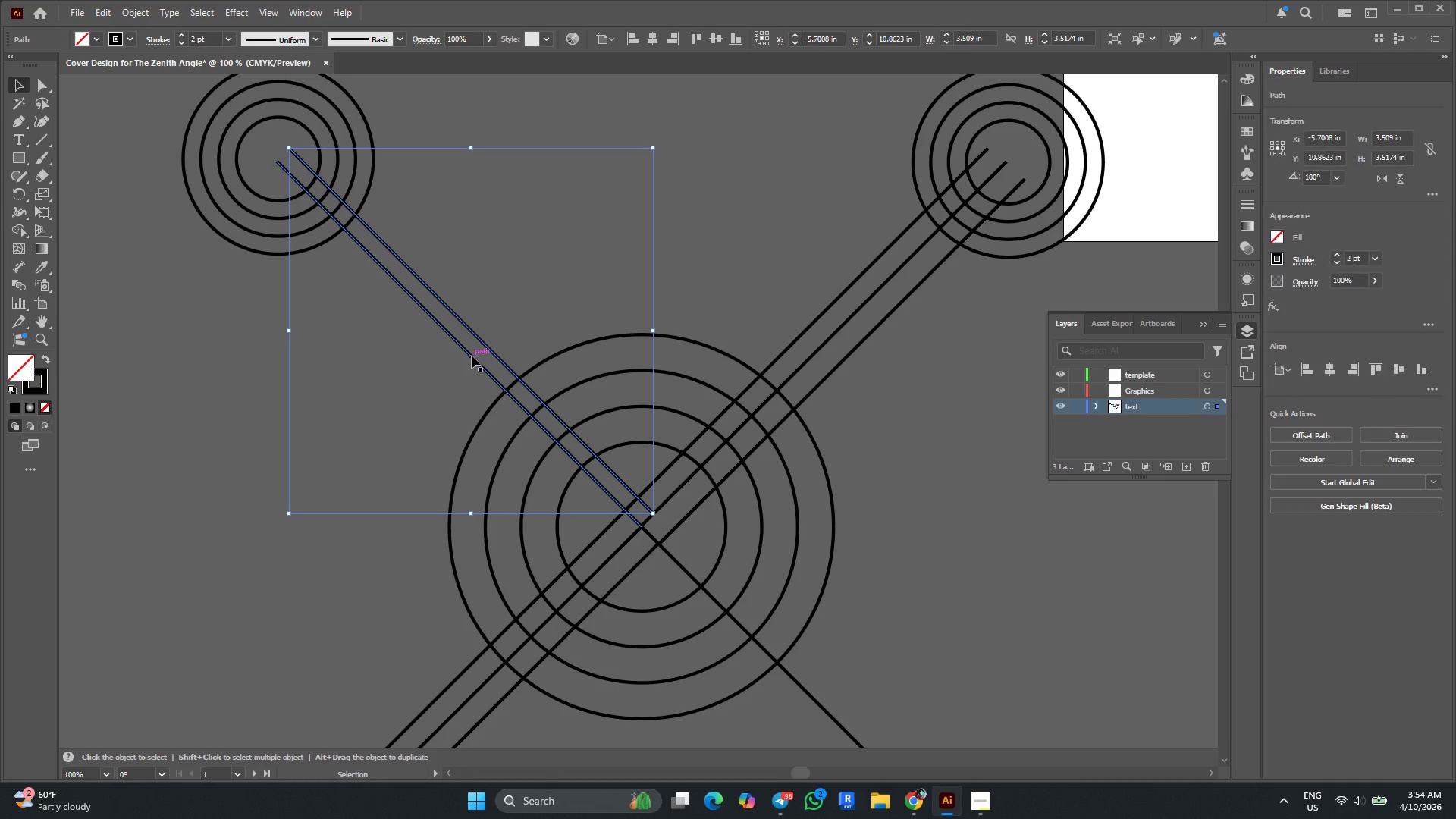 
hold_key(key=AltLeft, duration=3.78)
left_click_drag(start_coordinate=[472, 356], to_coordinate=[461, 367])
 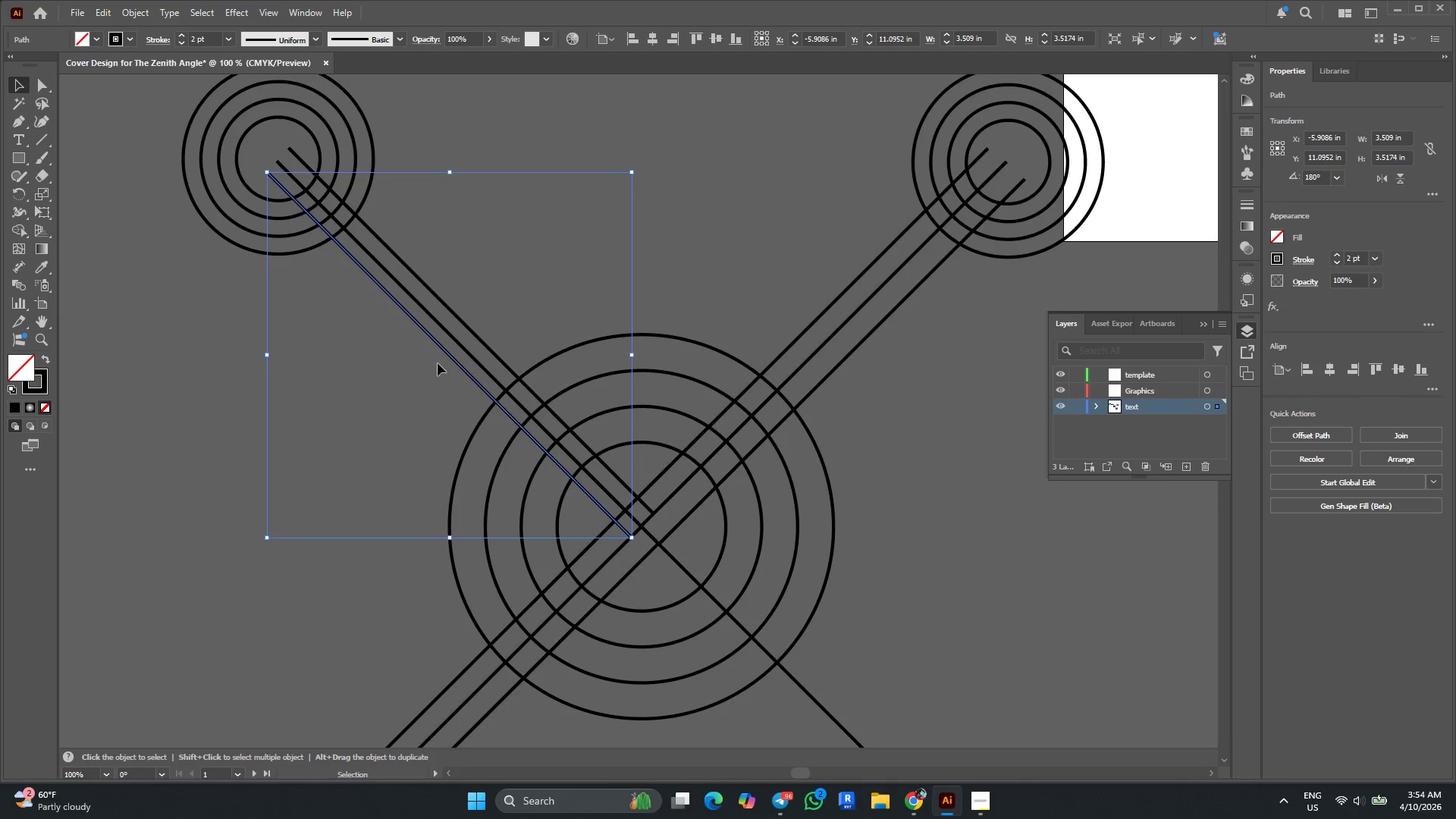 
scroll: coordinate [350, 309], scroll_direction: down, amount: 2.0
 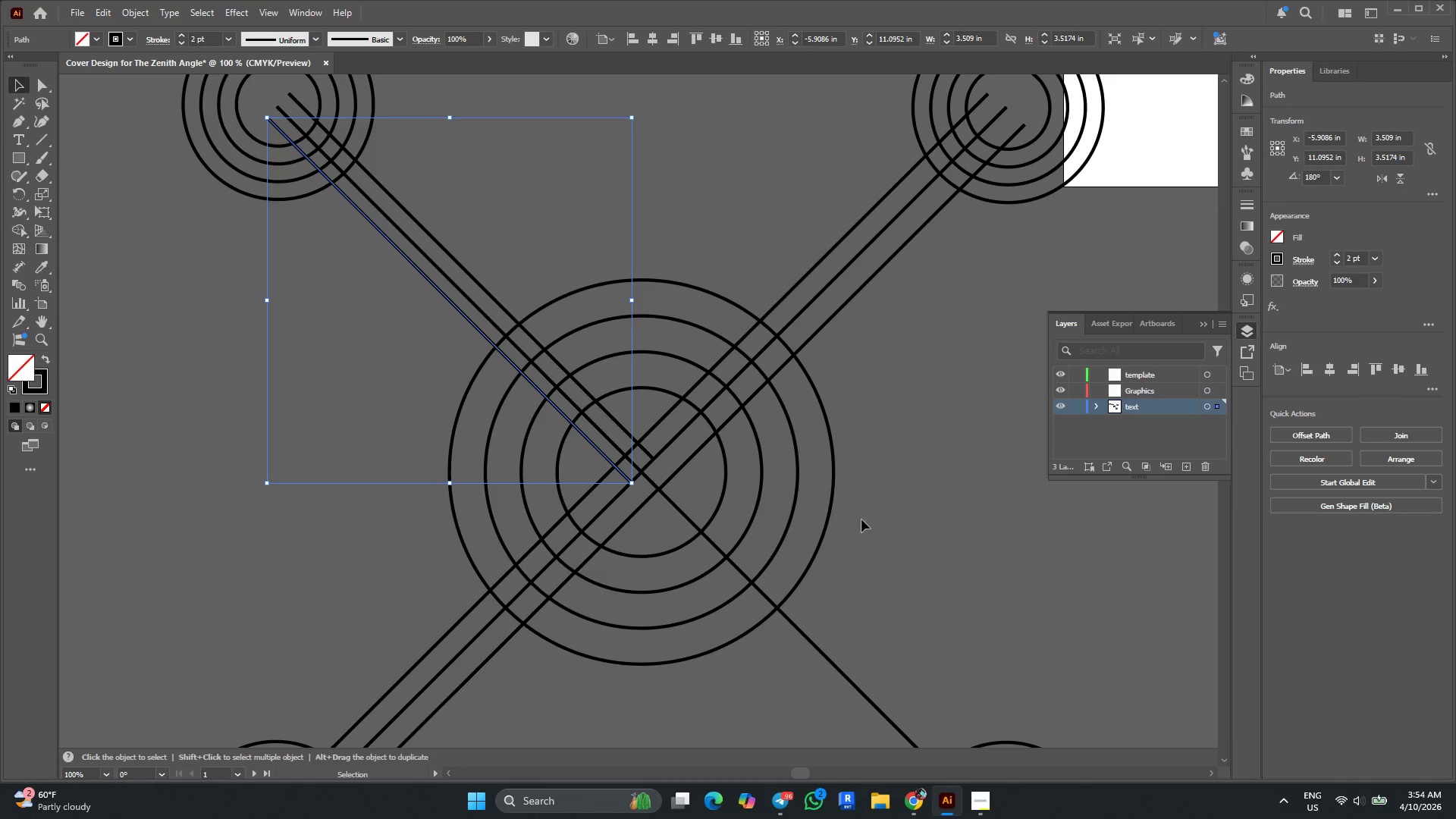 
hold_key(key=AltLeft, duration=3.28)
 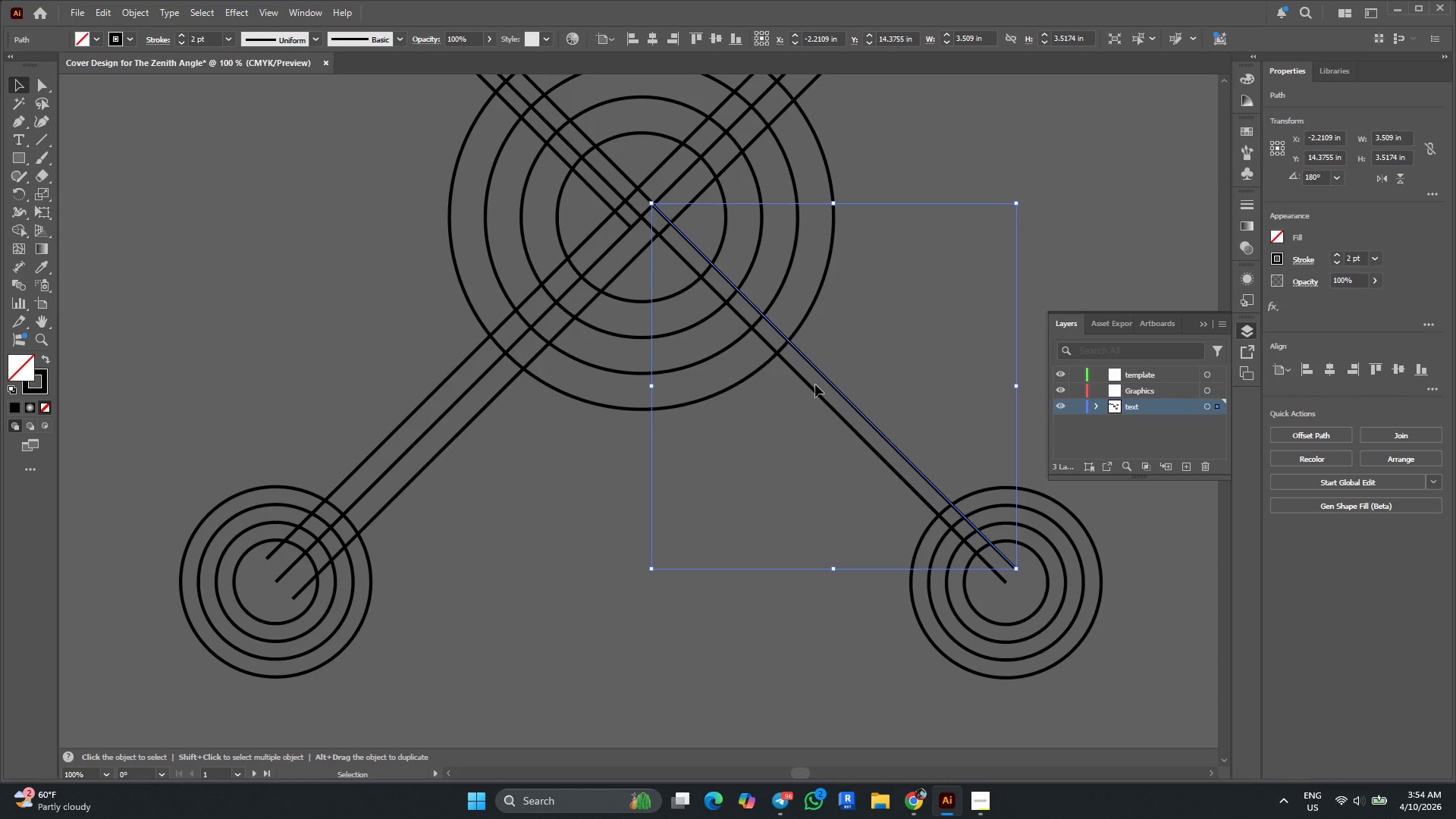 
scroll: coordinate [683, 350], scroll_direction: down, amount: 14.0
 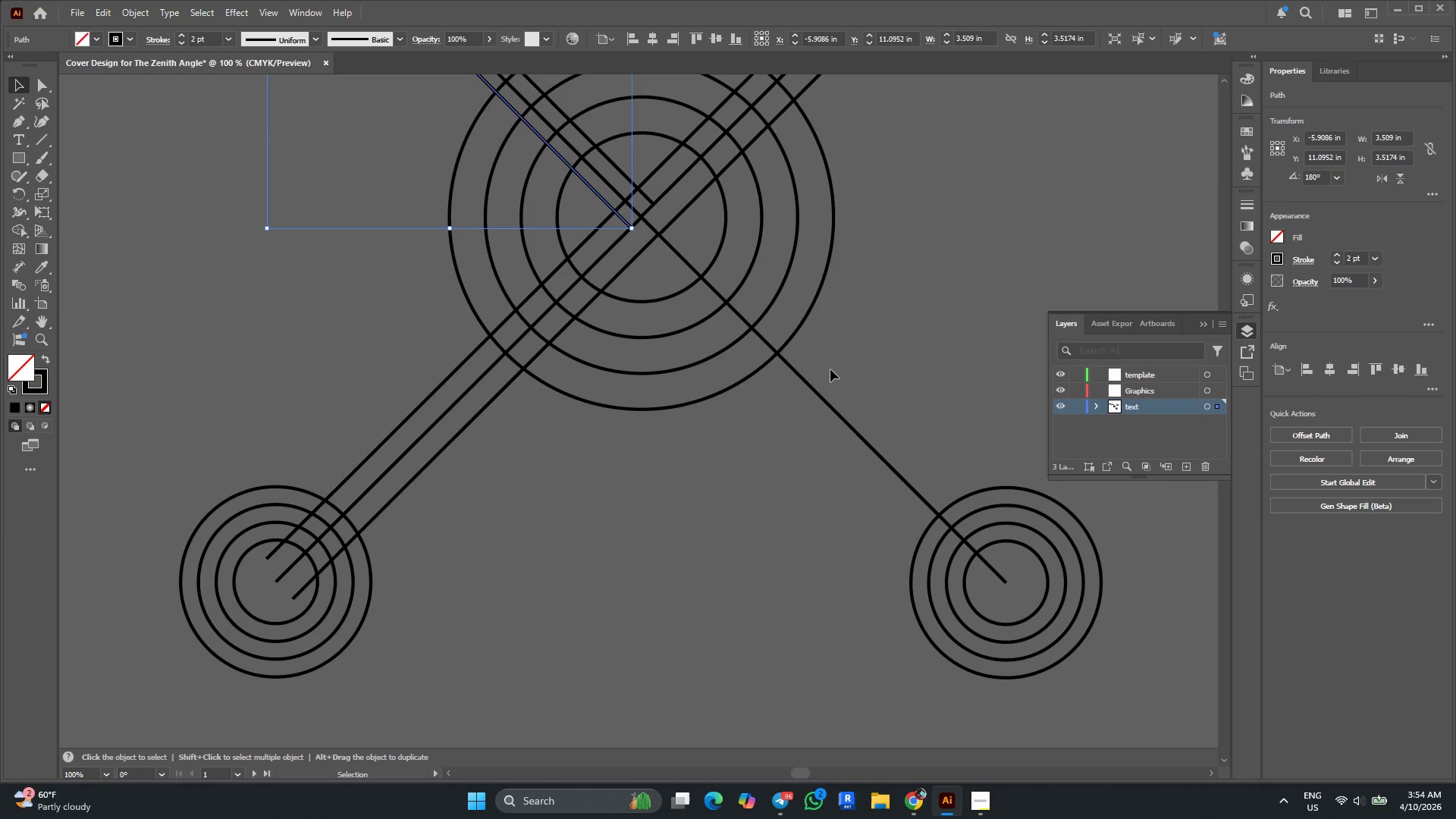 
left_click_drag(start_coordinate=[814, 388], to_coordinate=[824, 373])
 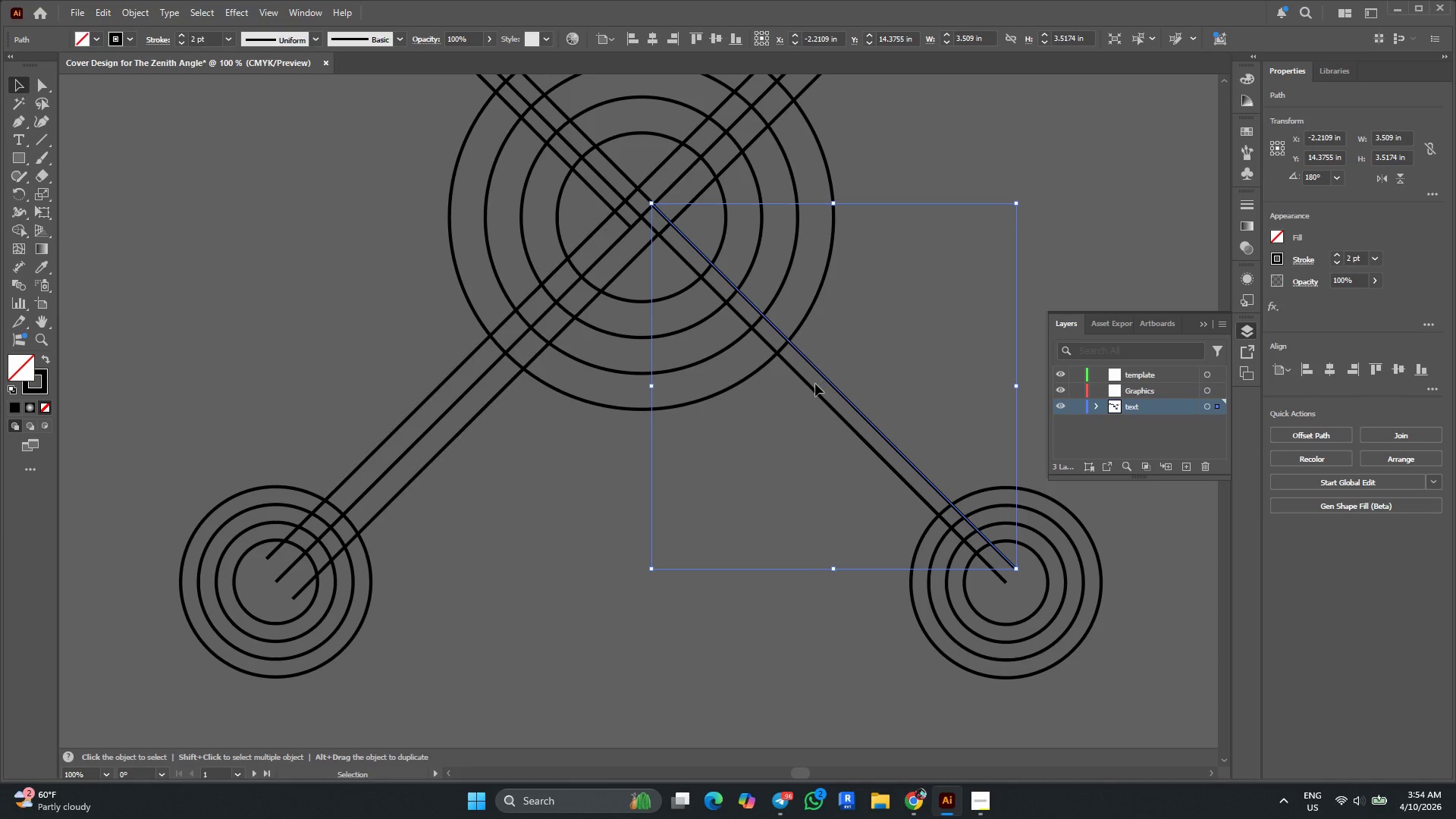 
hold_key(key=AltLeft, duration=1.84)
left_click_drag(start_coordinate=[813, 387], to_coordinate=[805, 403])
 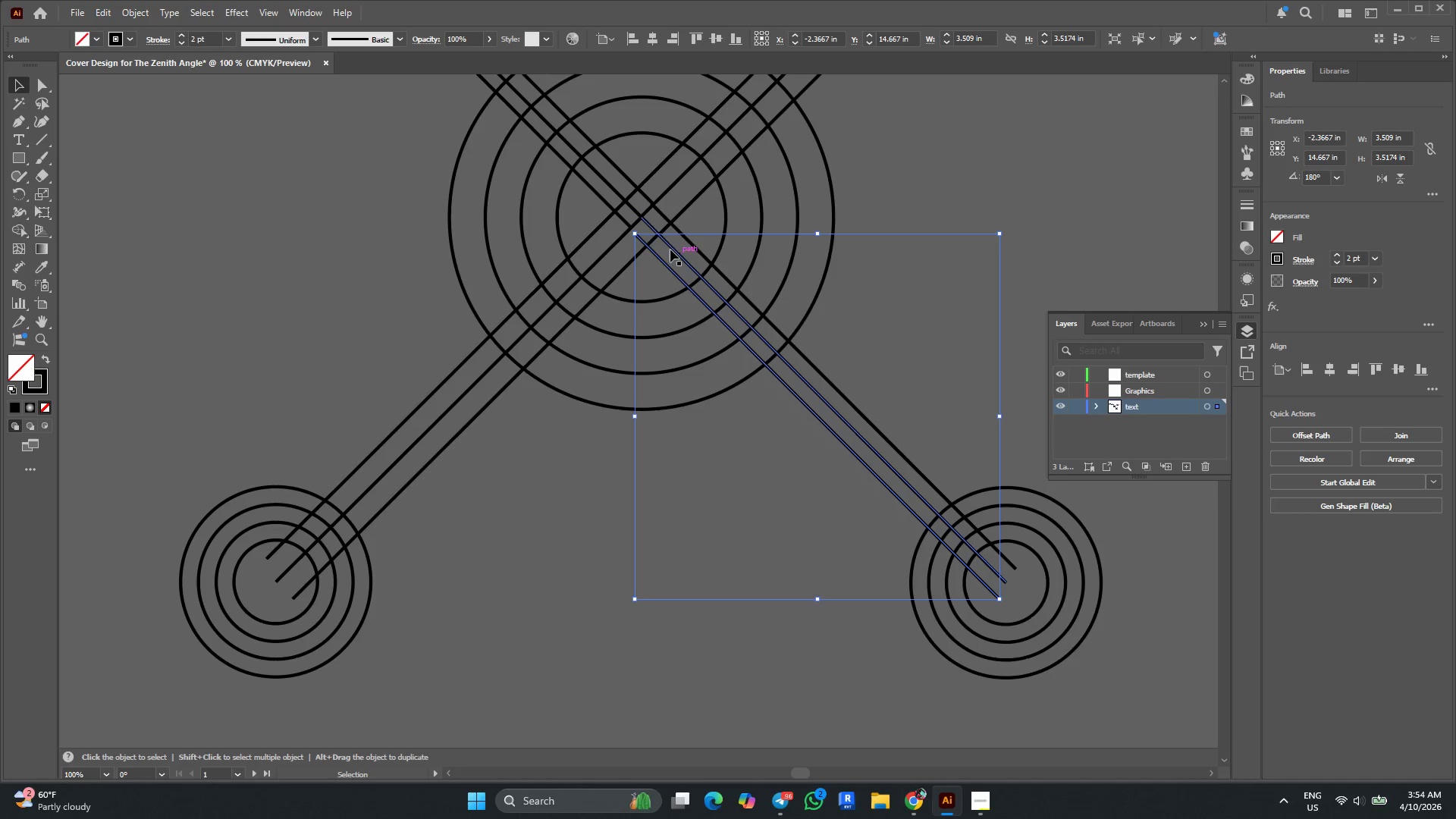 
hold_key(key=AltLeft, duration=0.38)
scroll: coordinate [644, 211], scroll_direction: up, amount: 2.0
 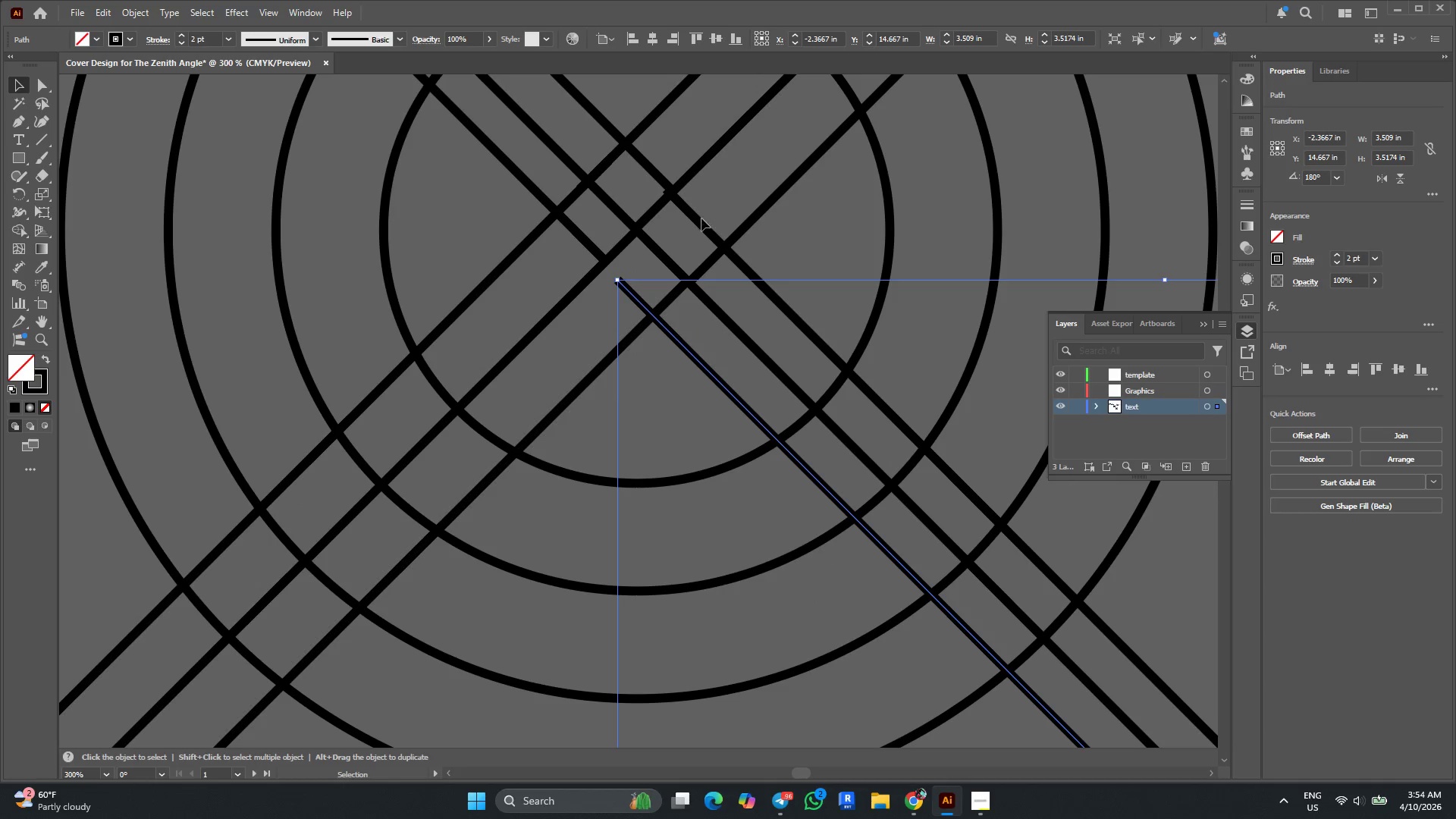 
left_click_drag(start_coordinate=[701, 220], to_coordinate=[708, 214])
 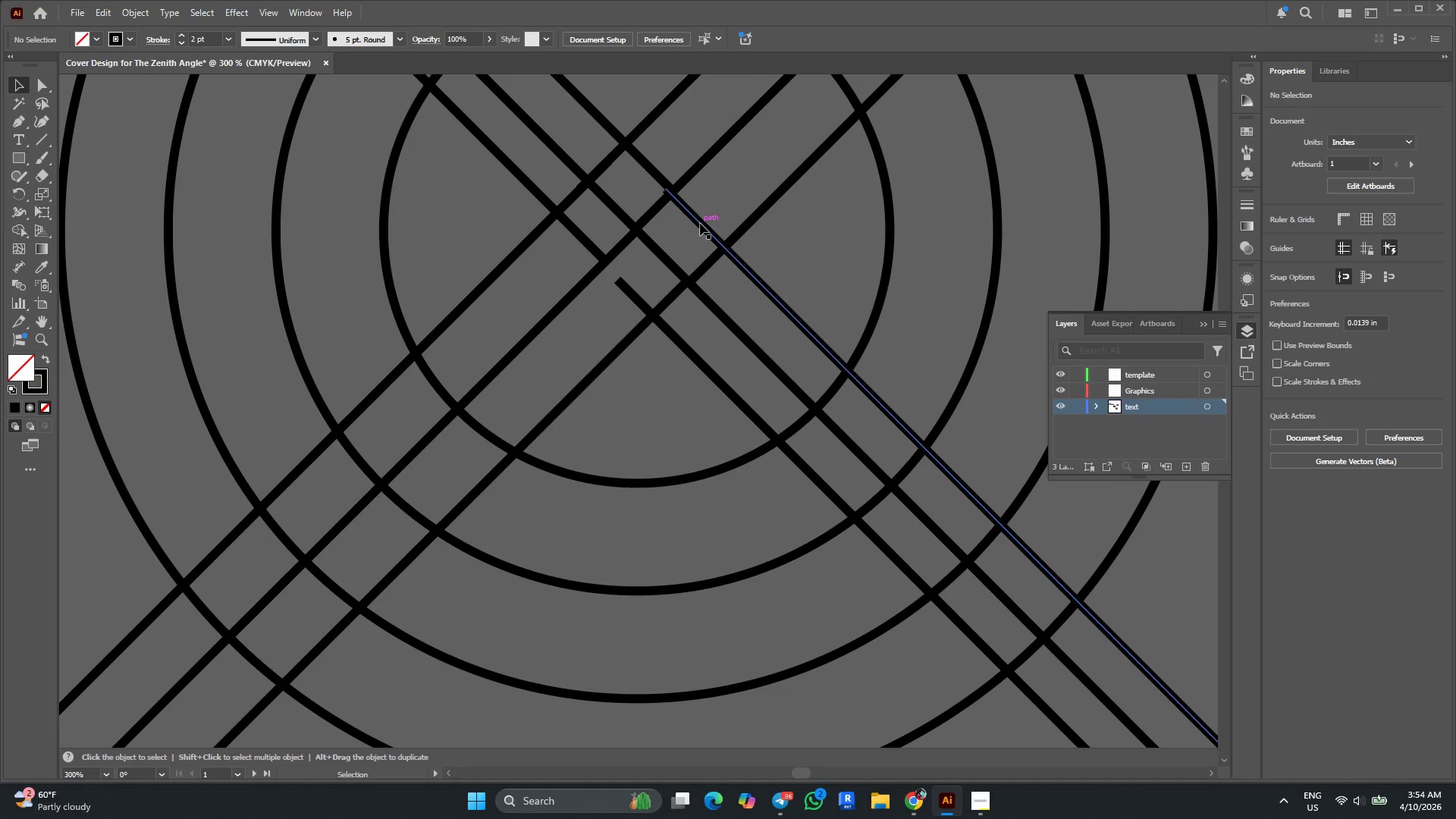 
left_click_drag(start_coordinate=[700, 223], to_coordinate=[704, 220])
 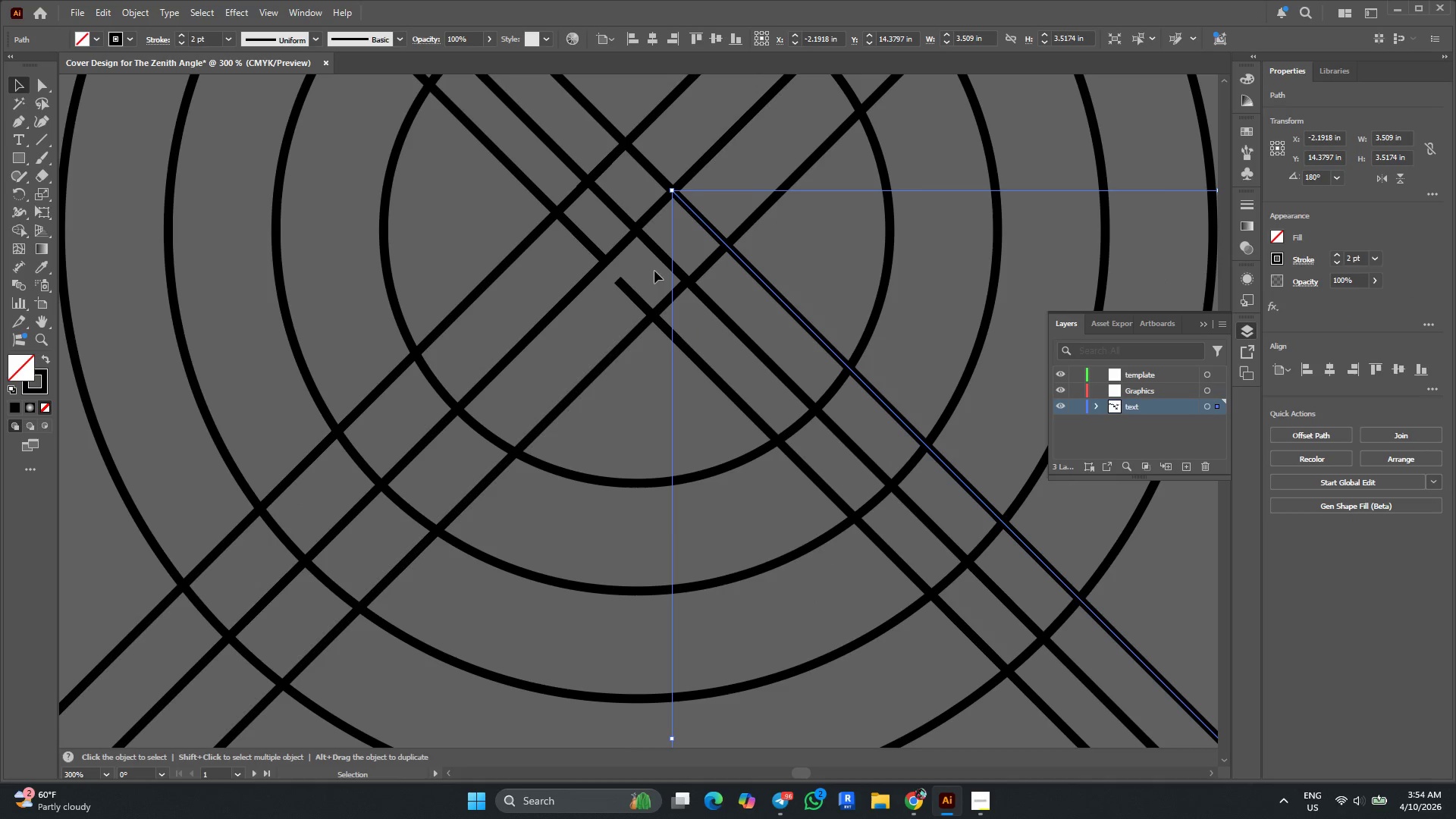 
left_click_drag(start_coordinate=[632, 293], to_coordinate=[623, 277])
 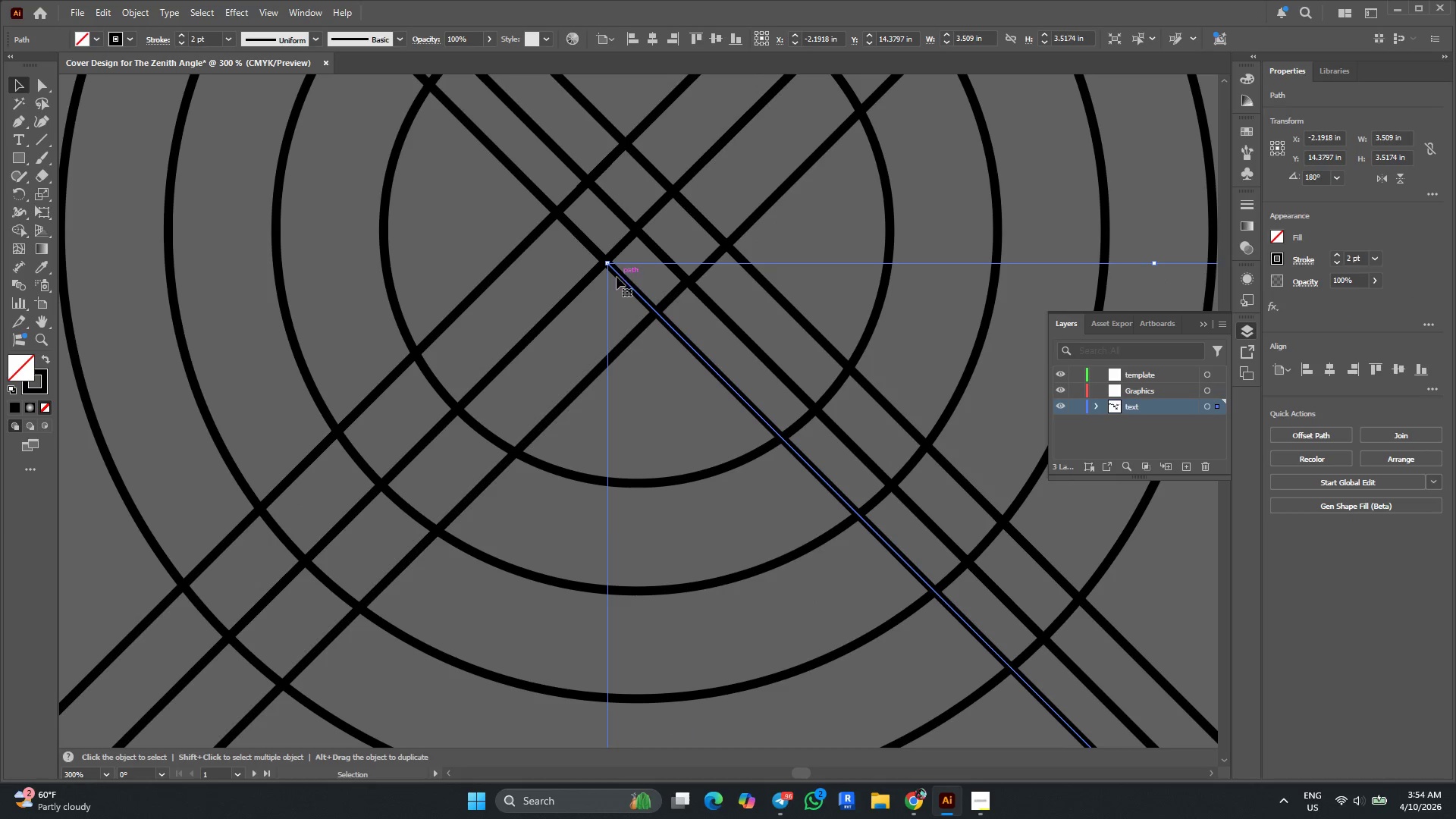 
hold_key(key=AltLeft, duration=0.44)
scroll: coordinate [597, 274], scroll_direction: down, amount: 3.0
 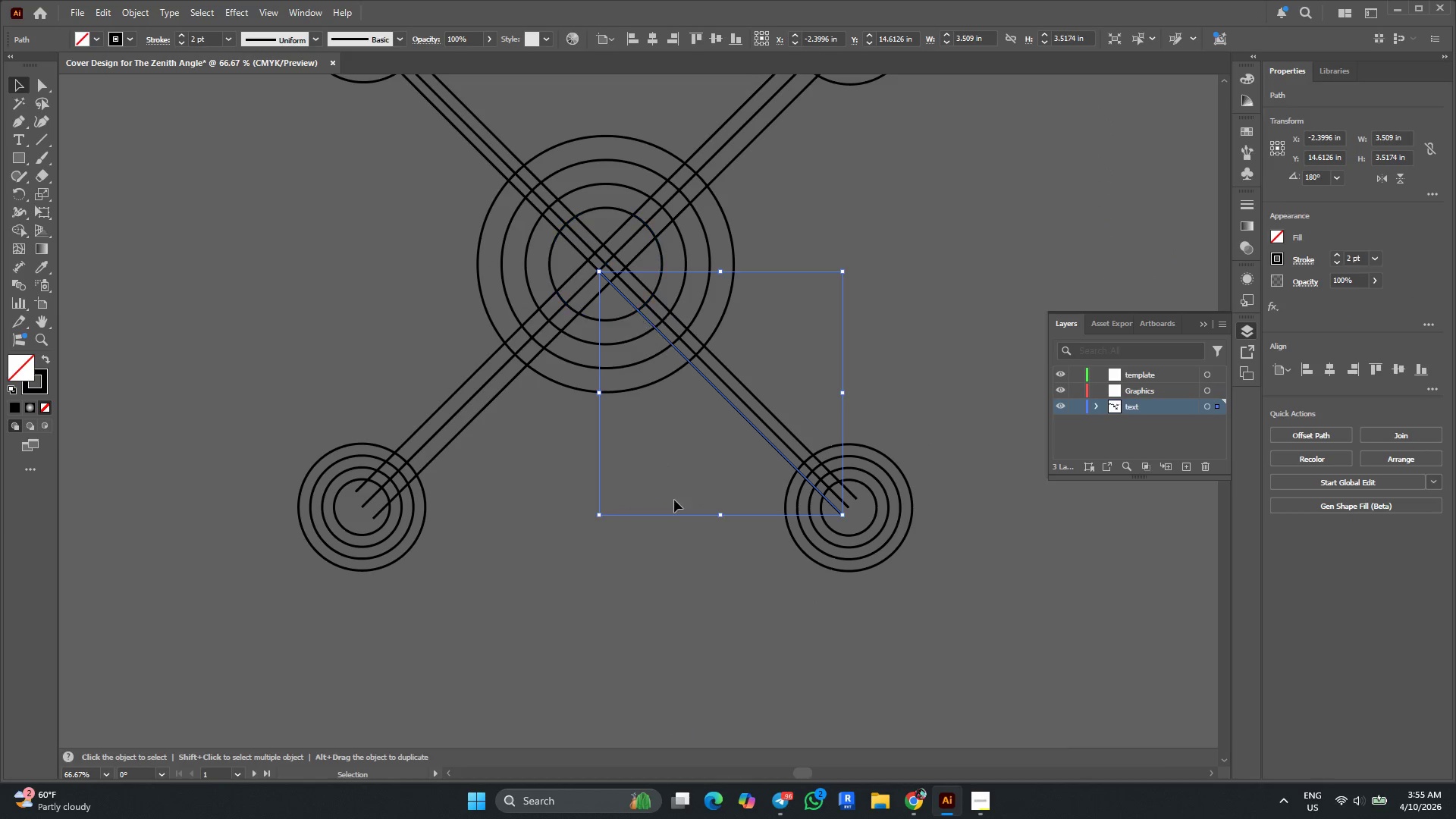 
left_click([679, 522])
 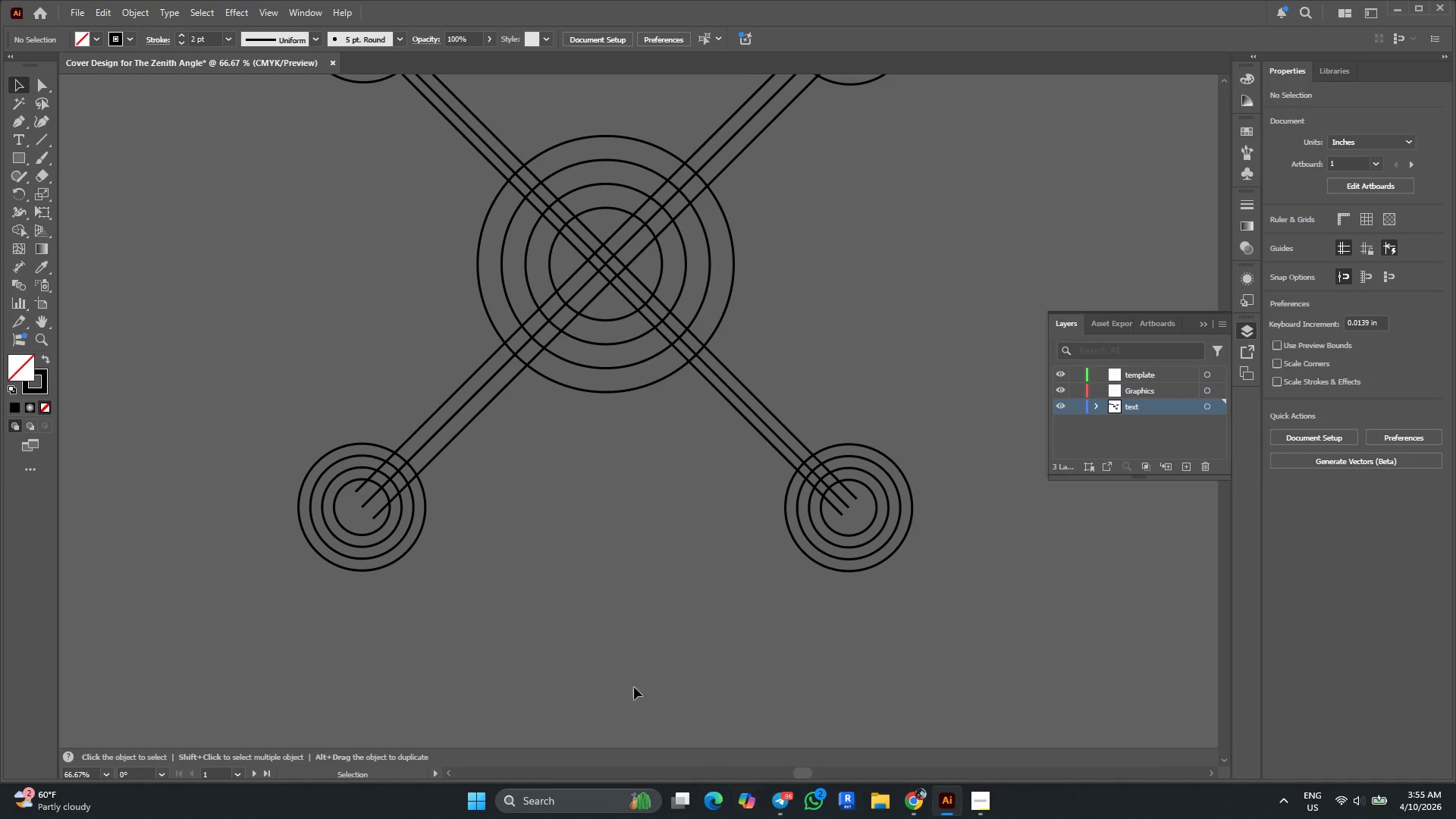 
scroll: coordinate [626, 598], scroll_direction: up, amount: 13.0
 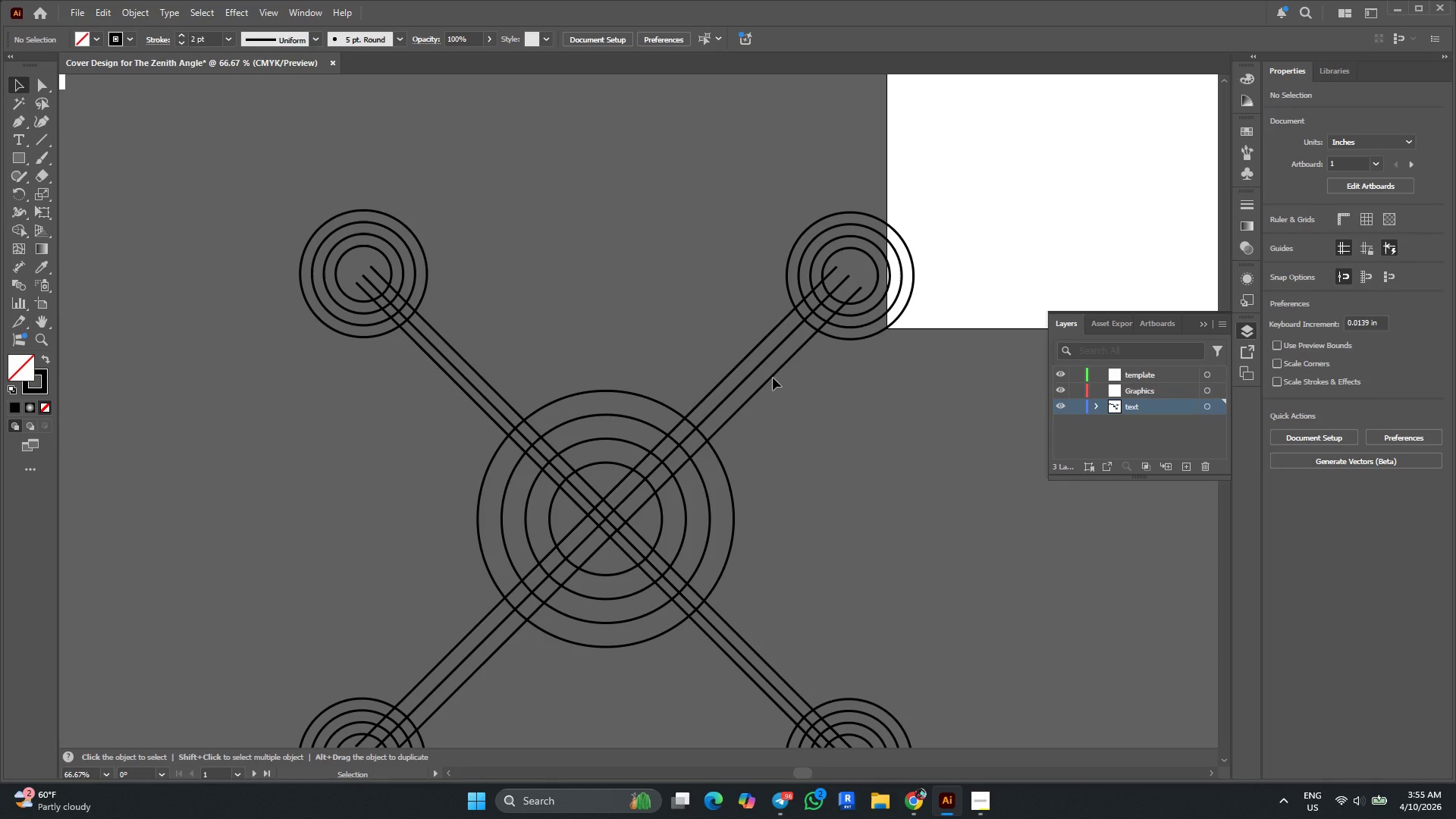 
hold_key(key=AltLeft, duration=0.39)
scroll: coordinate [748, 360], scroll_direction: up, amount: 4.0
 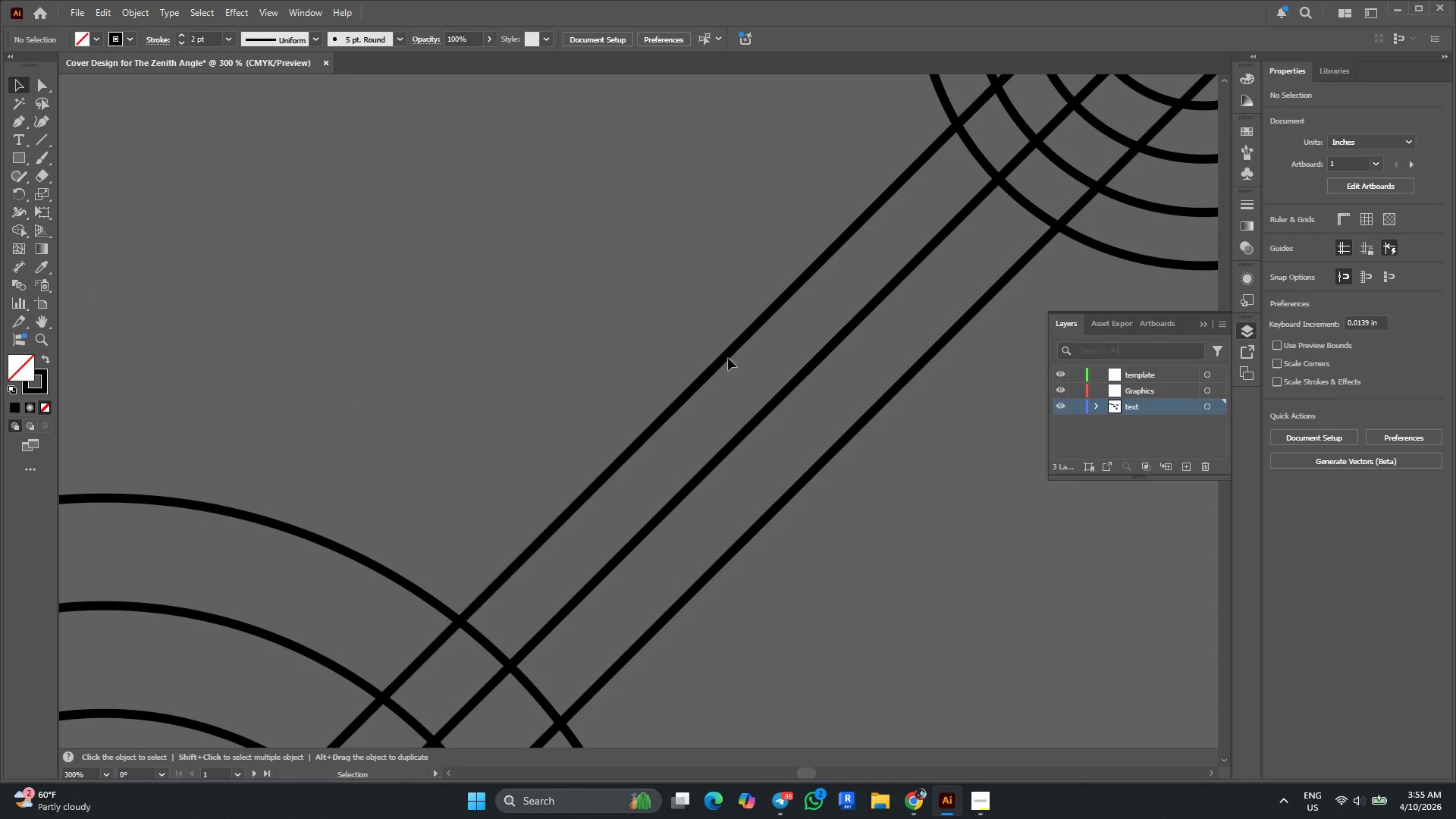 
left_click([726, 358])
 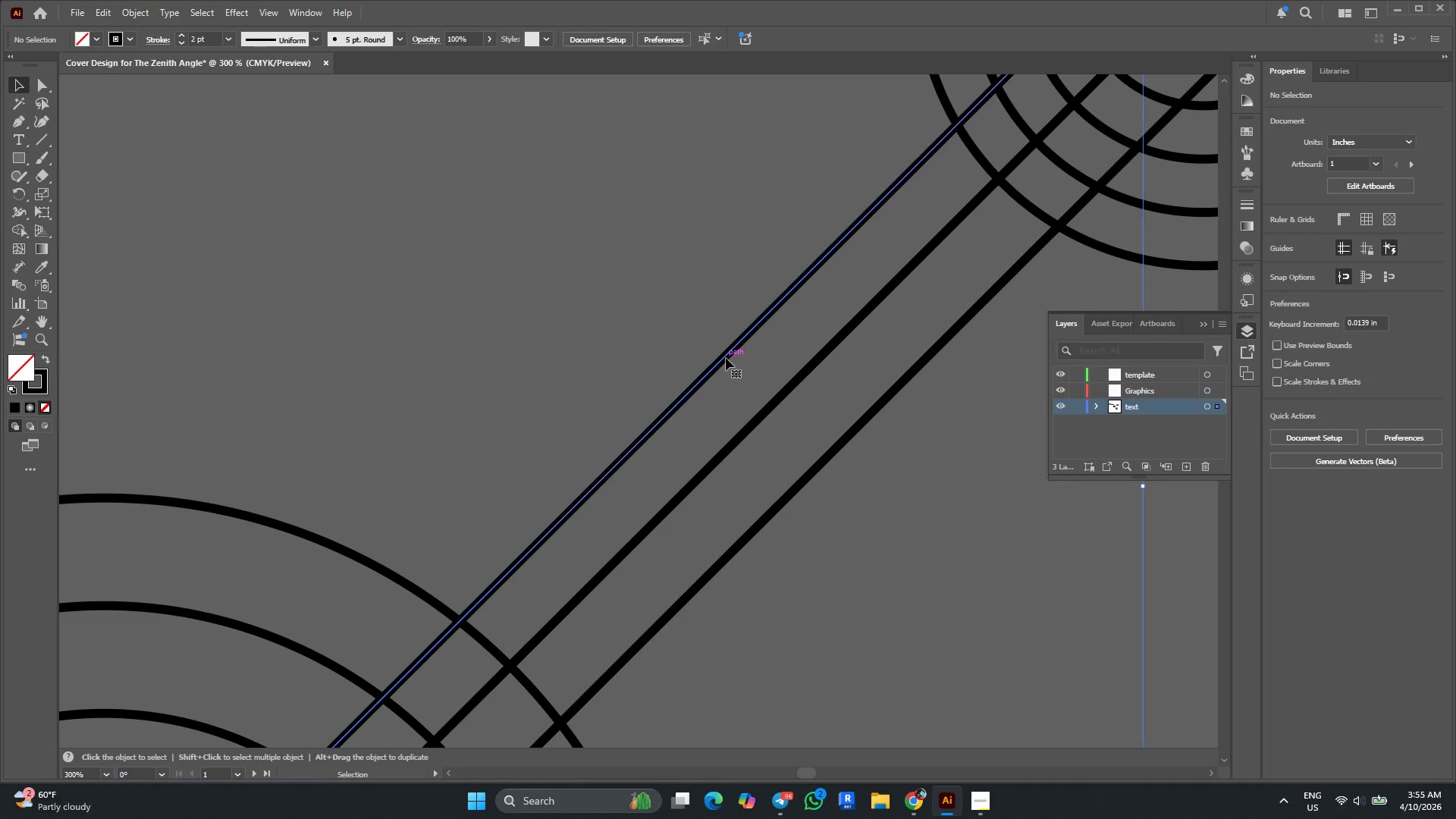 
hold_key(key=AltLeft, duration=0.45)
scroll: coordinate [726, 358], scroll_direction: down, amount: 2.0
 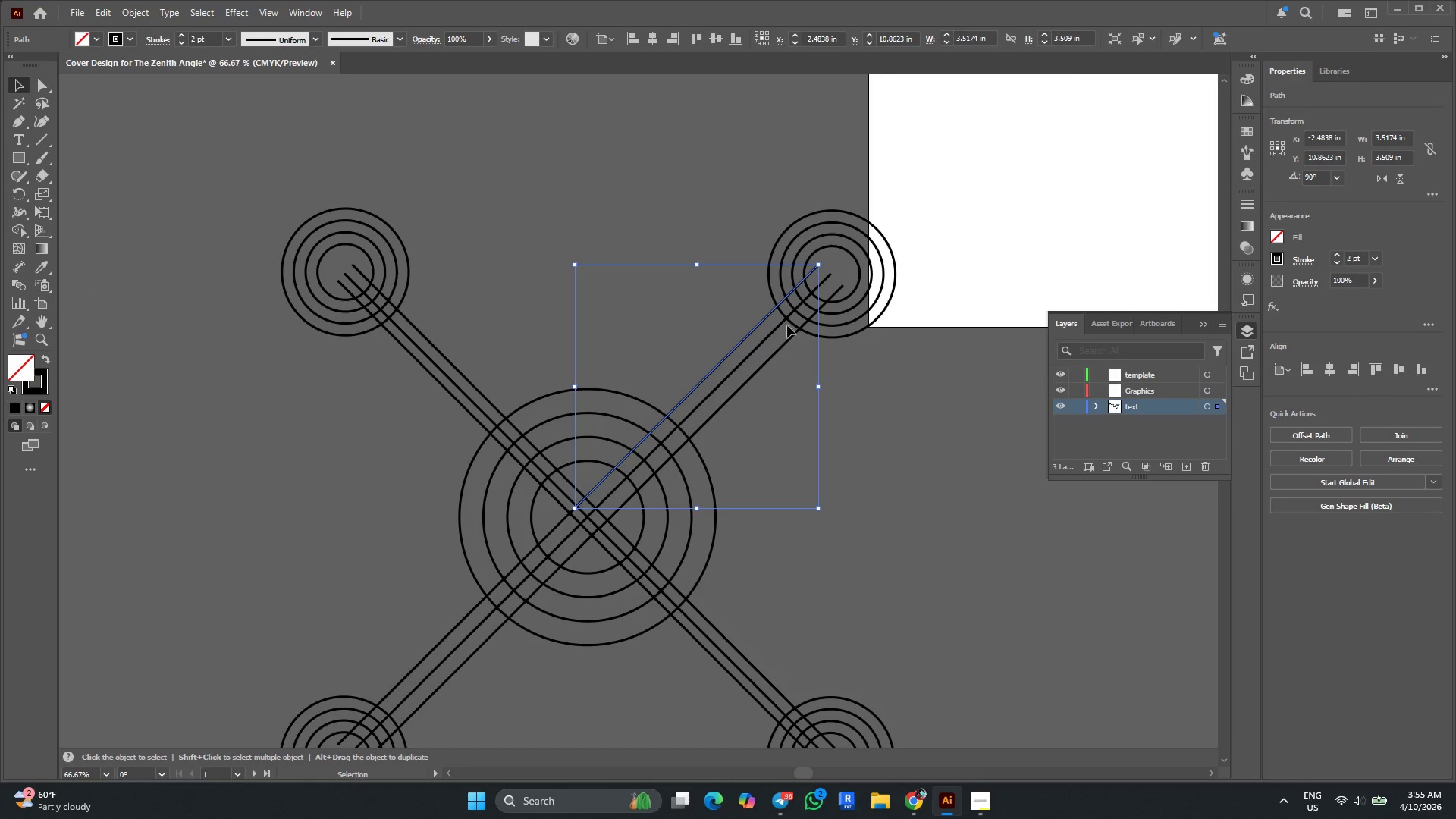 
hold_key(key=ShiftLeft, duration=3.91)
hold_key(key=AltLeft, duration=3.47)
left_click_drag(start_coordinate=[817, 263], to_coordinate=[763, 351])
 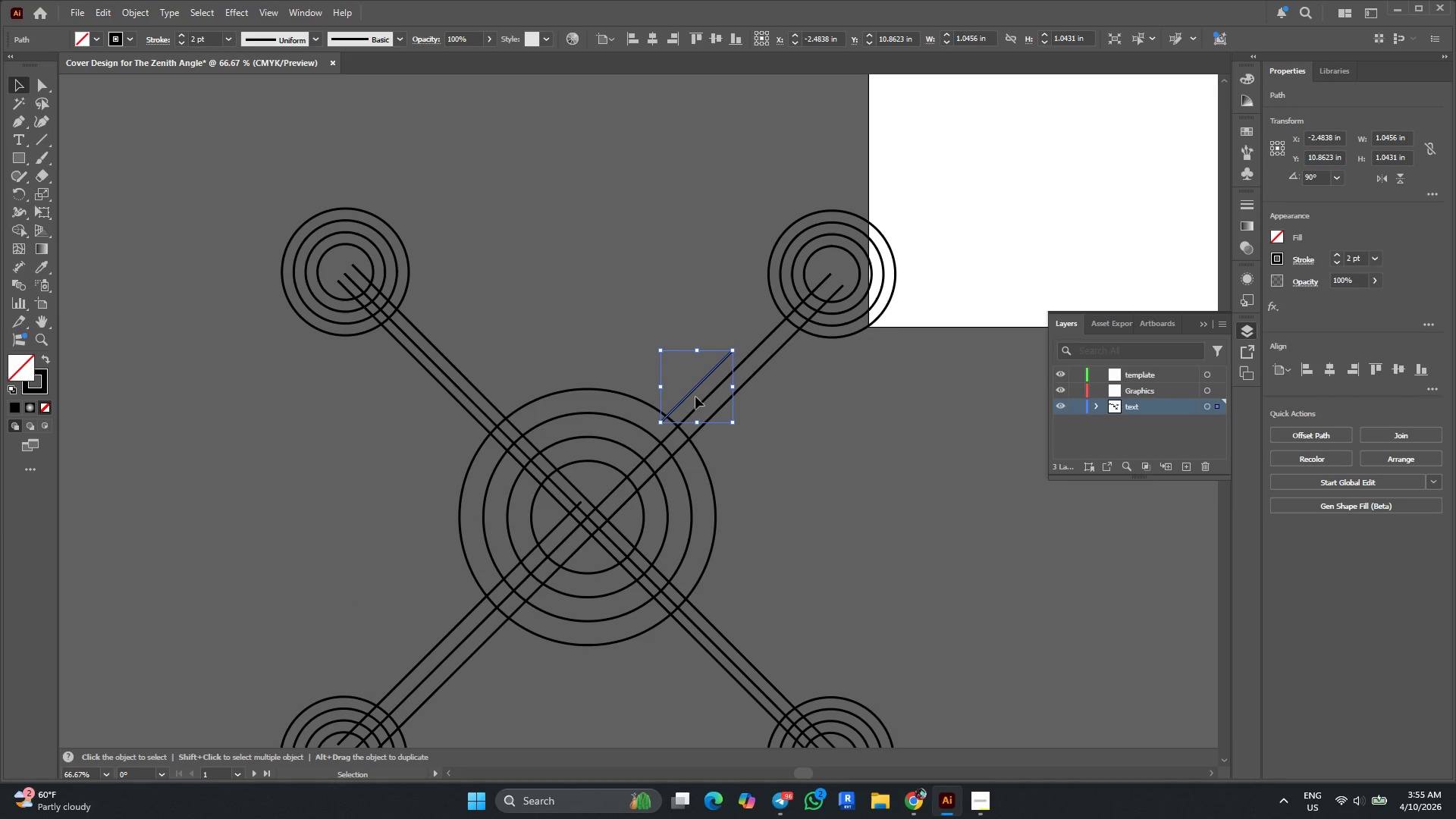 
left_click_drag(start_coordinate=[694, 390], to_coordinate=[704, 386])
 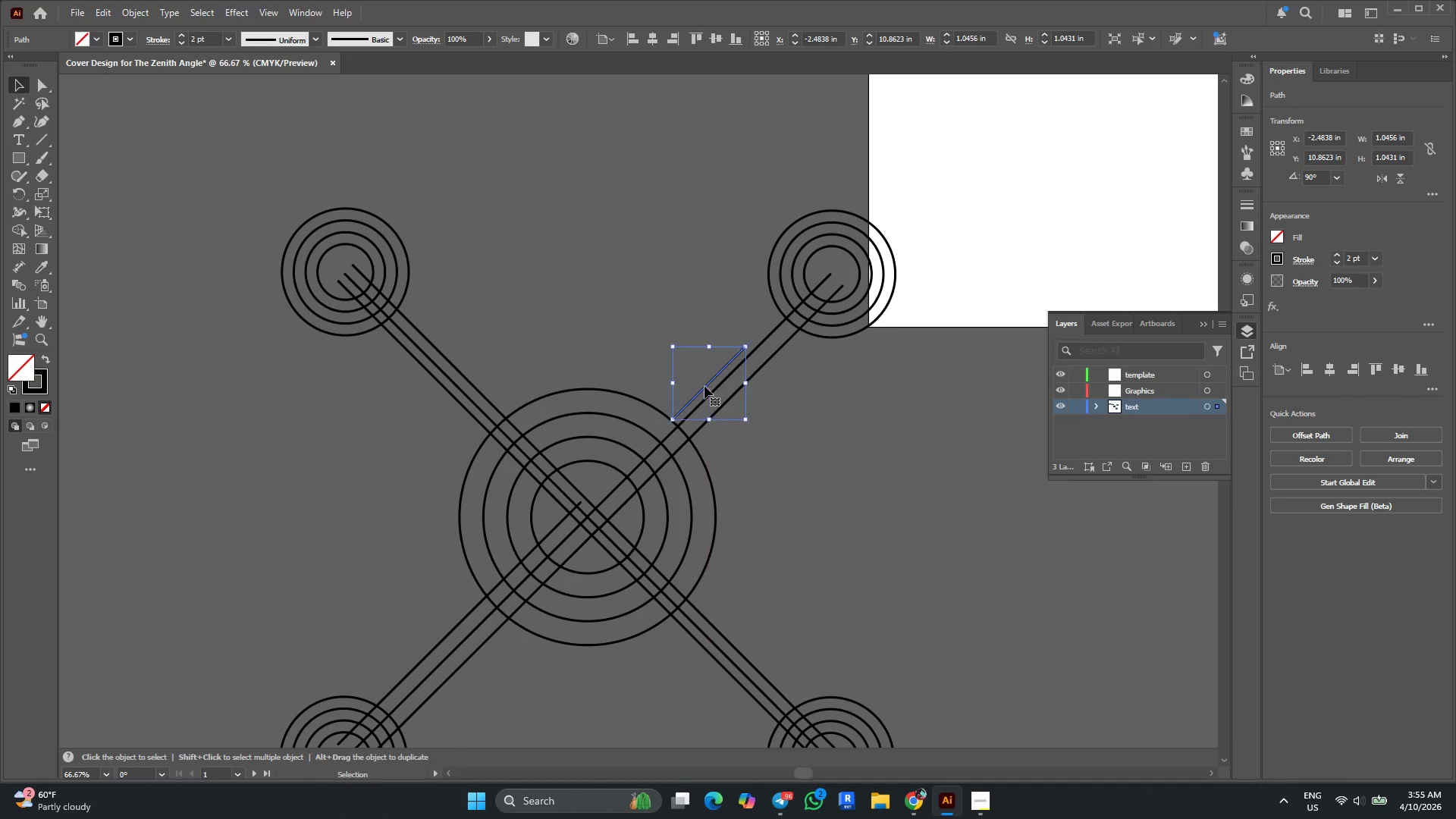 
key(Control+Z)
 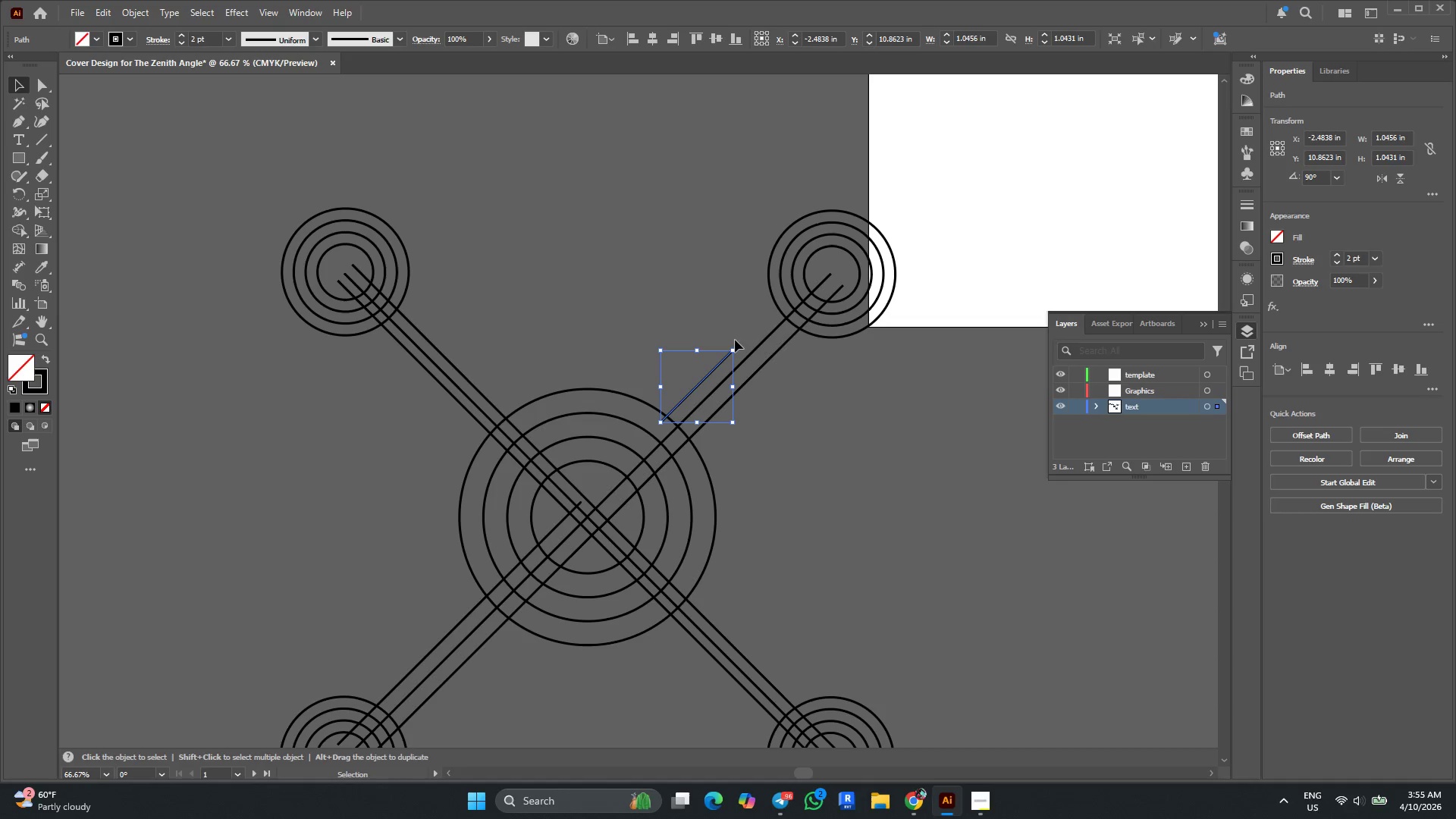 
left_click_drag(start_coordinate=[735, 348], to_coordinate=[750, 329])
 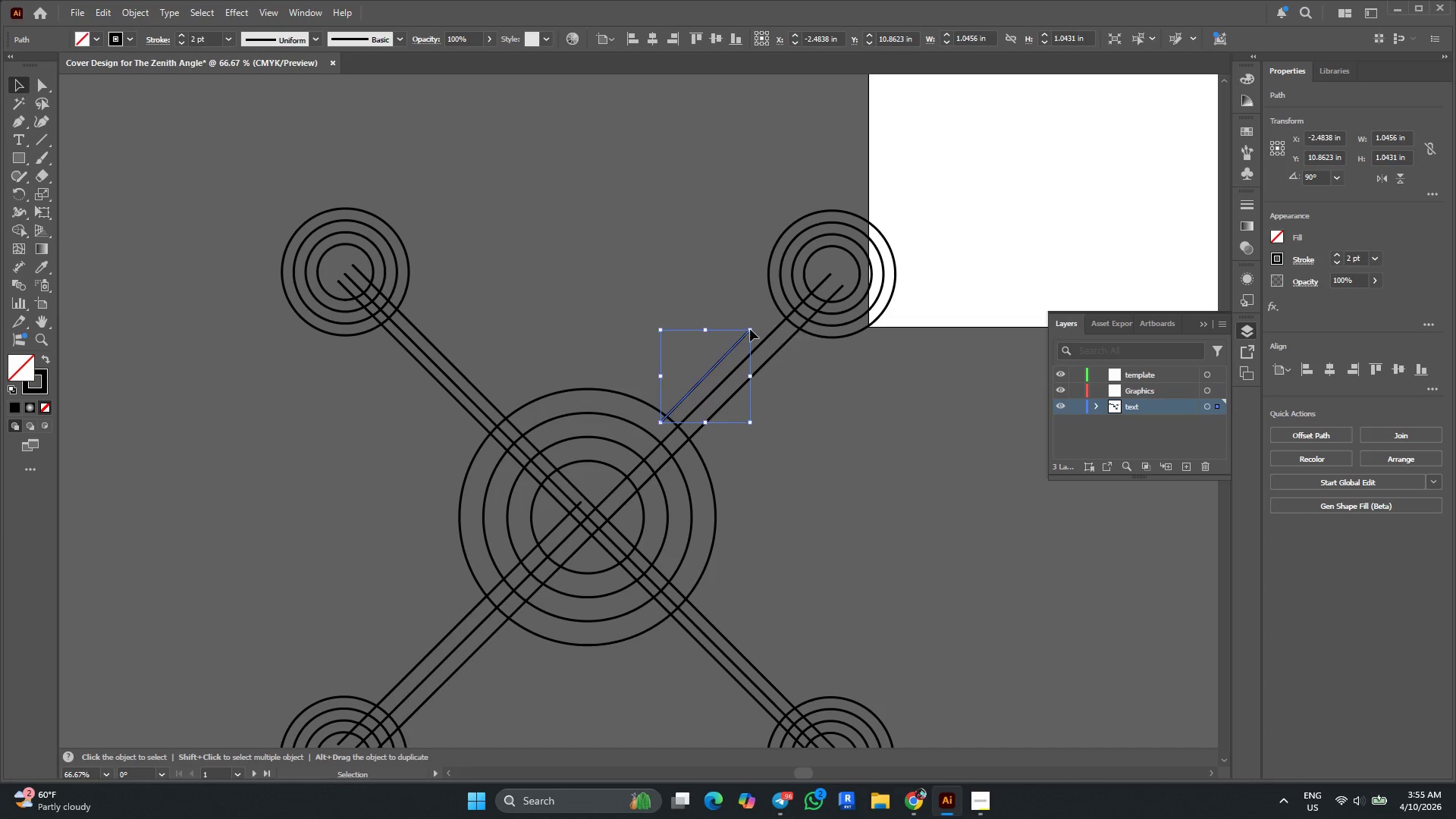 
key(Control+Z)
 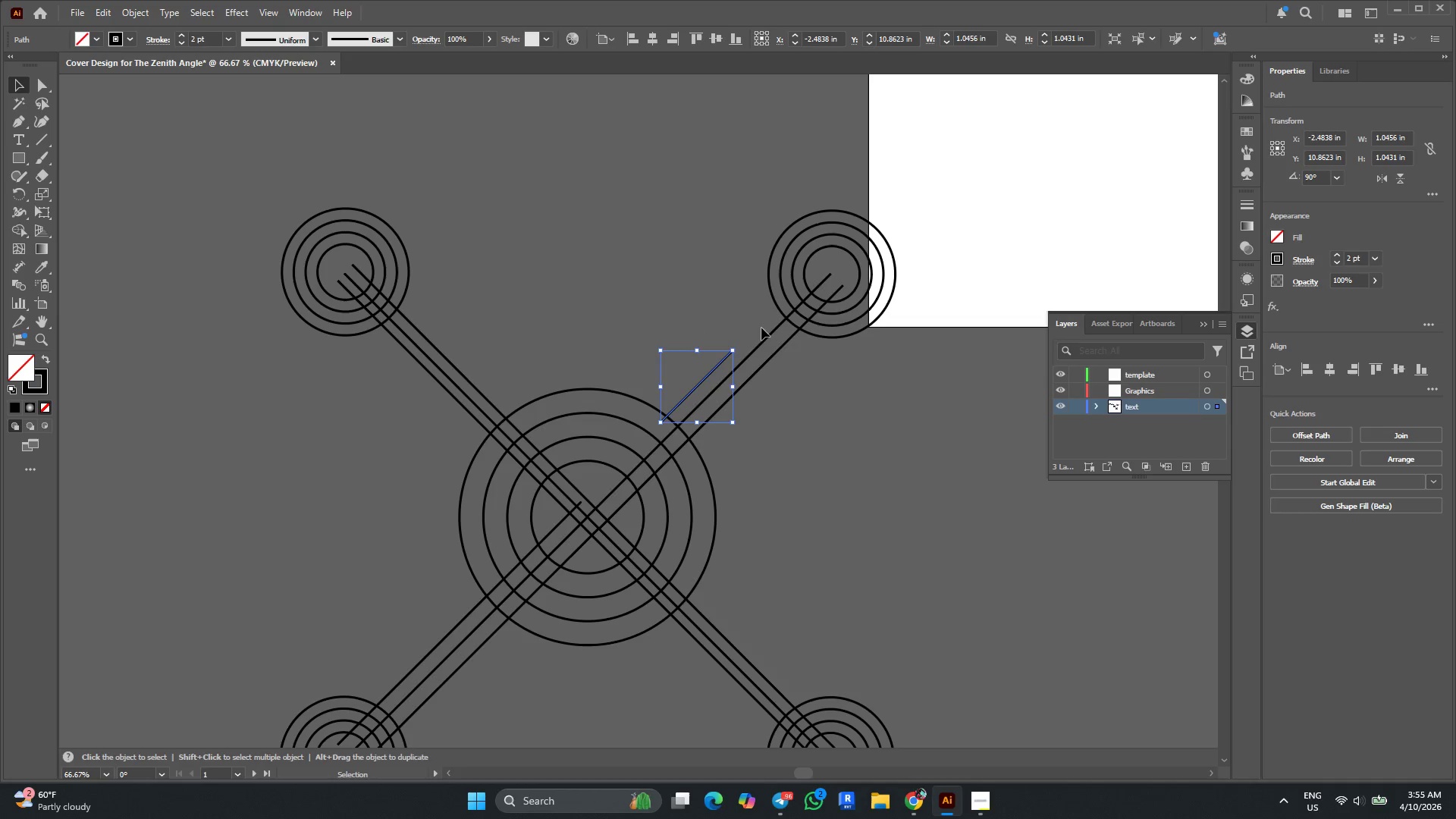 
key(Control+Z)
 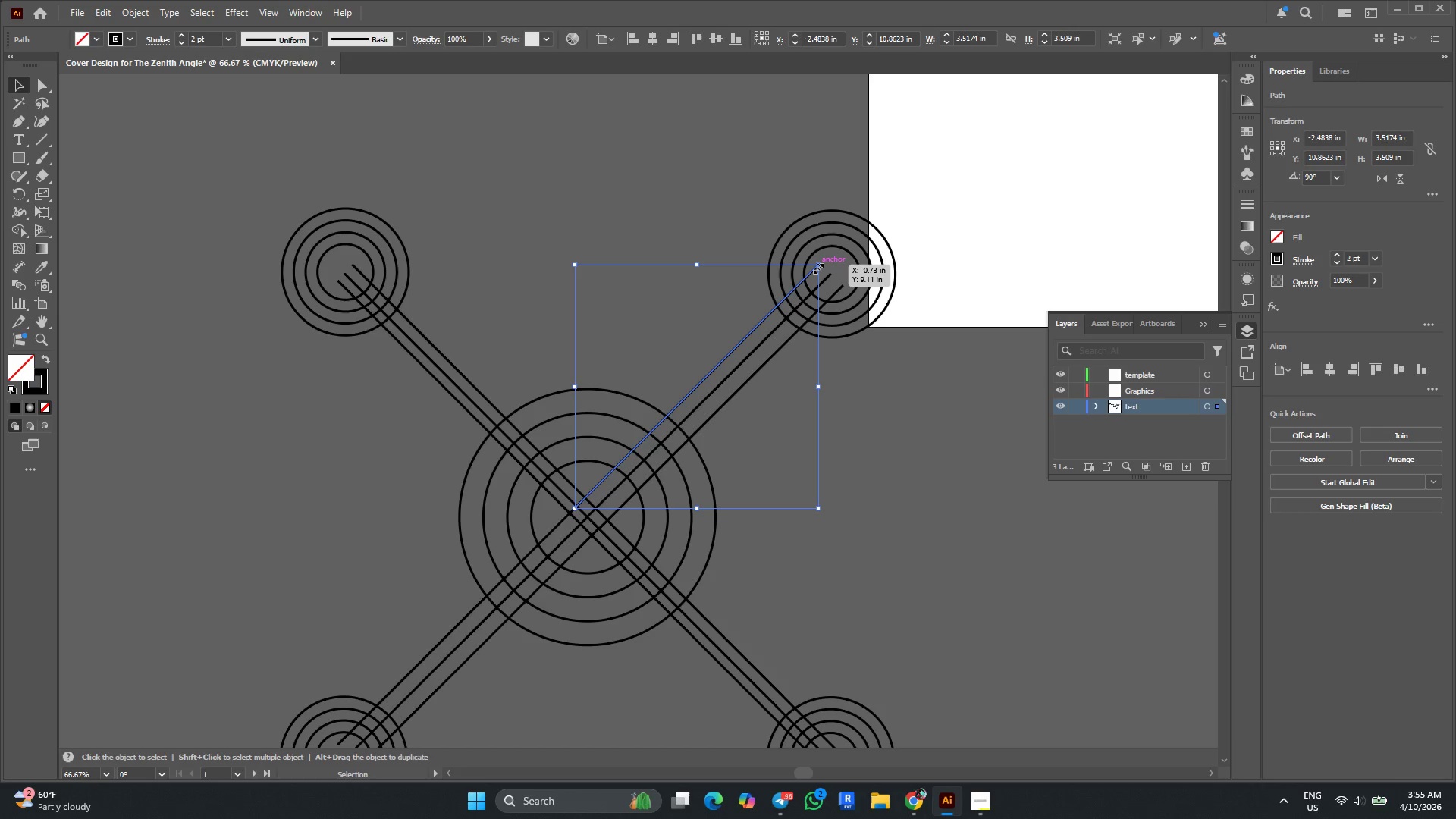 
left_click_drag(start_coordinate=[817, 266], to_coordinate=[803, 288])
 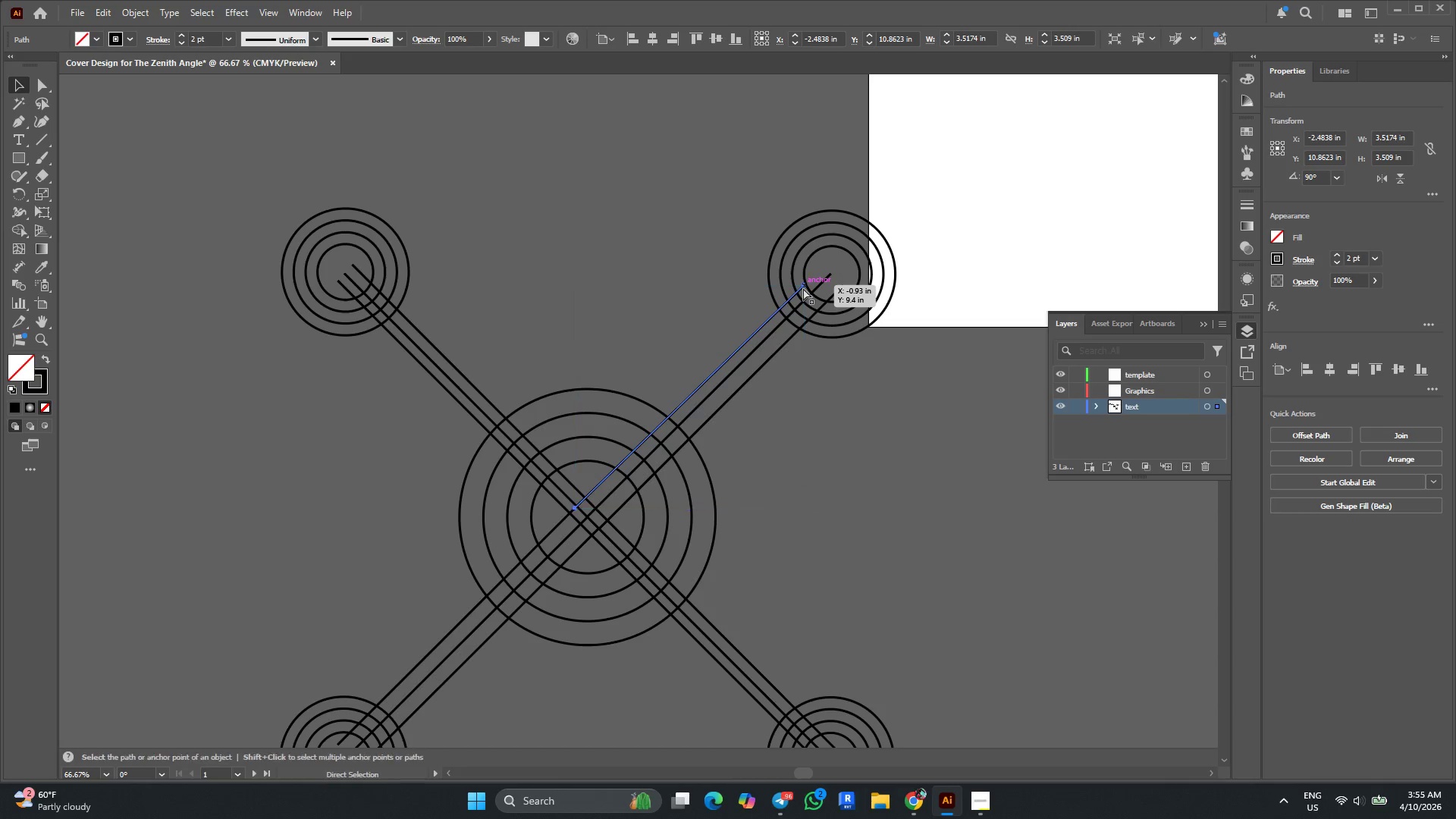 
key(Control+Z)
 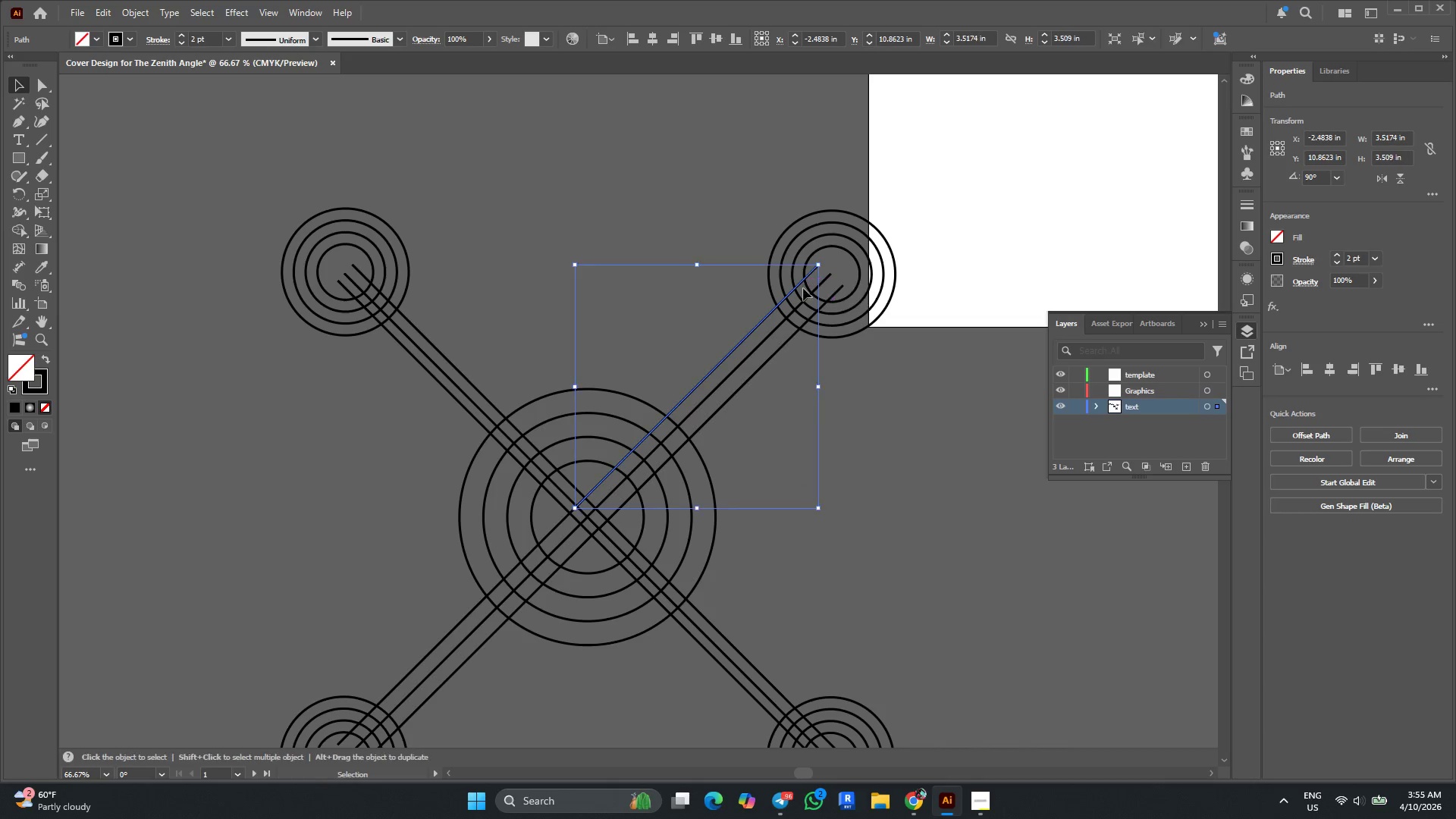 
hold_key(key=AltLeft, duration=0.34)
 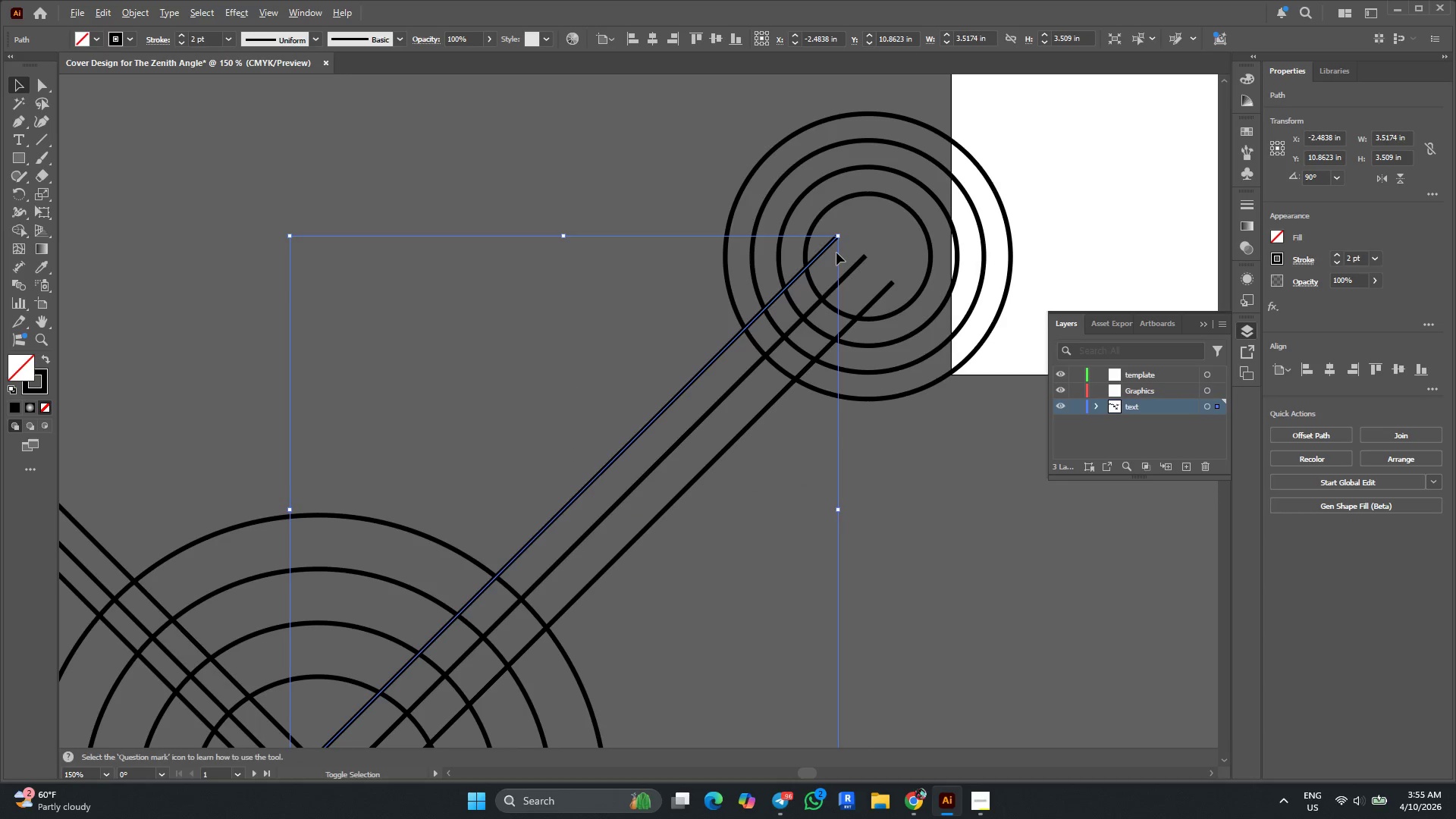 
hold_key(key=ShiftLeft, duration=2.73)
 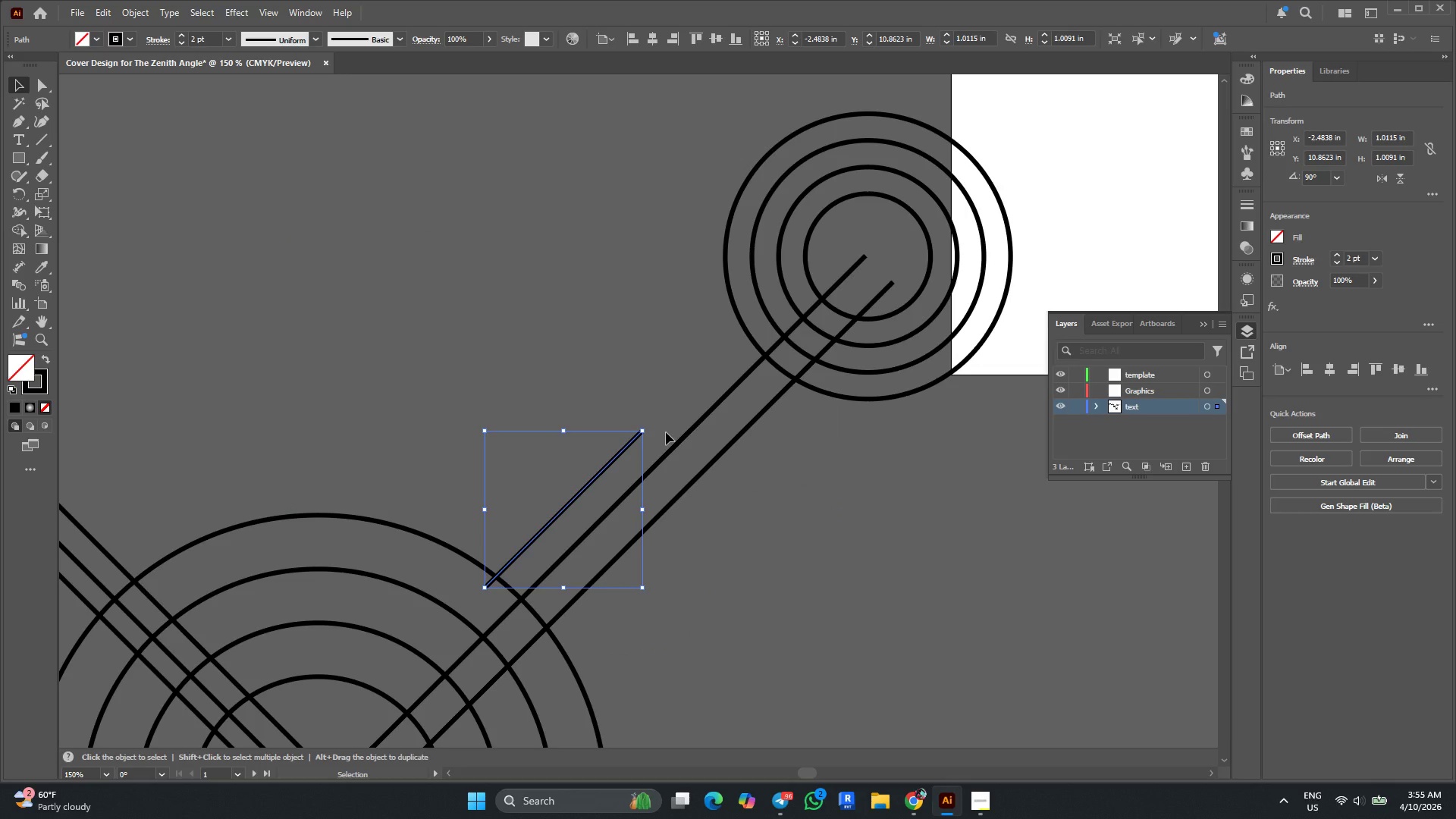 
scroll: coordinate [803, 288], scroll_direction: up, amount: 1.0
 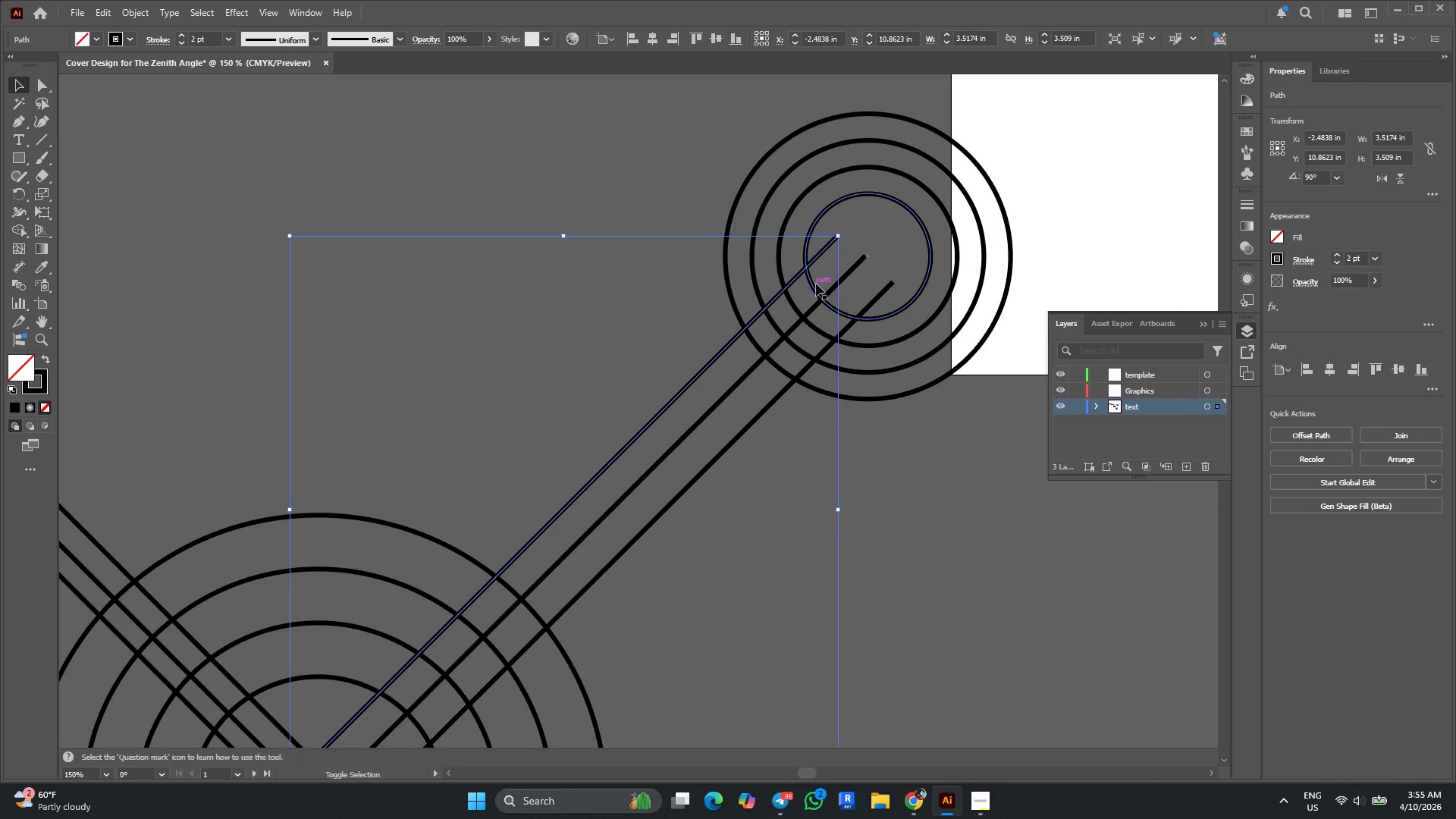 
hold_key(key=AltLeft, duration=2.45)
left_click_drag(start_coordinate=[835, 239], to_coordinate=[666, 432])
 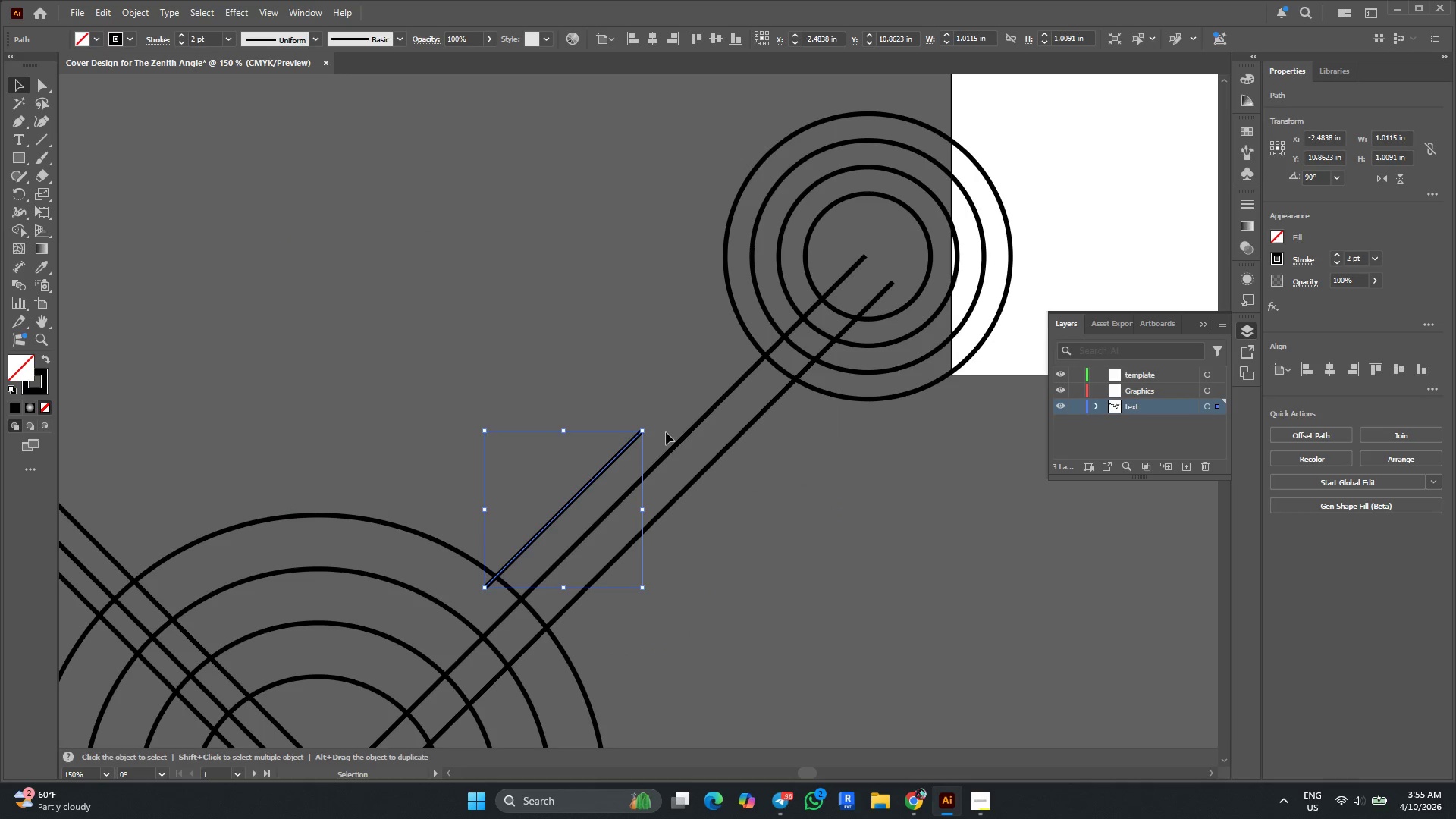 
scroll: coordinate [667, 432], scroll_direction: up, amount: 1.0
 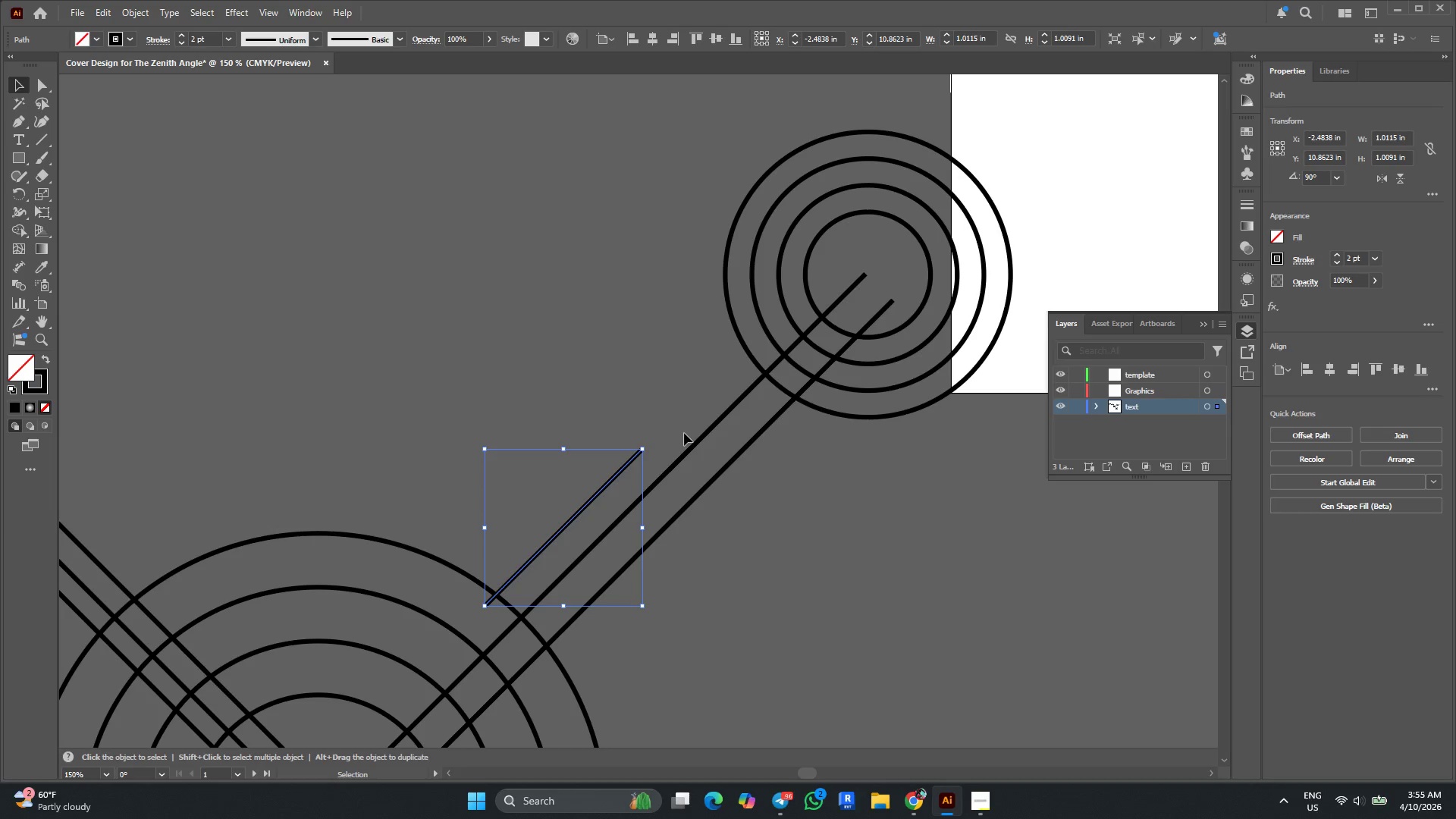 
key(Alt+AltLeft)
 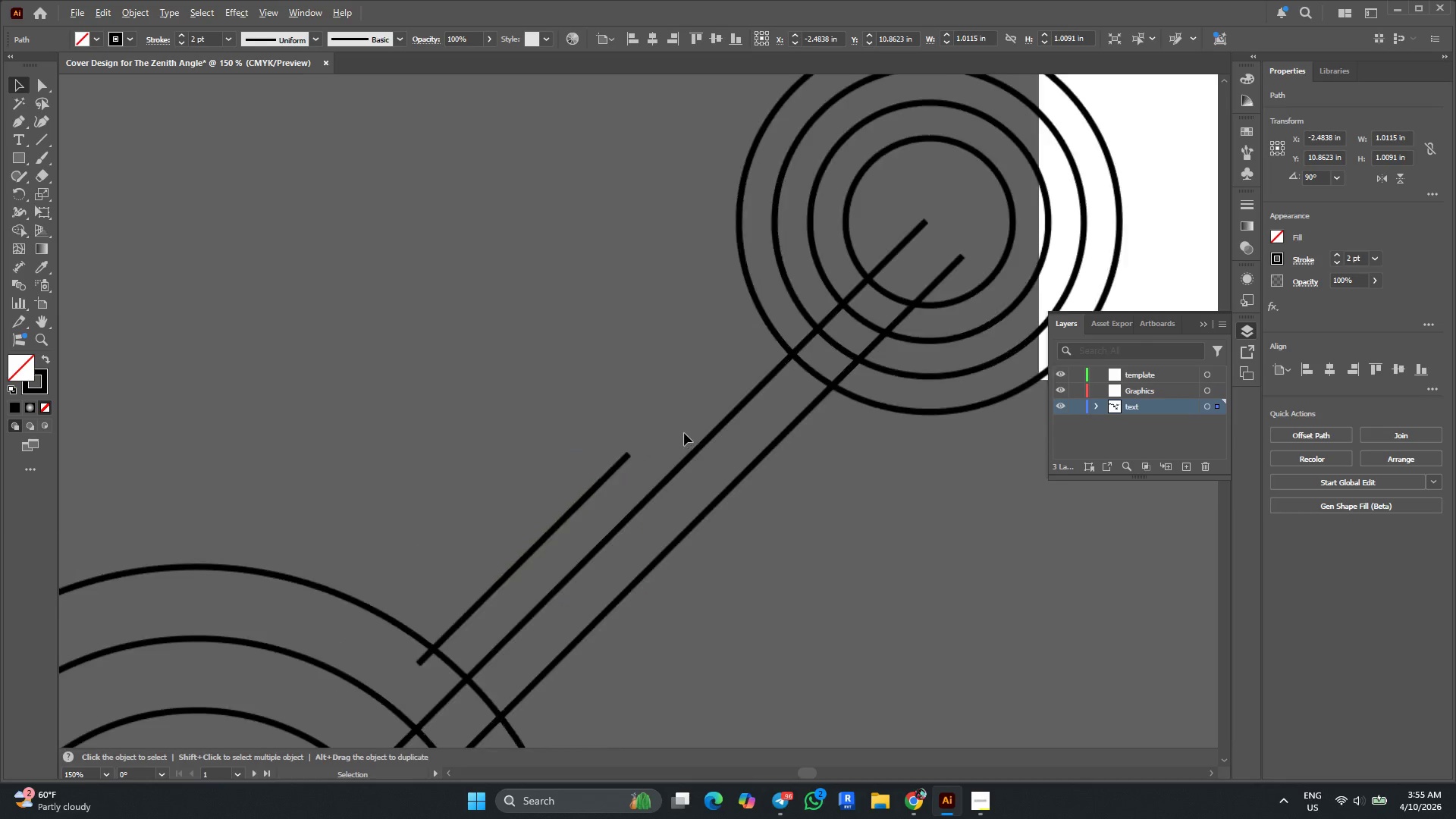 
key(Alt+AltLeft)
 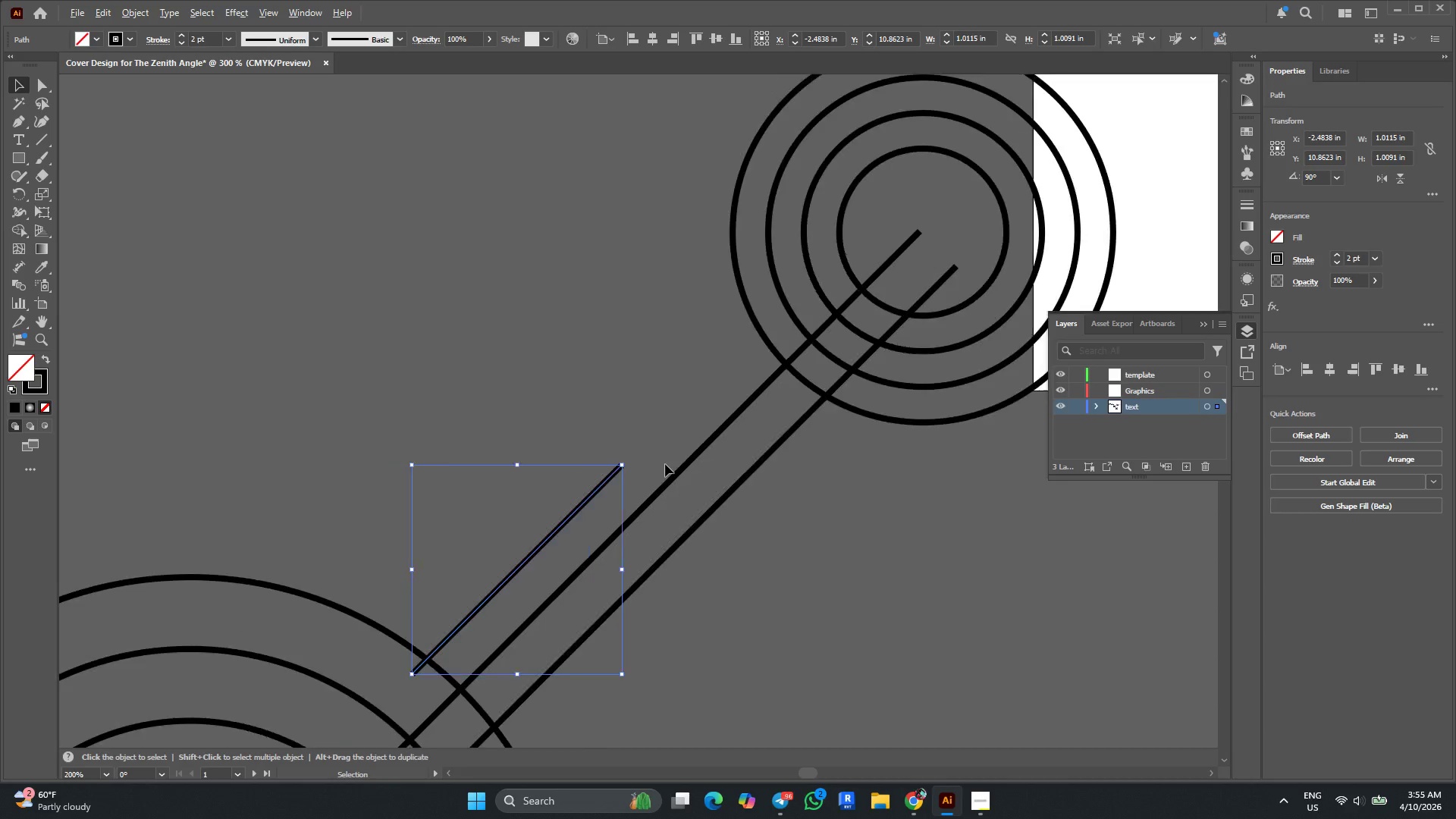 
scroll: coordinate [684, 433], scroll_direction: up, amount: 2.0
 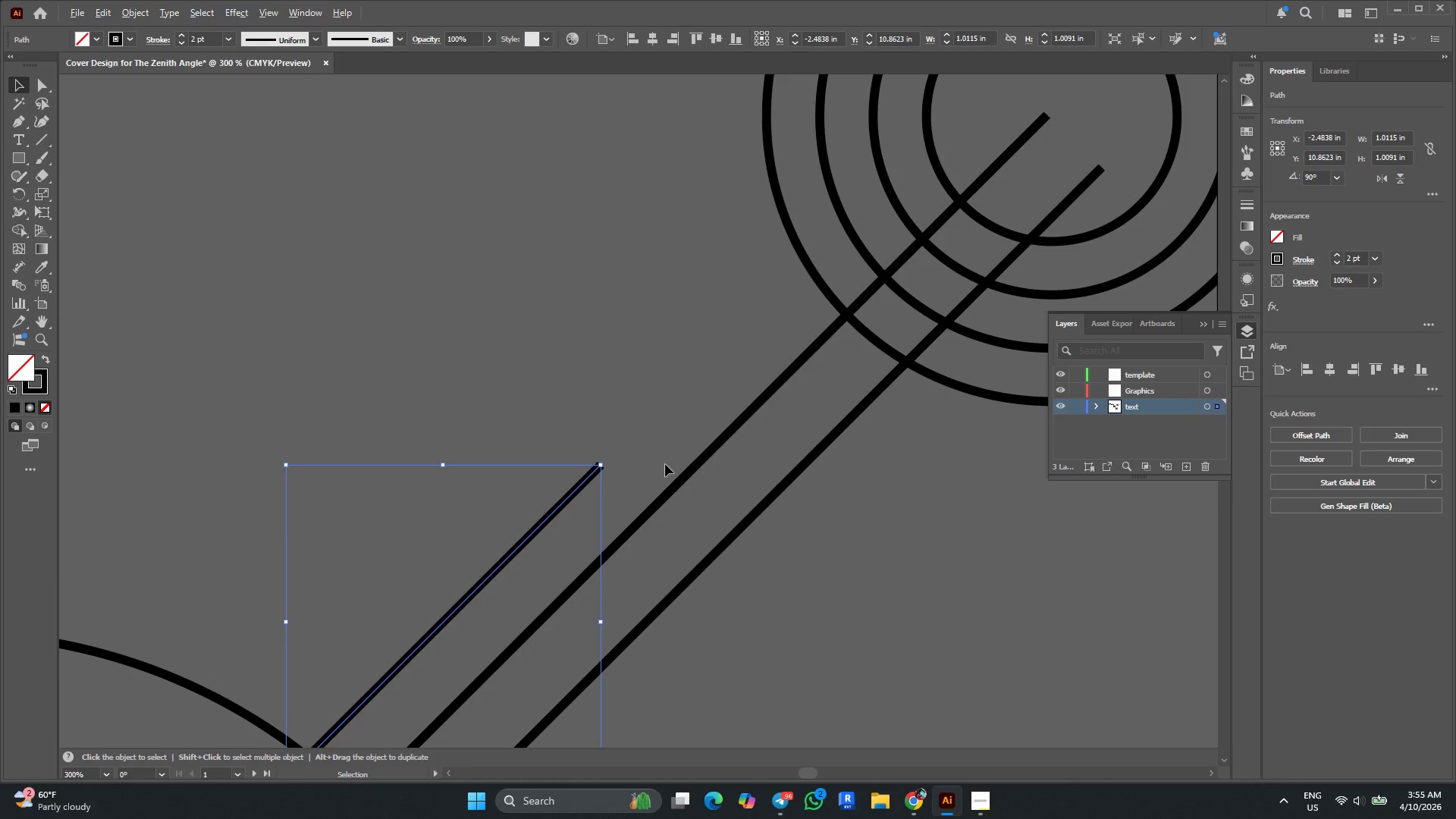 
scroll: coordinate [665, 464], scroll_direction: down, amount: 1.0
 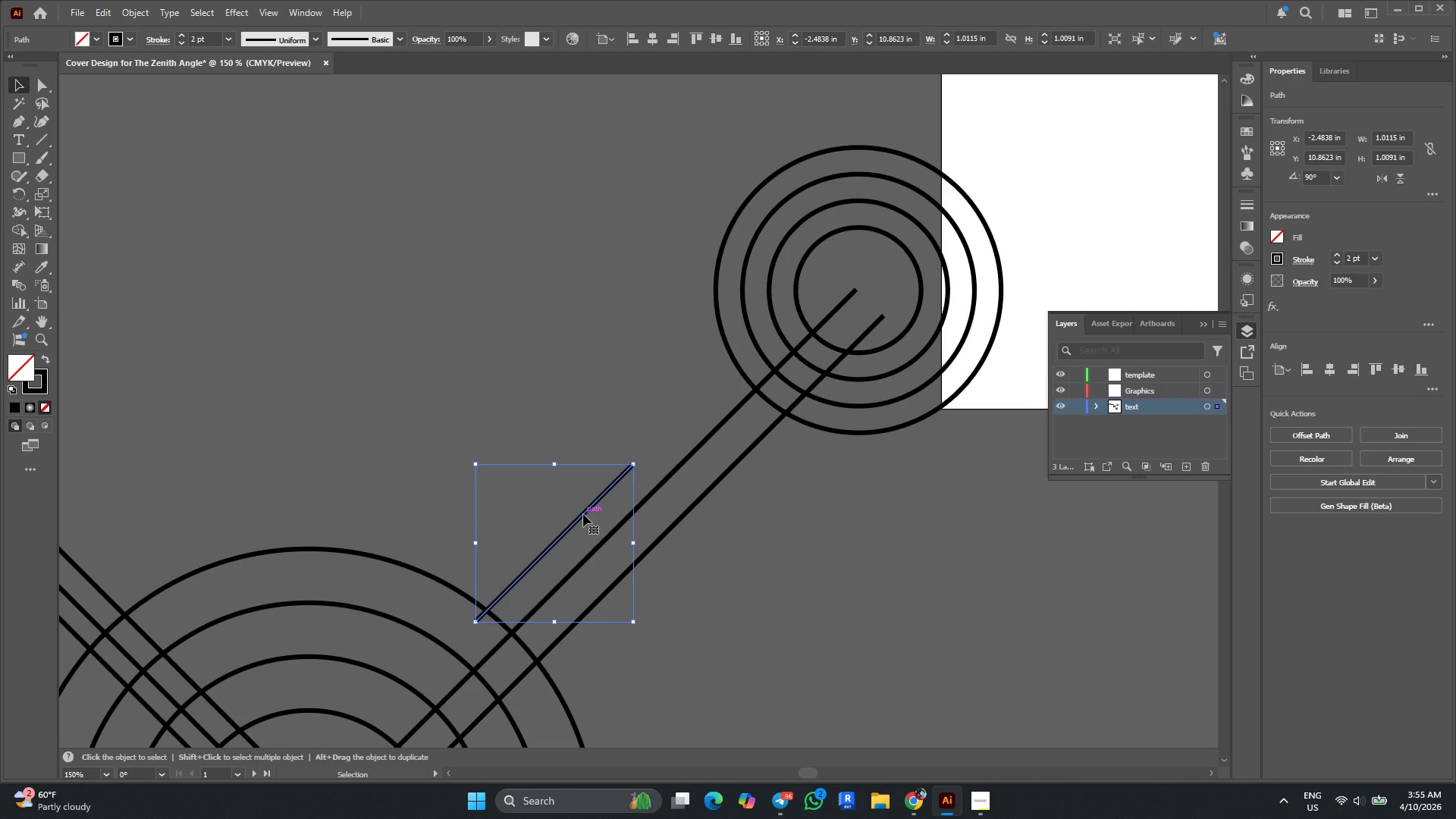 
left_click_drag(start_coordinate=[585, 513], to_coordinate=[643, 453])
 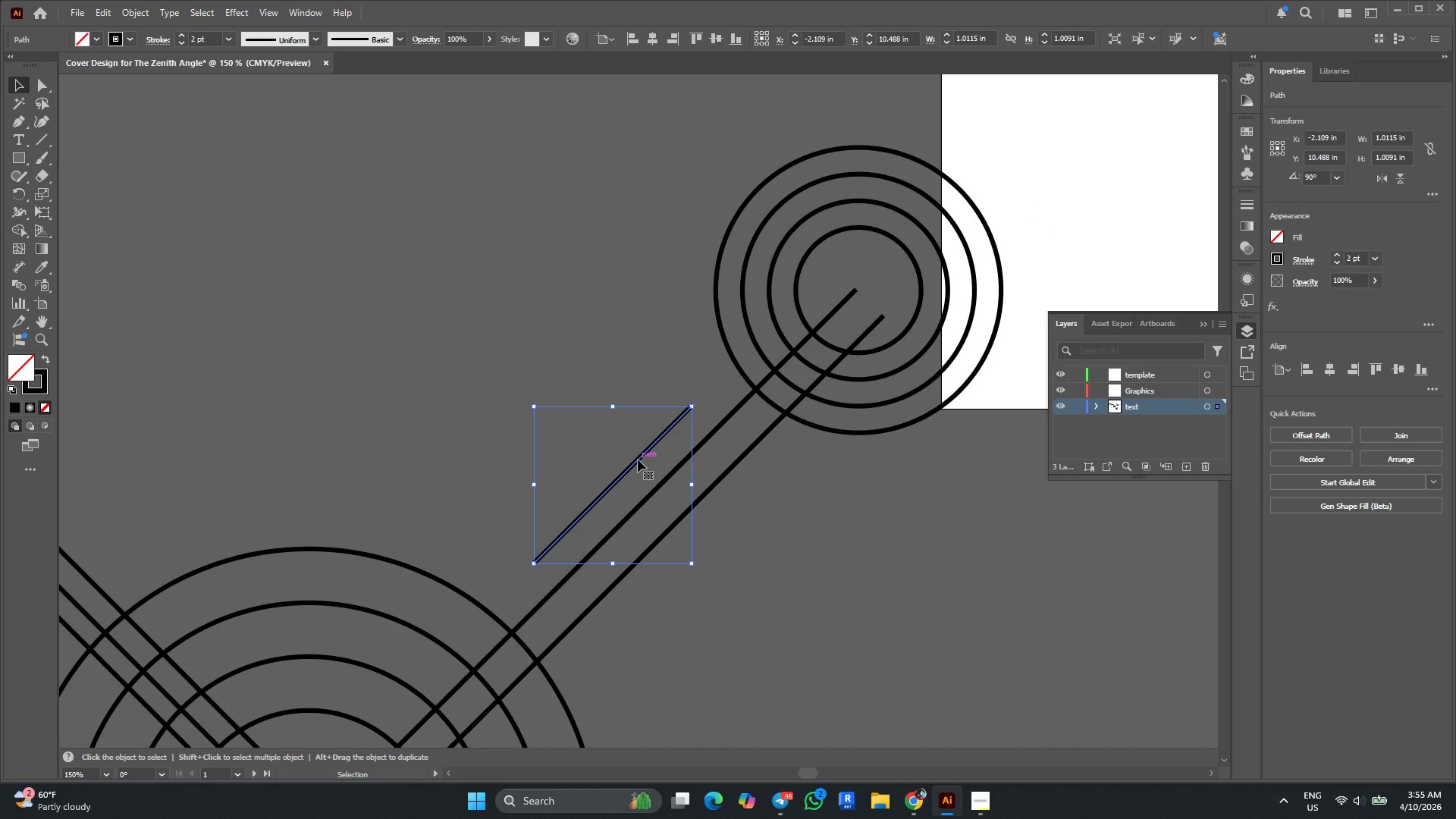 
hold_key(key=AltLeft, duration=3.19)
left_click_drag(start_coordinate=[638, 460], to_coordinate=[694, 504])
 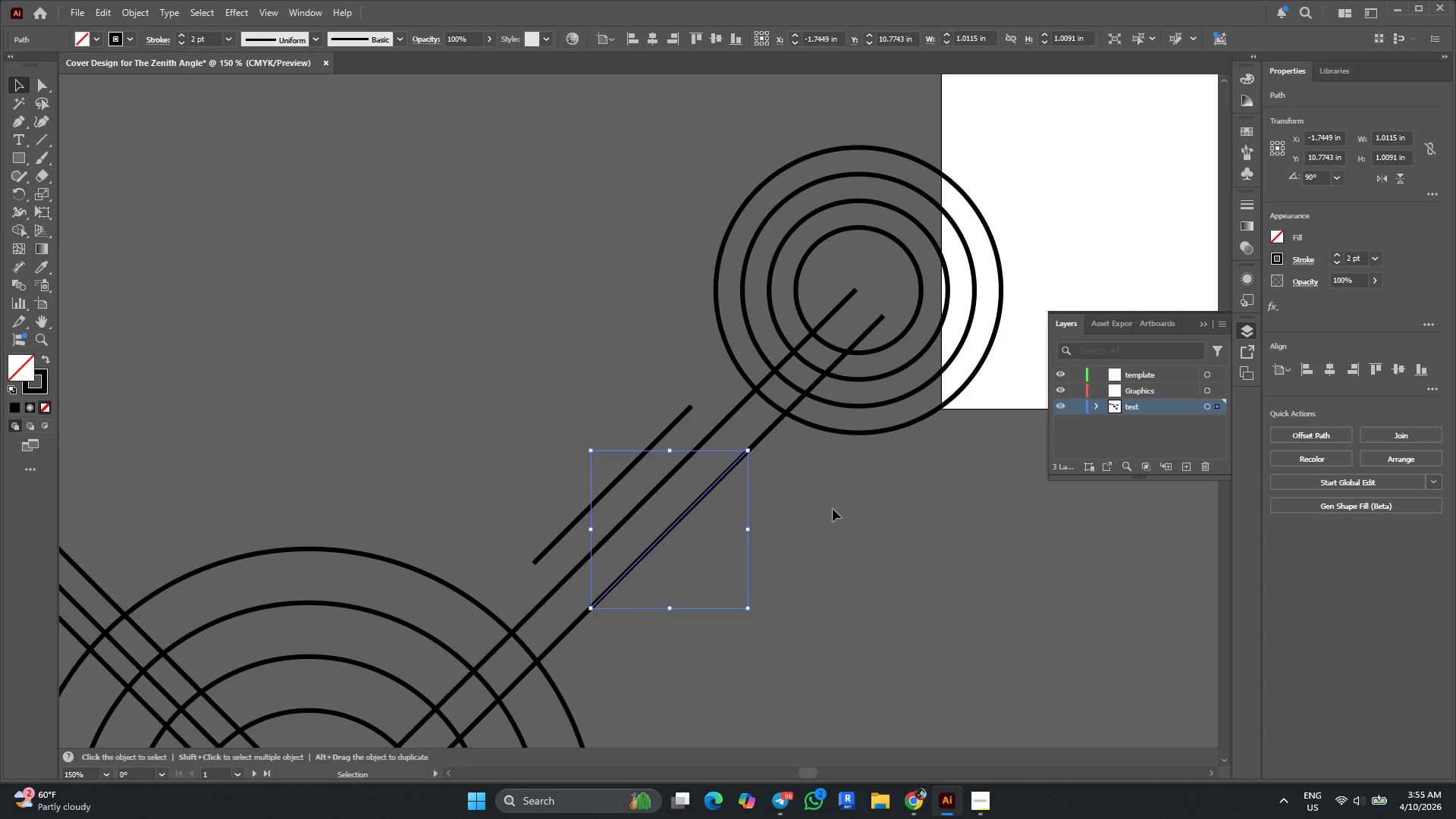 
left_click([833, 509])
 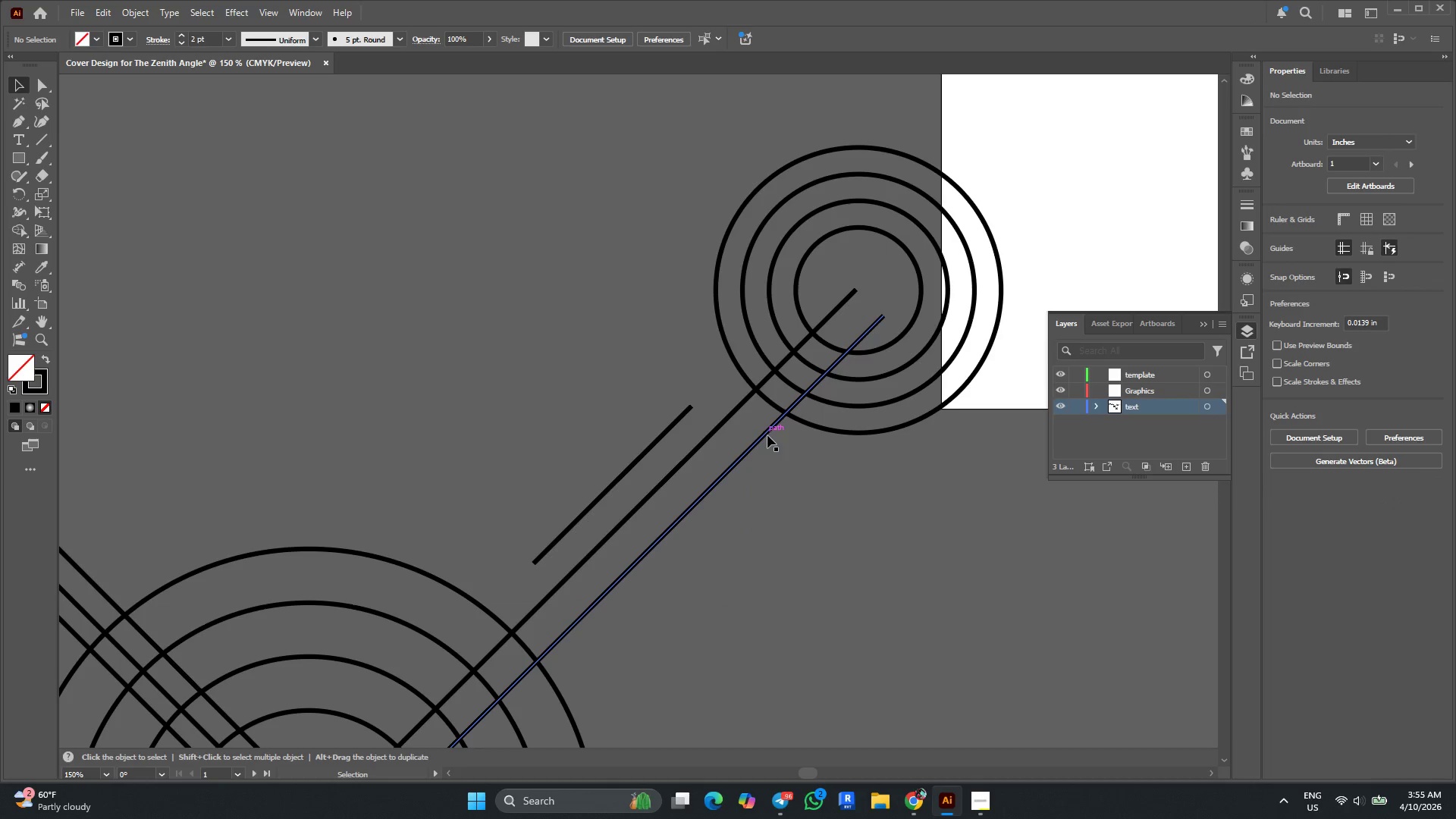 
left_click([767, 435])
 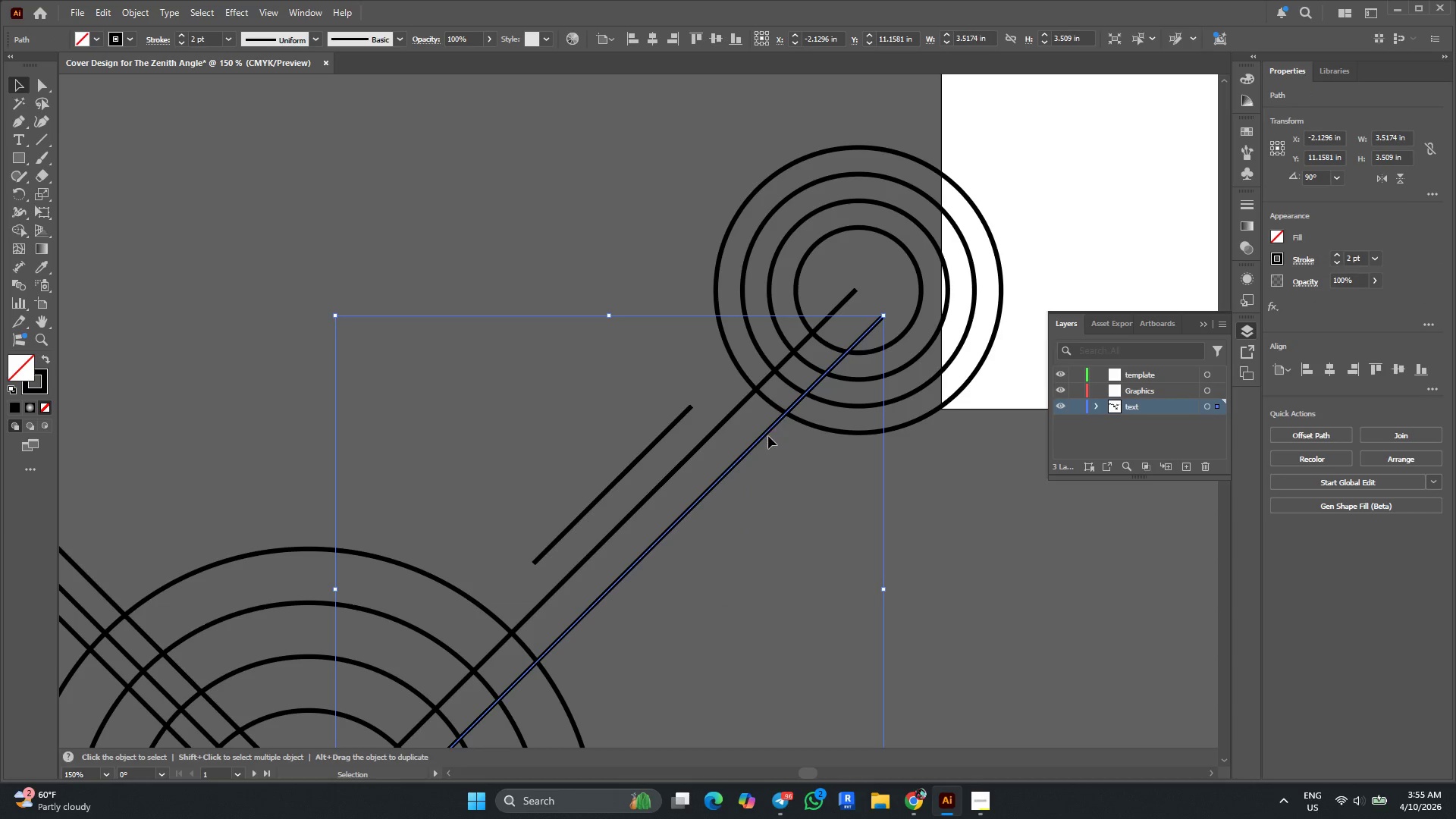 
key(Delete)
 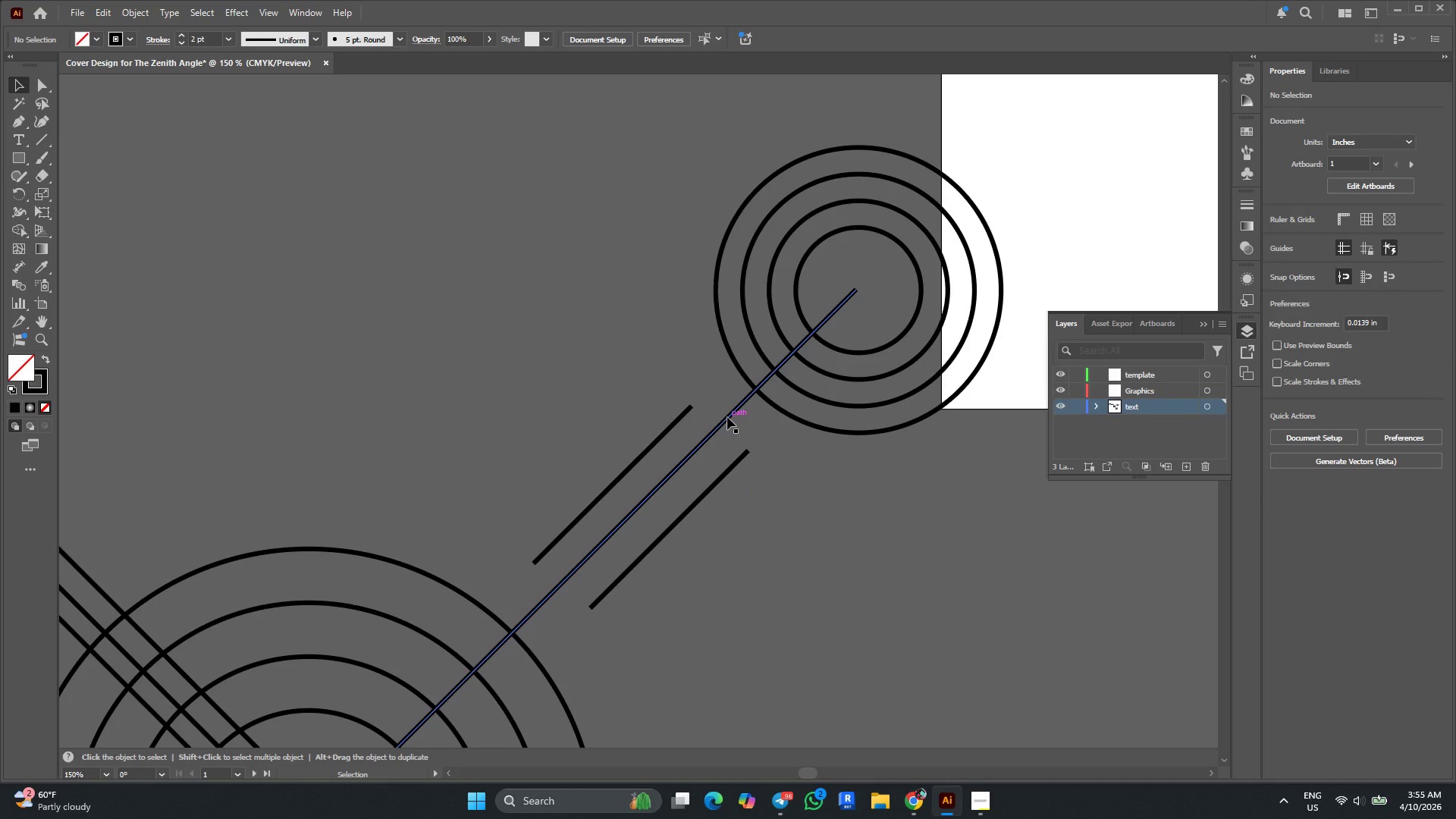 
left_click([727, 417])
 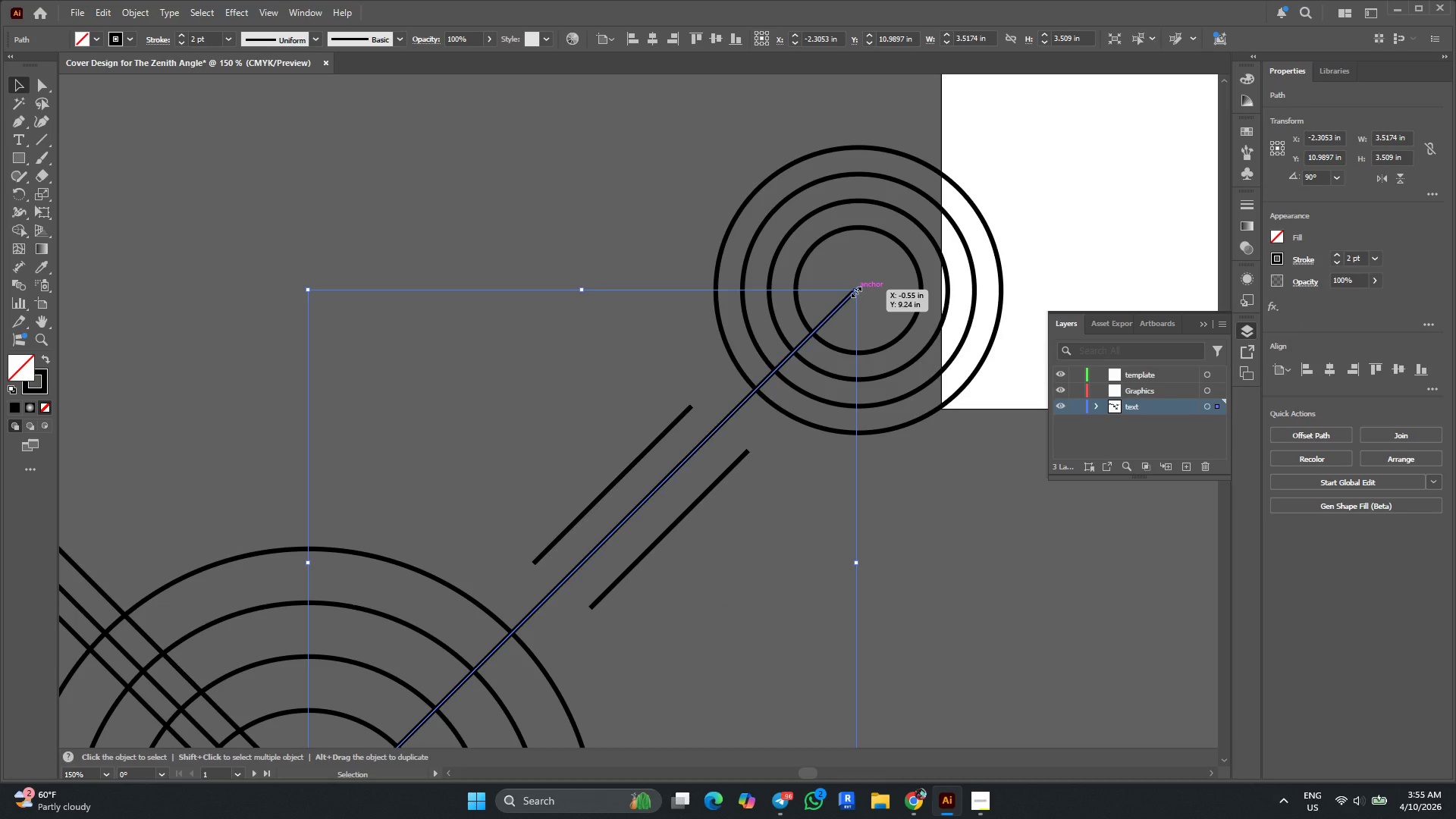 
left_click_drag(start_coordinate=[855, 290], to_coordinate=[751, 388])
 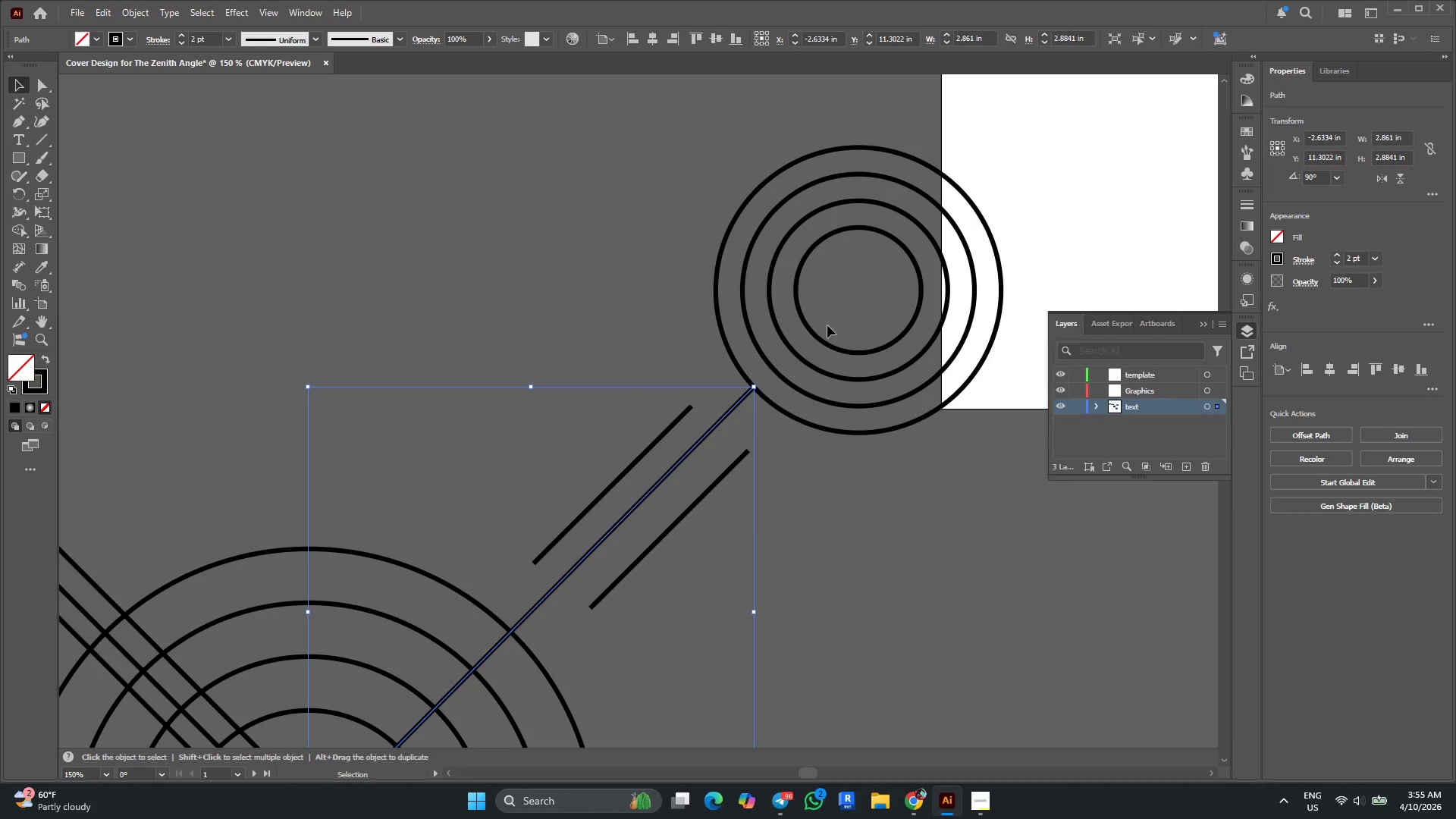 
key(Alt+AltLeft)
 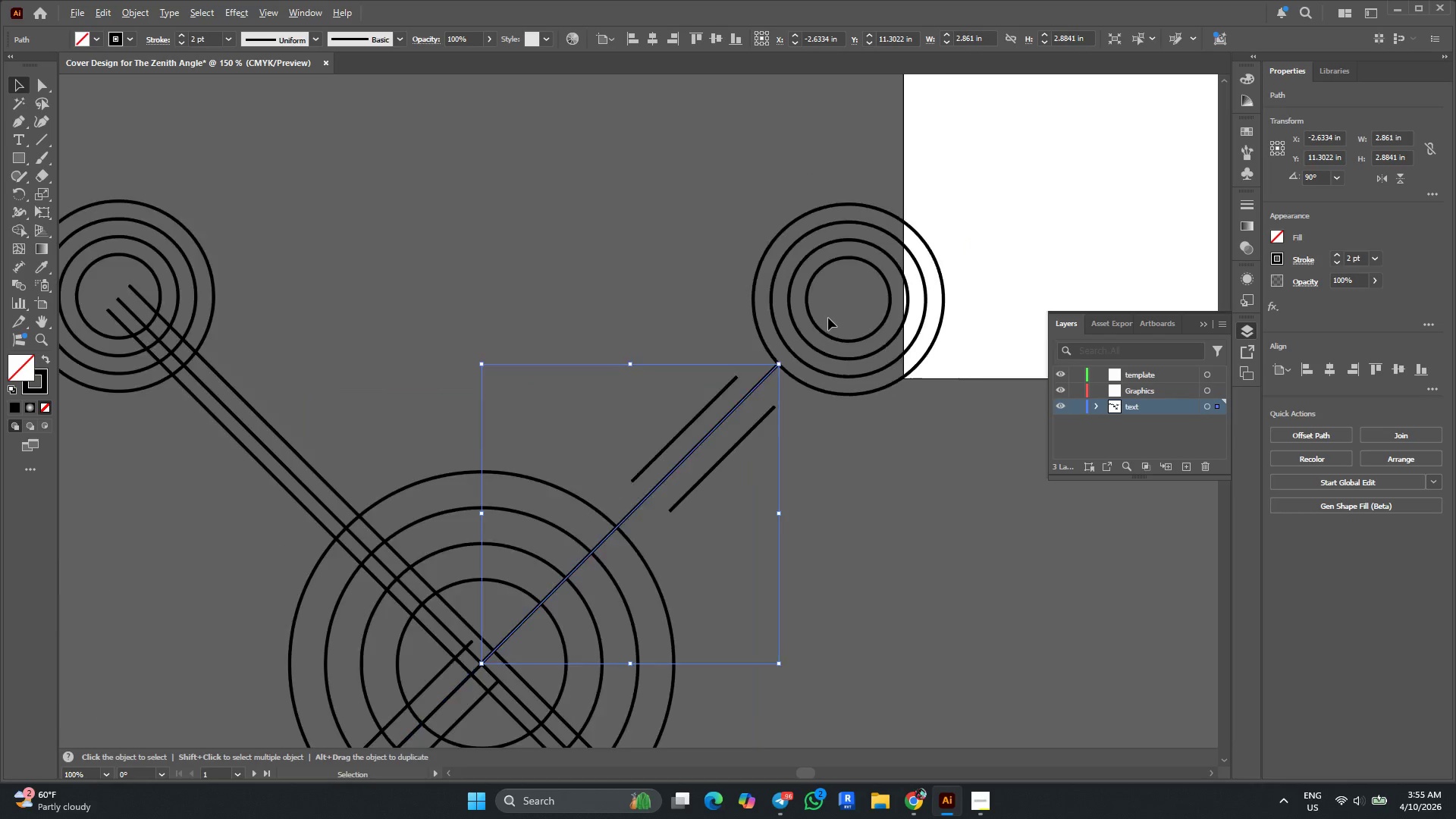 
left_click([850, 453])
 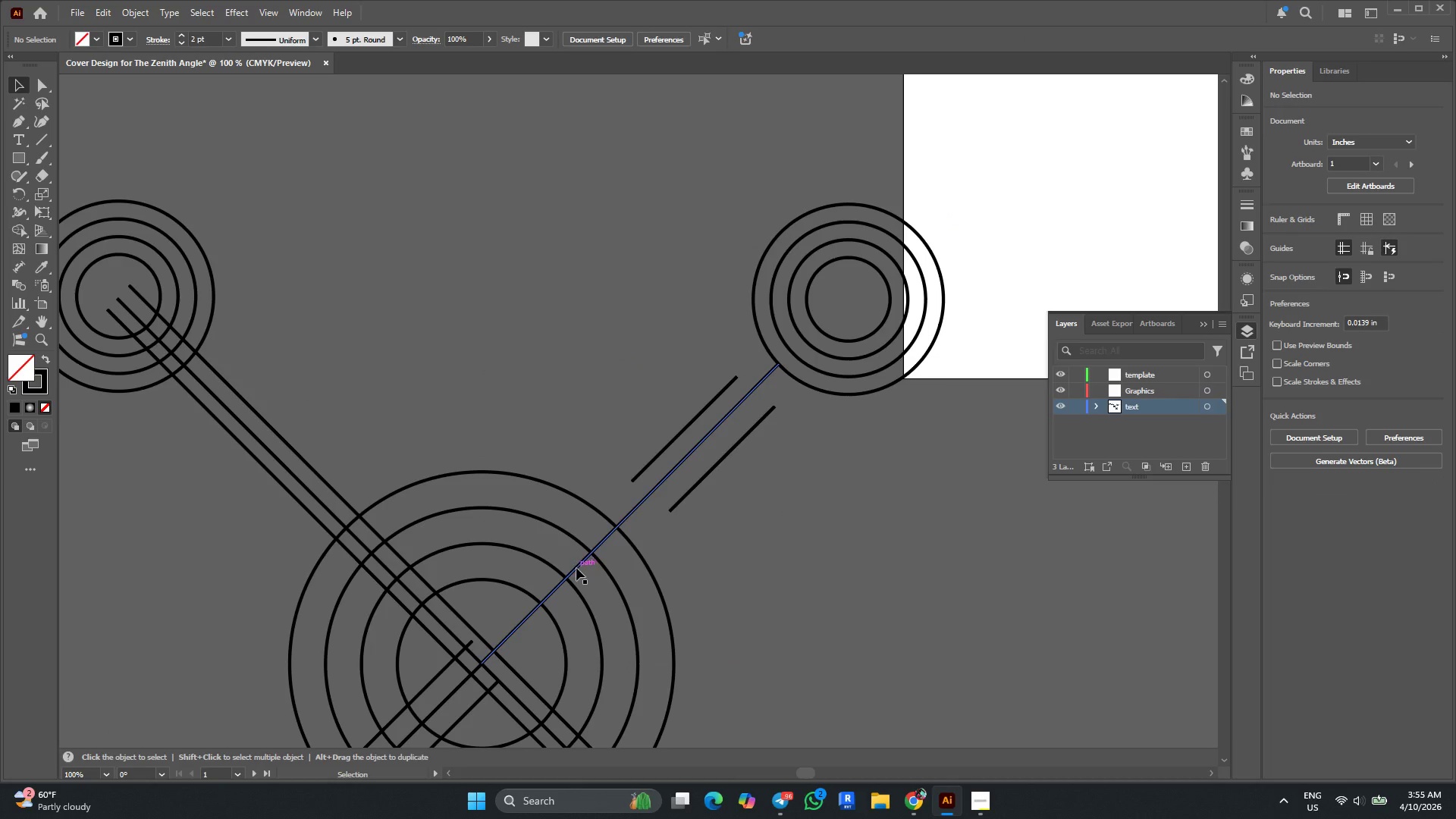 
scroll: coordinate [828, 318], scroll_direction: down, amount: 1.0
 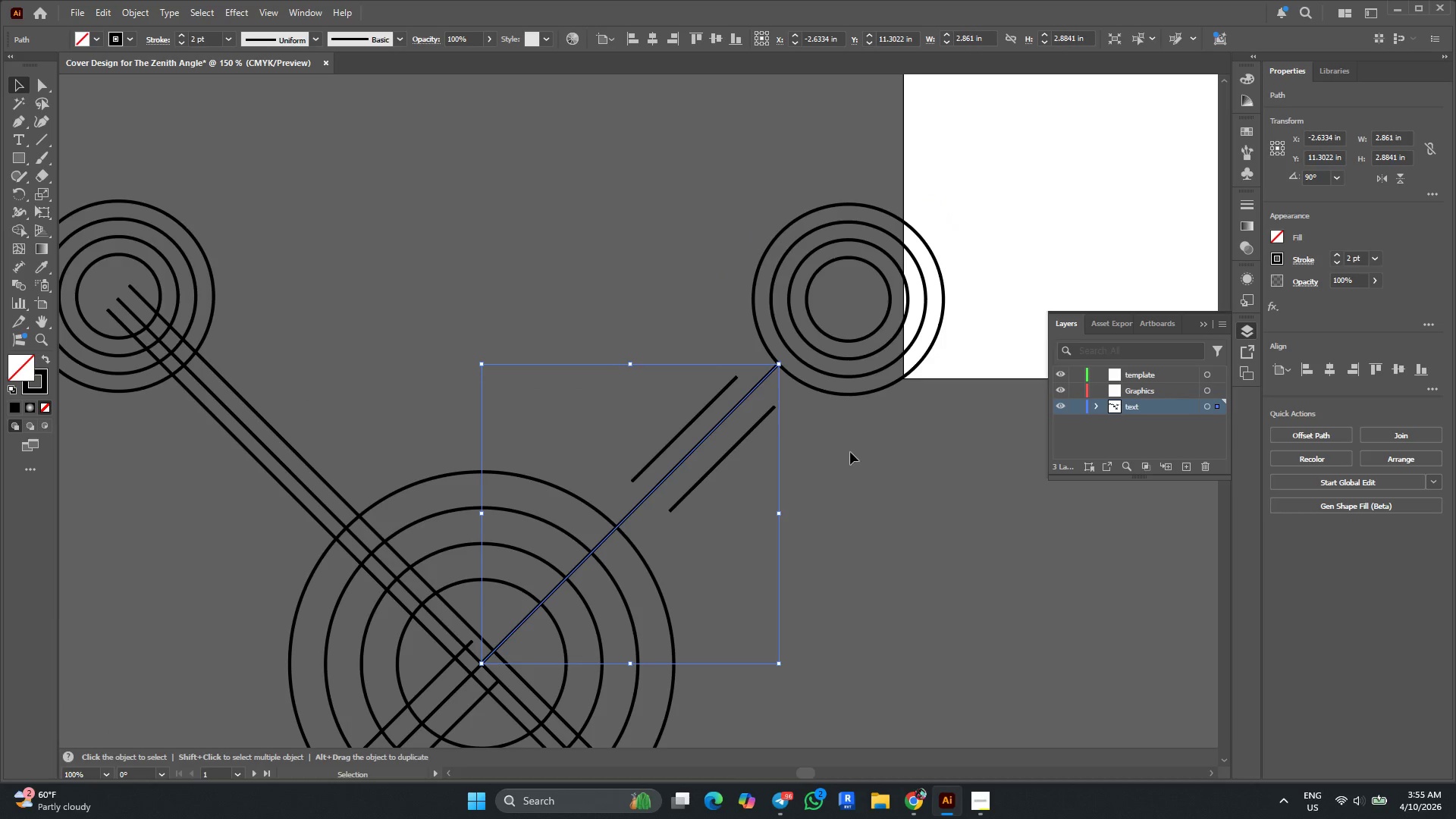 
left_click([576, 568])
 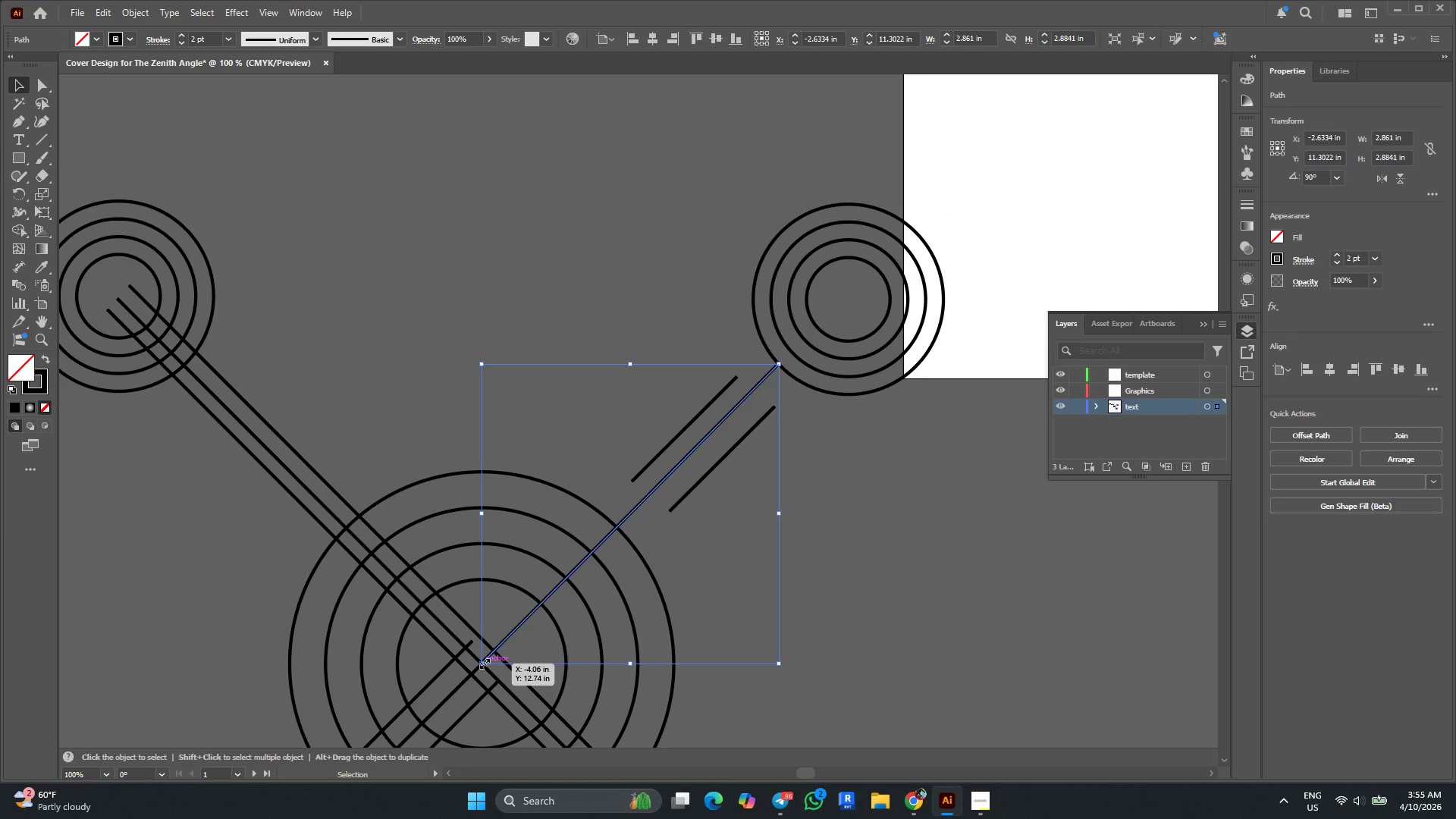 
left_click_drag(start_coordinate=[485, 661], to_coordinate=[615, 527])
 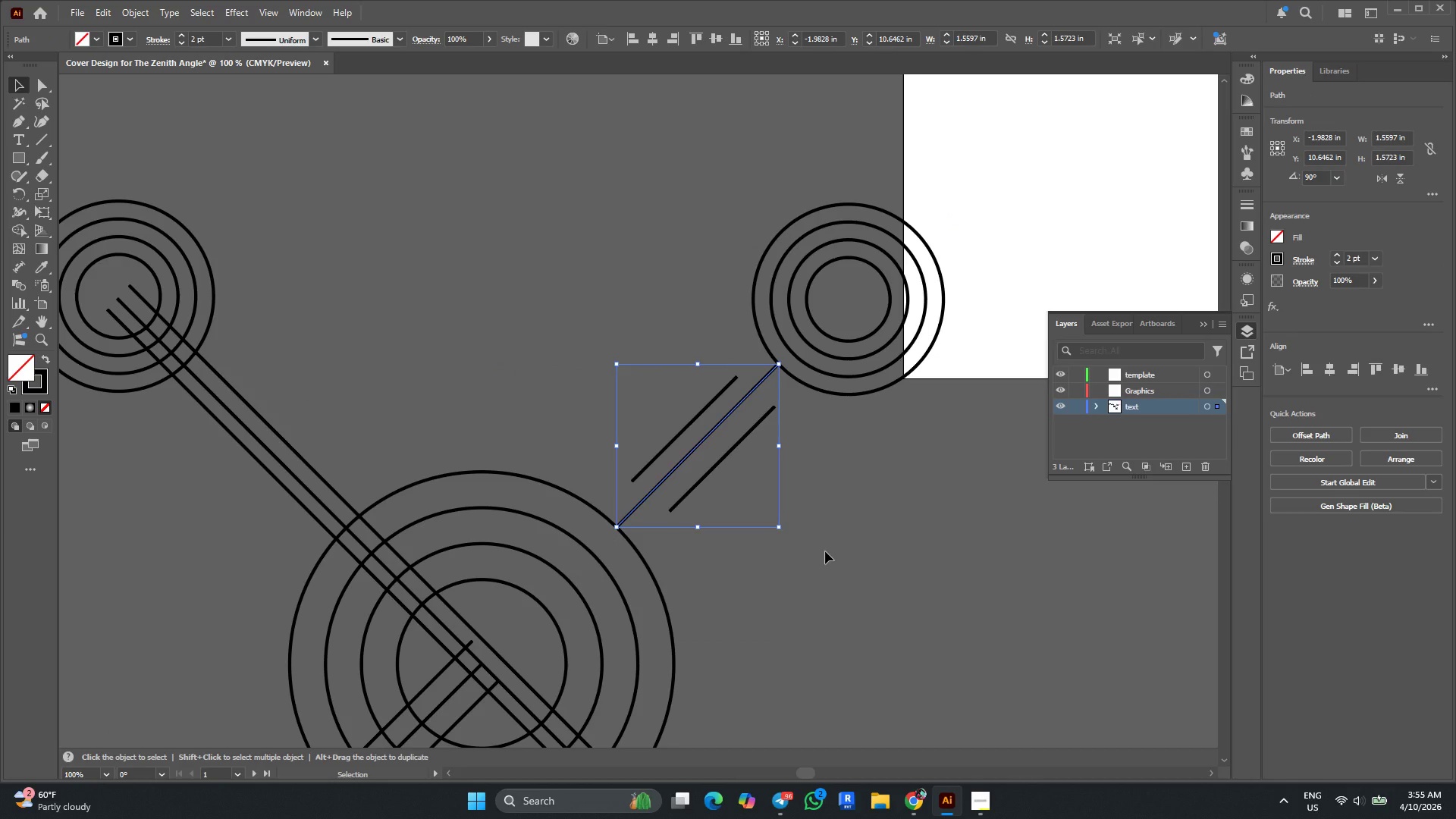 
left_click([827, 551])
 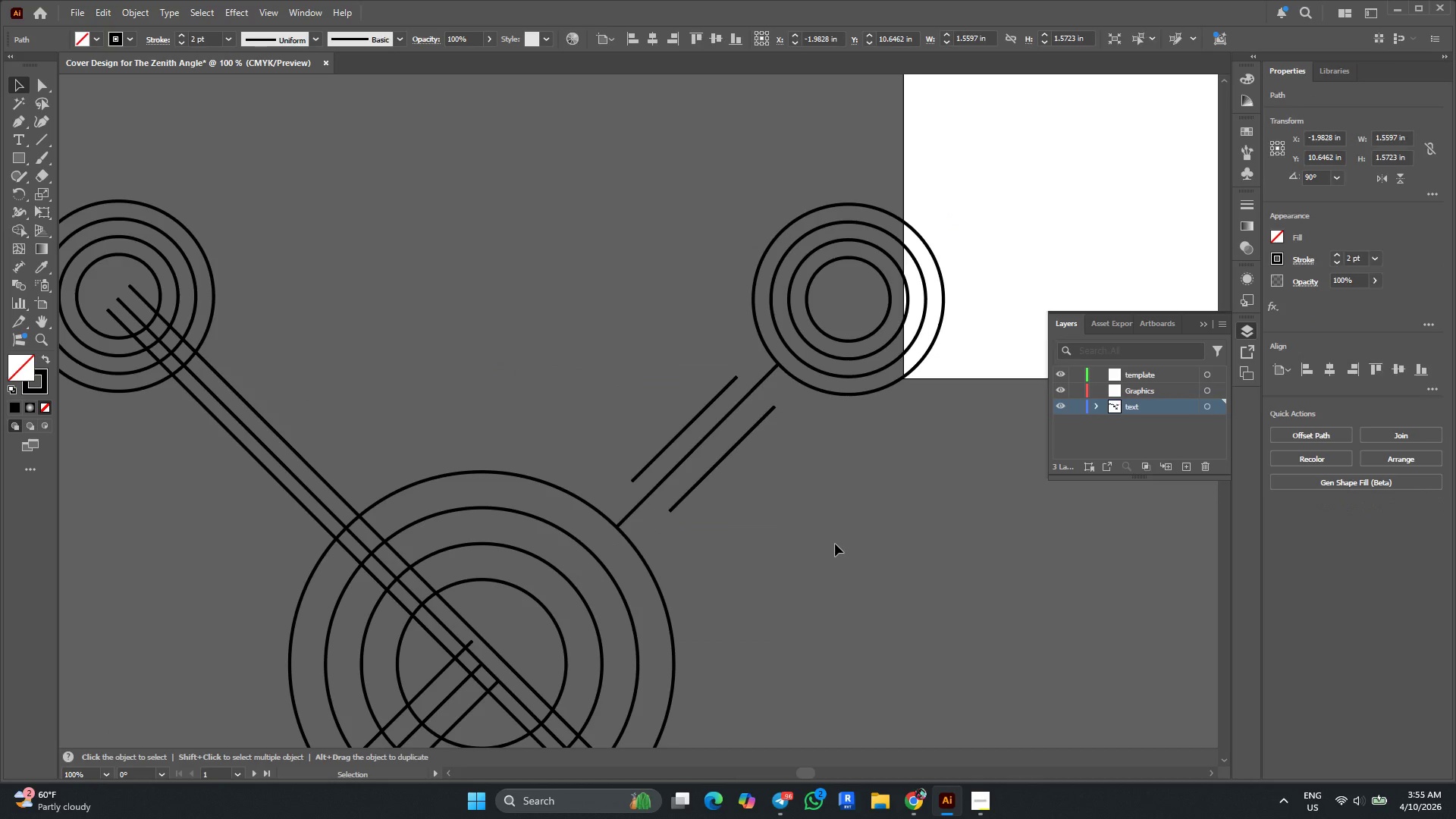 
hold_key(key=AltLeft, duration=0.47)
 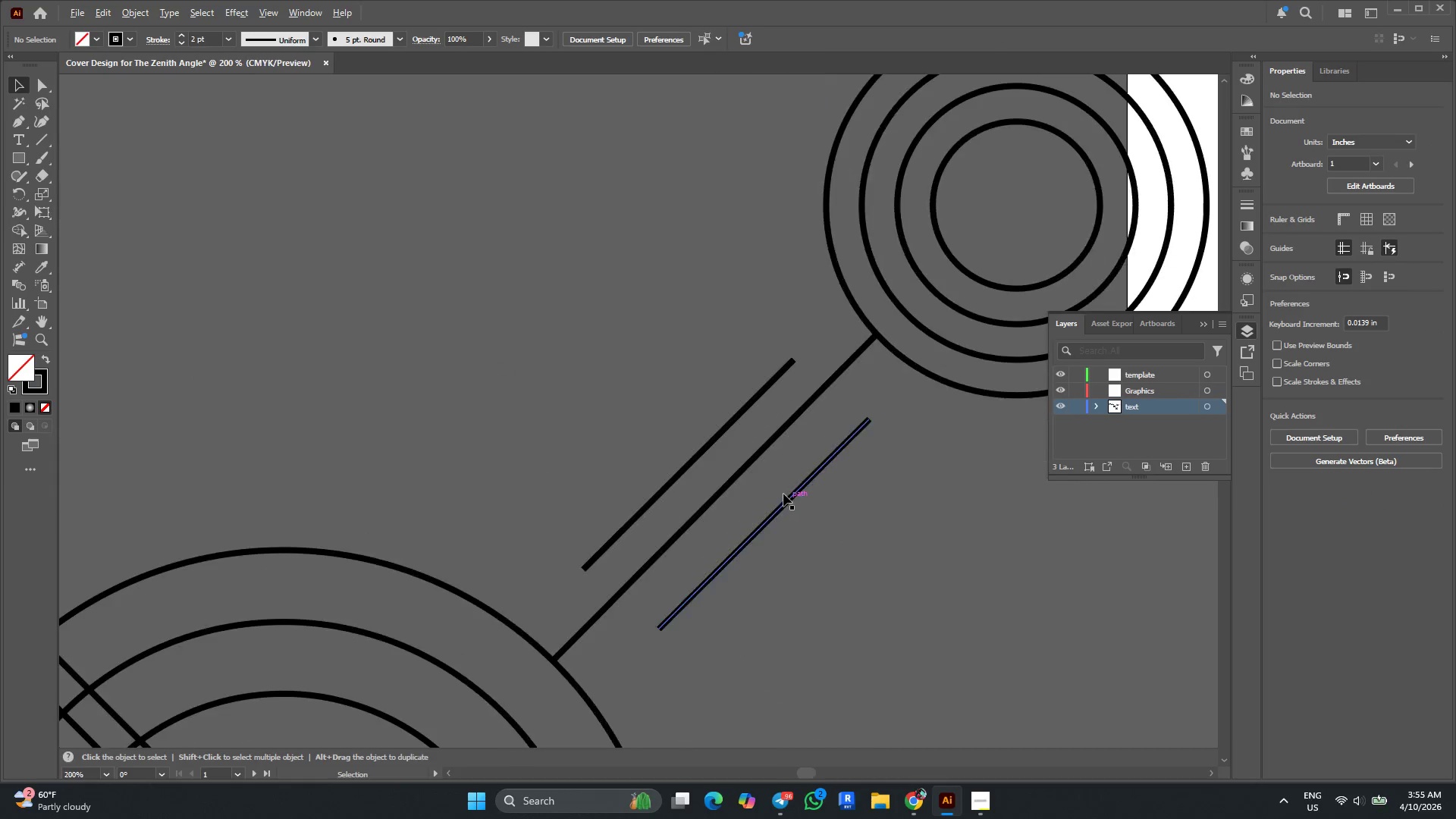 
hold_key(key=AltLeft, duration=0.41)
 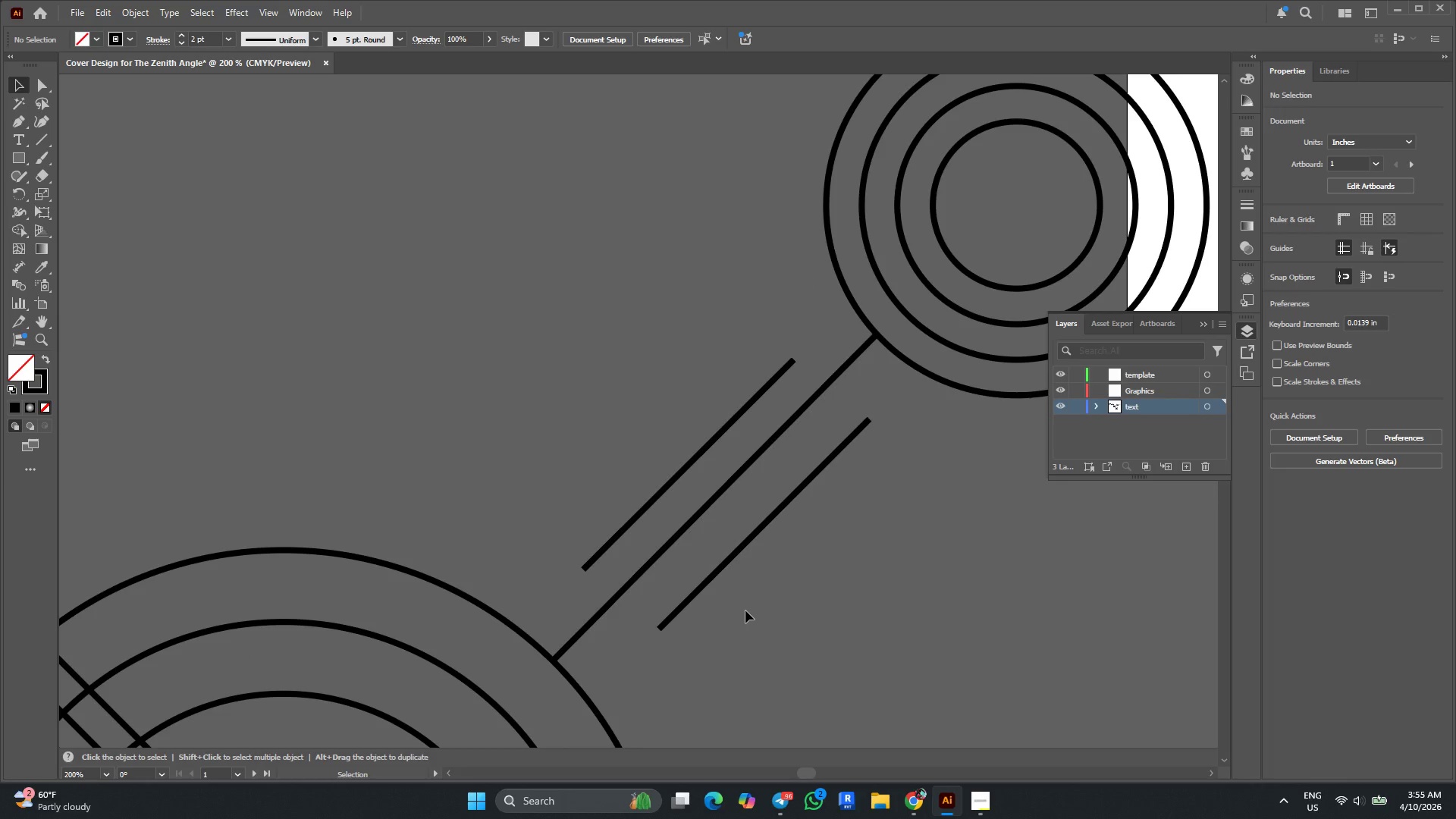 
scroll: coordinate [835, 544], scroll_direction: down, amount: 2.0
 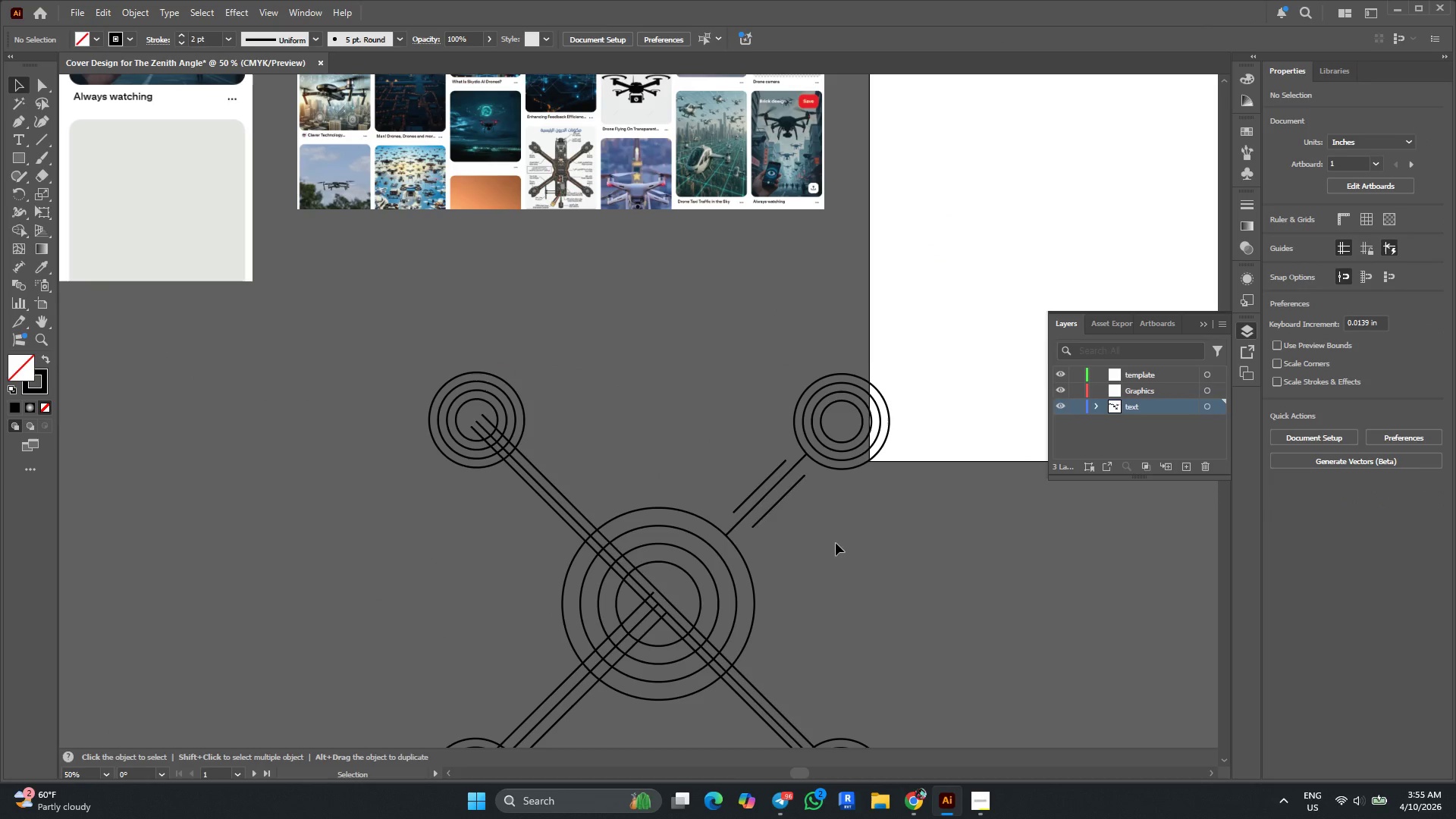 
scroll: coordinate [783, 494], scroll_direction: up, amount: 3.0
 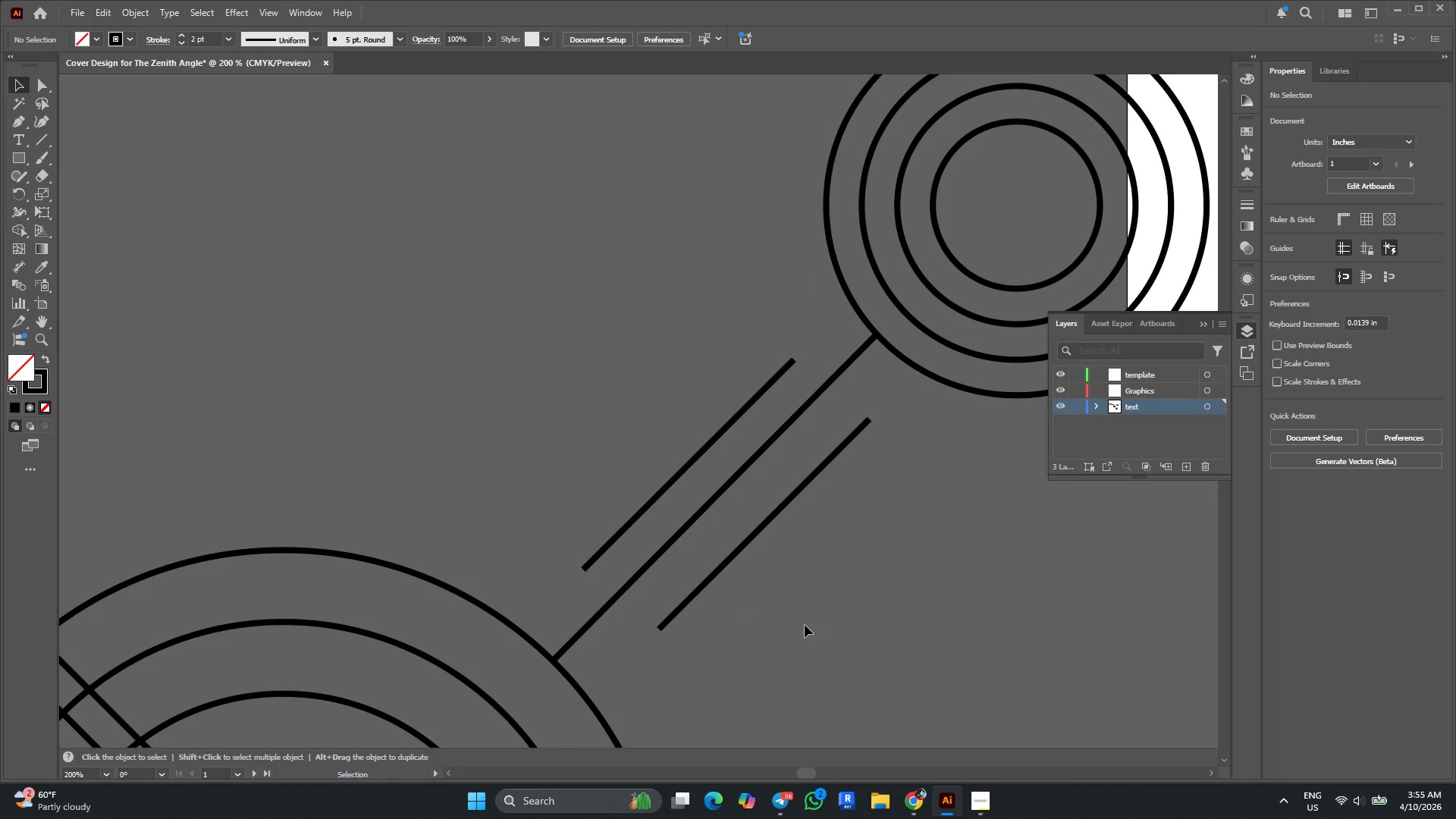 
left_click_drag(start_coordinate=[814, 629], to_coordinate=[682, 424])
 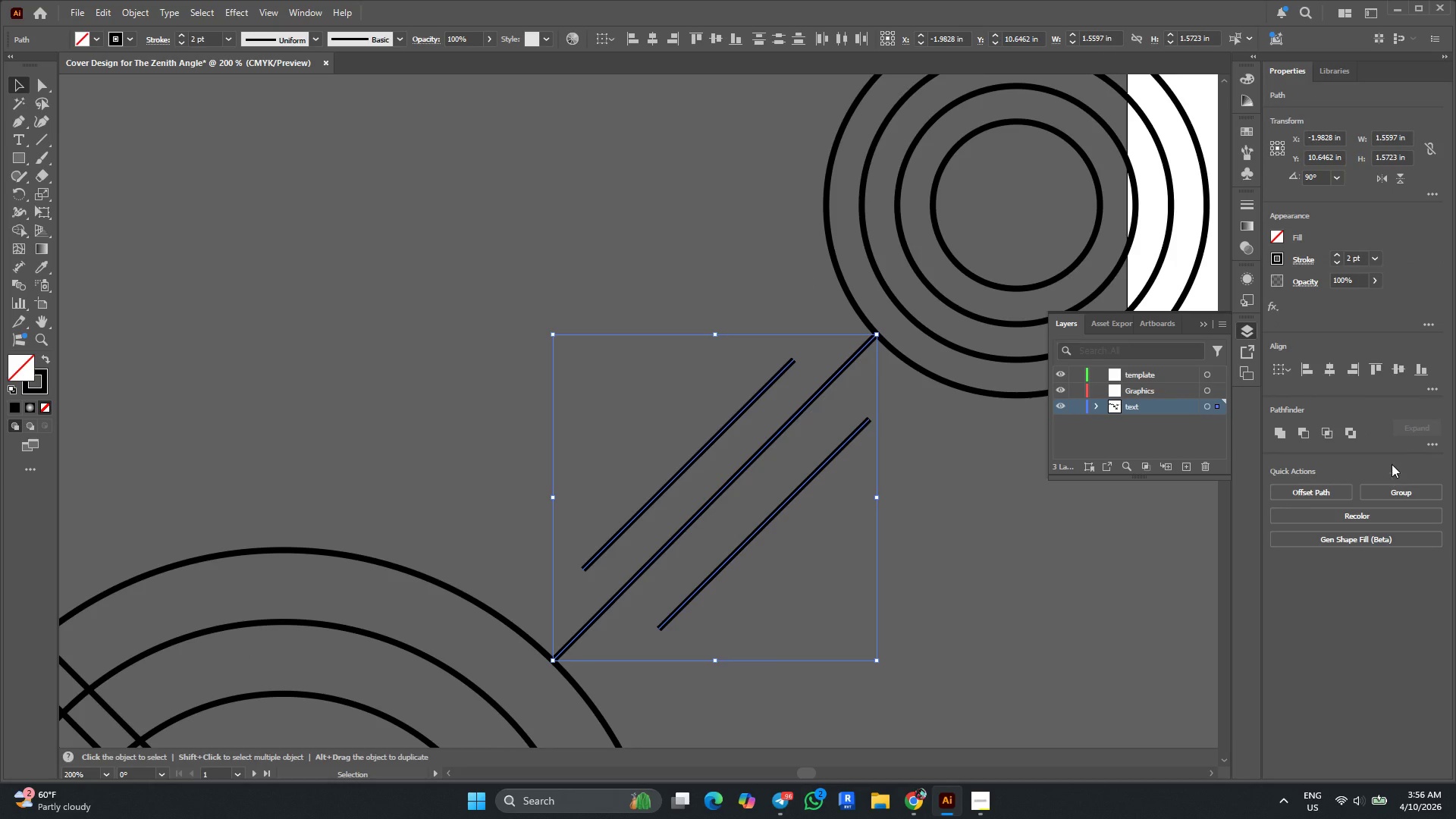 
left_click([1436, 444])
 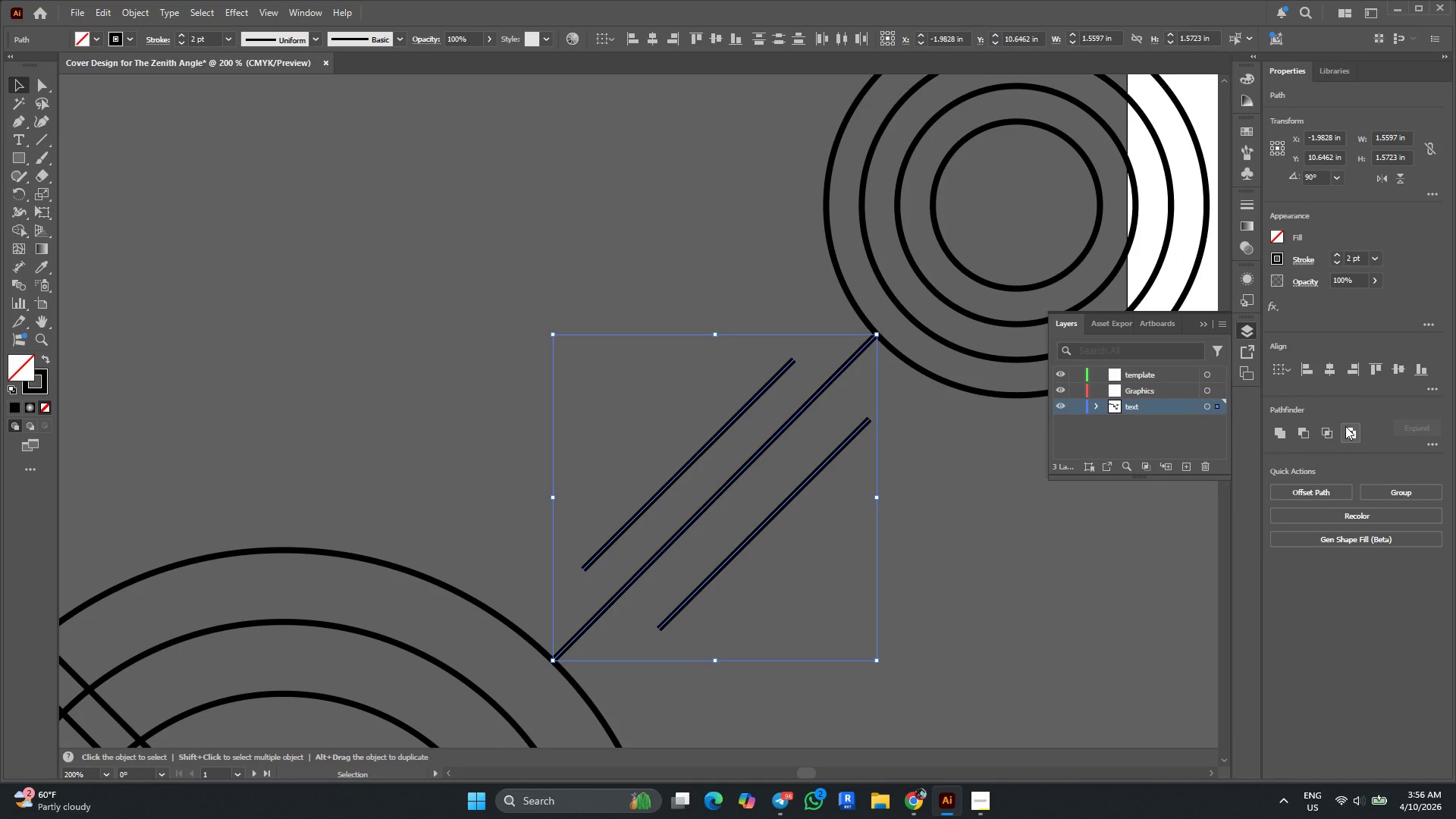 
left_click([1428, 387])
 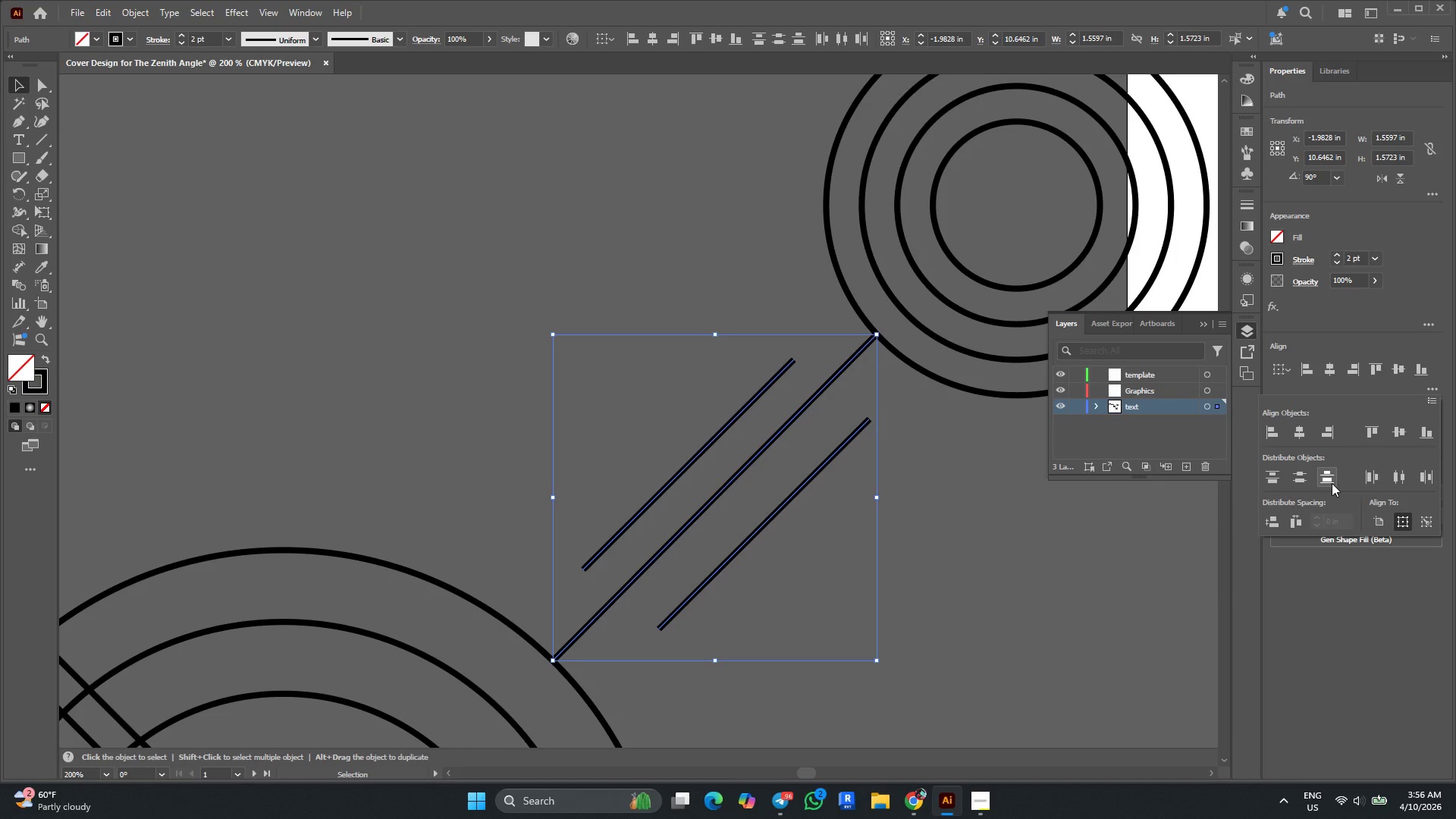 
left_click([1325, 480])
 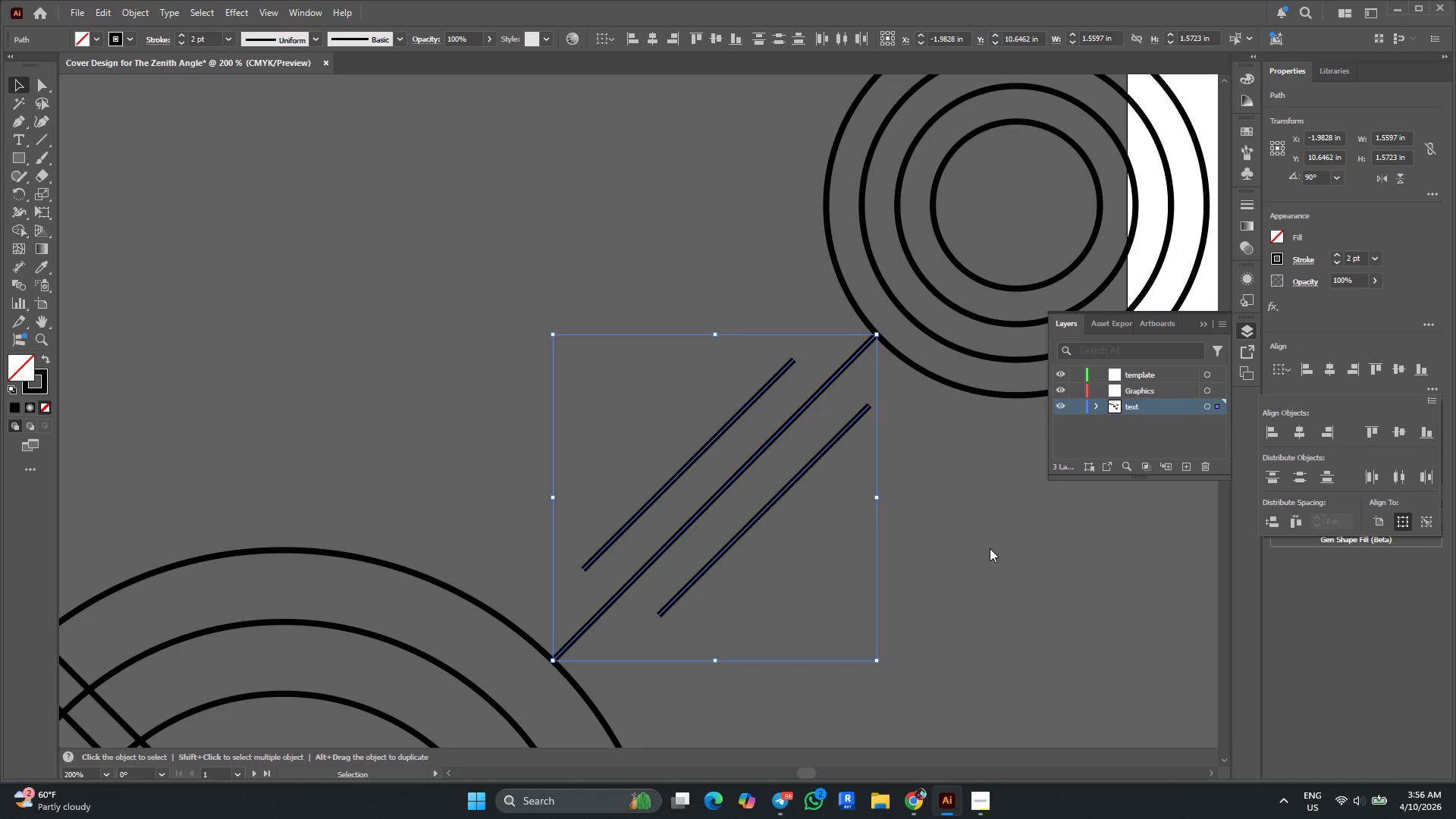 
left_click([973, 548])
 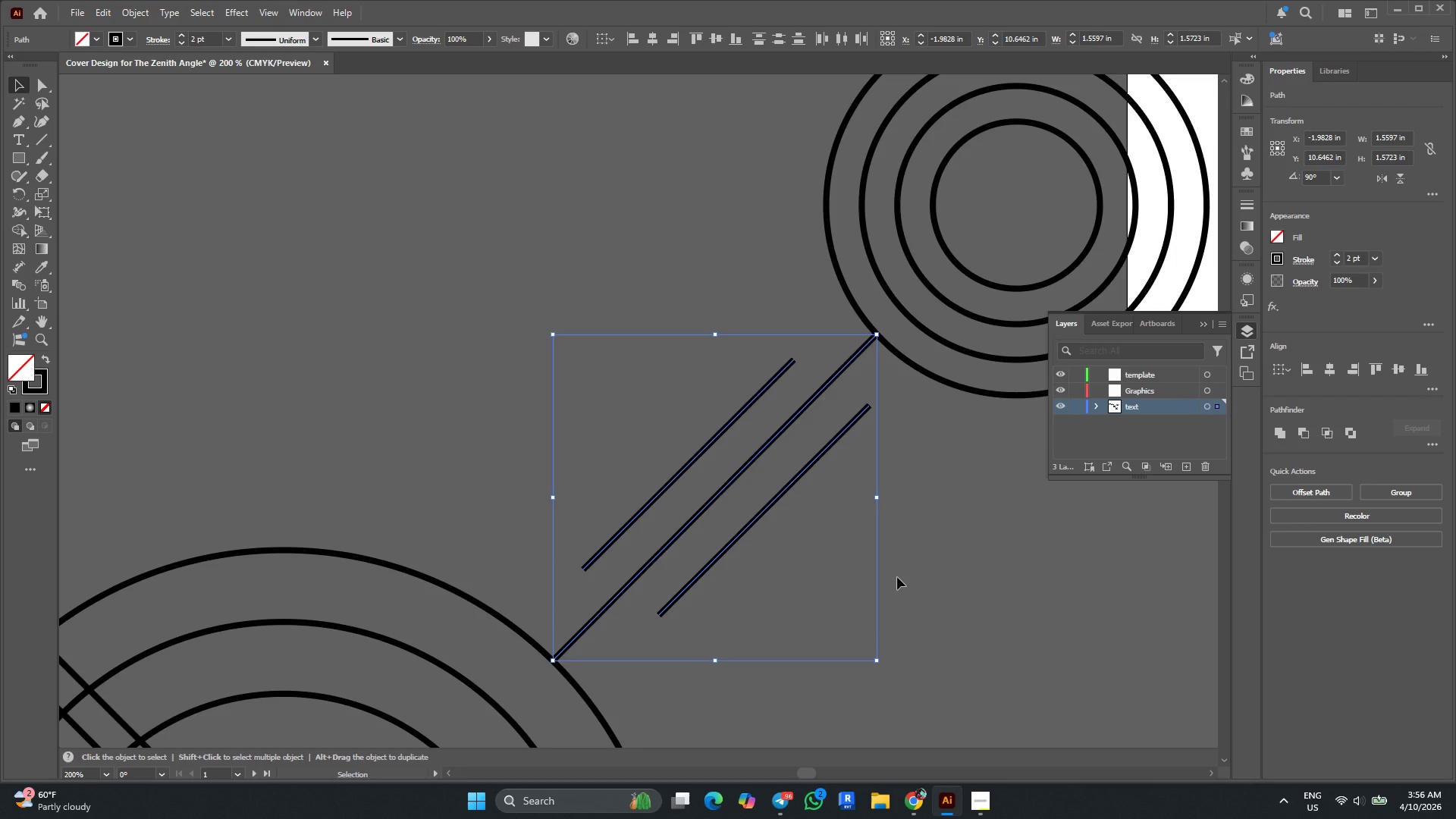 
left_click([983, 549])
 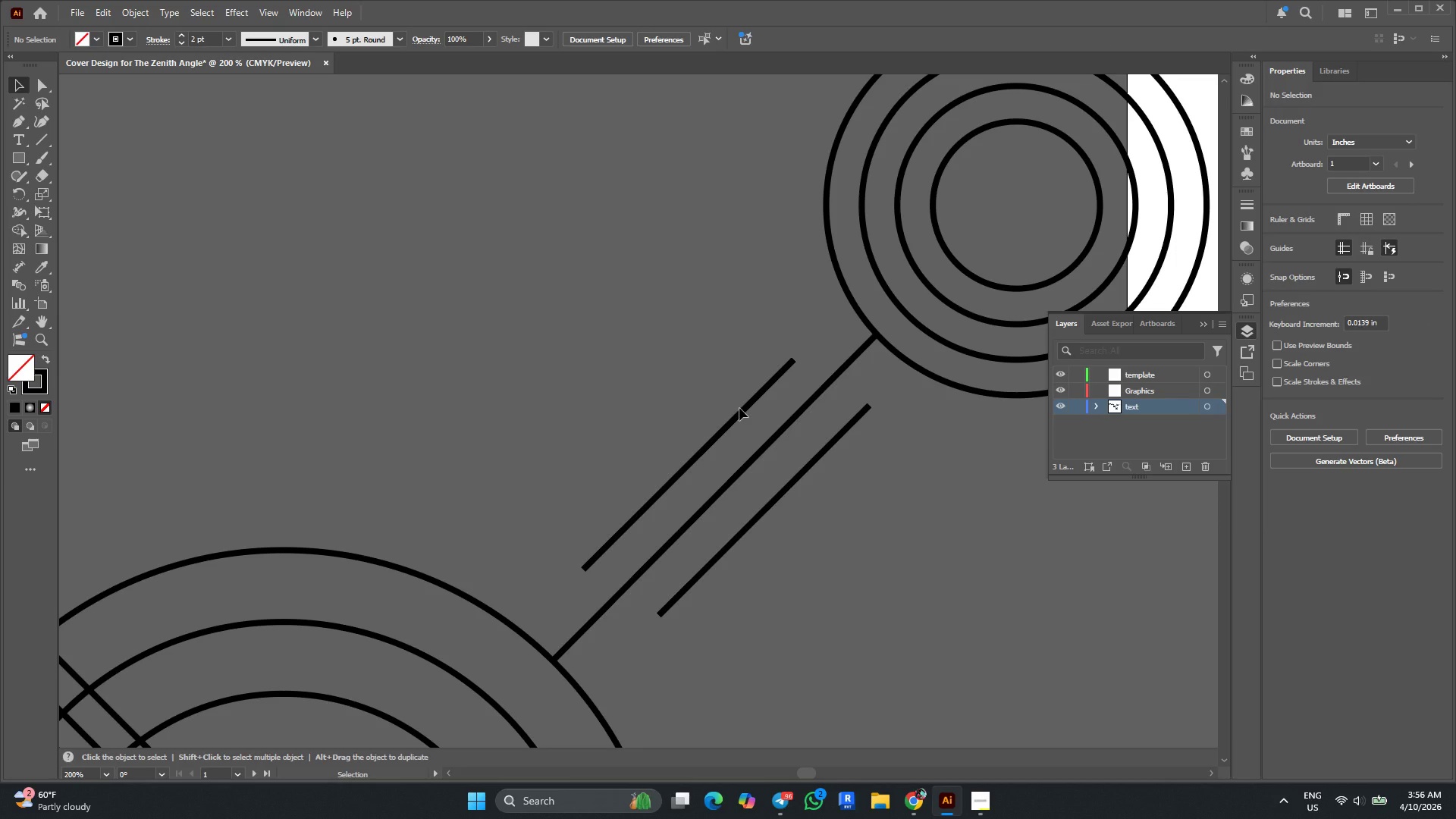 
left_click([742, 412])
 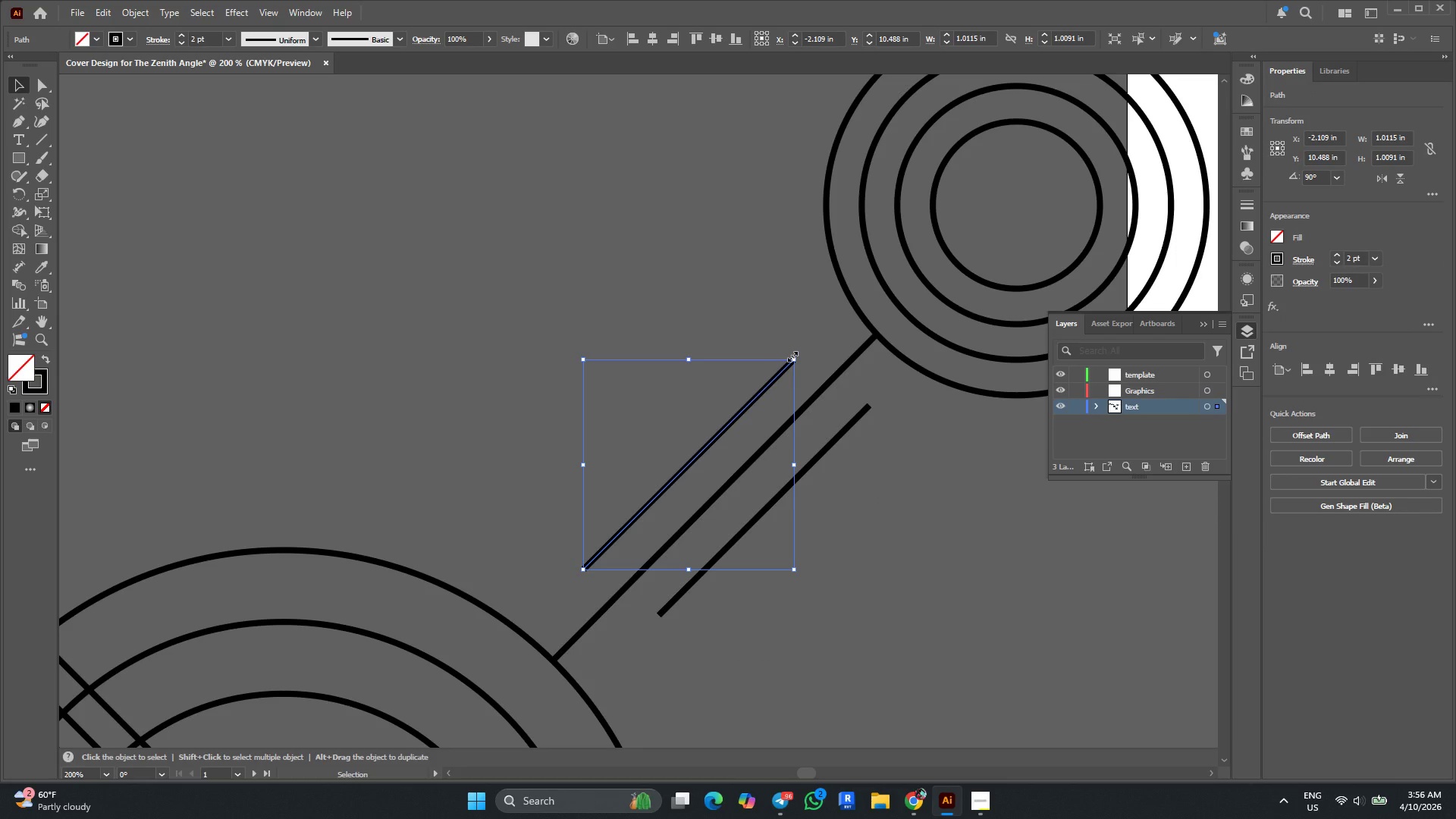 
left_click_drag(start_coordinate=[793, 355], to_coordinate=[800, 350])
 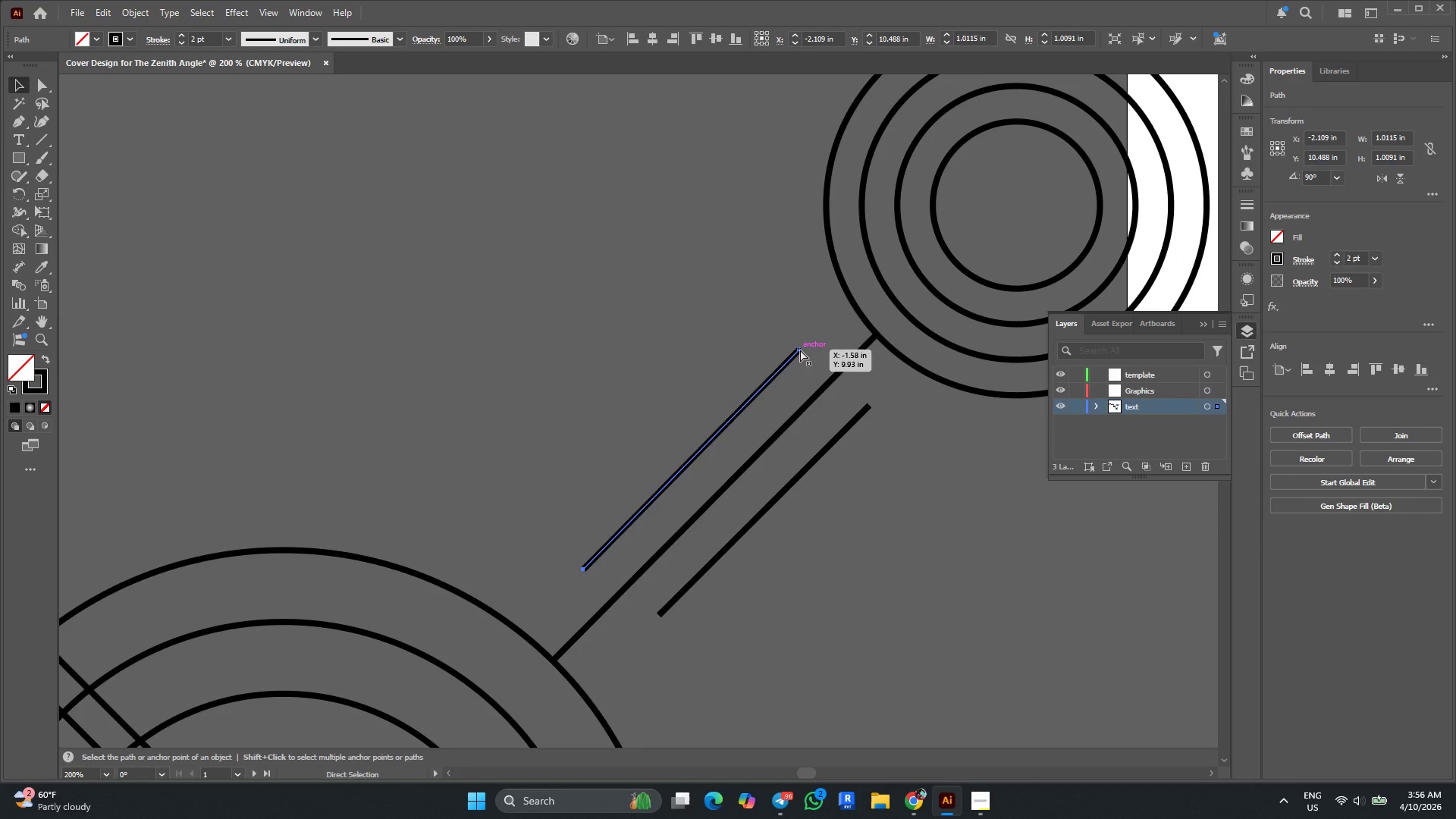 
key(Control+Z)
 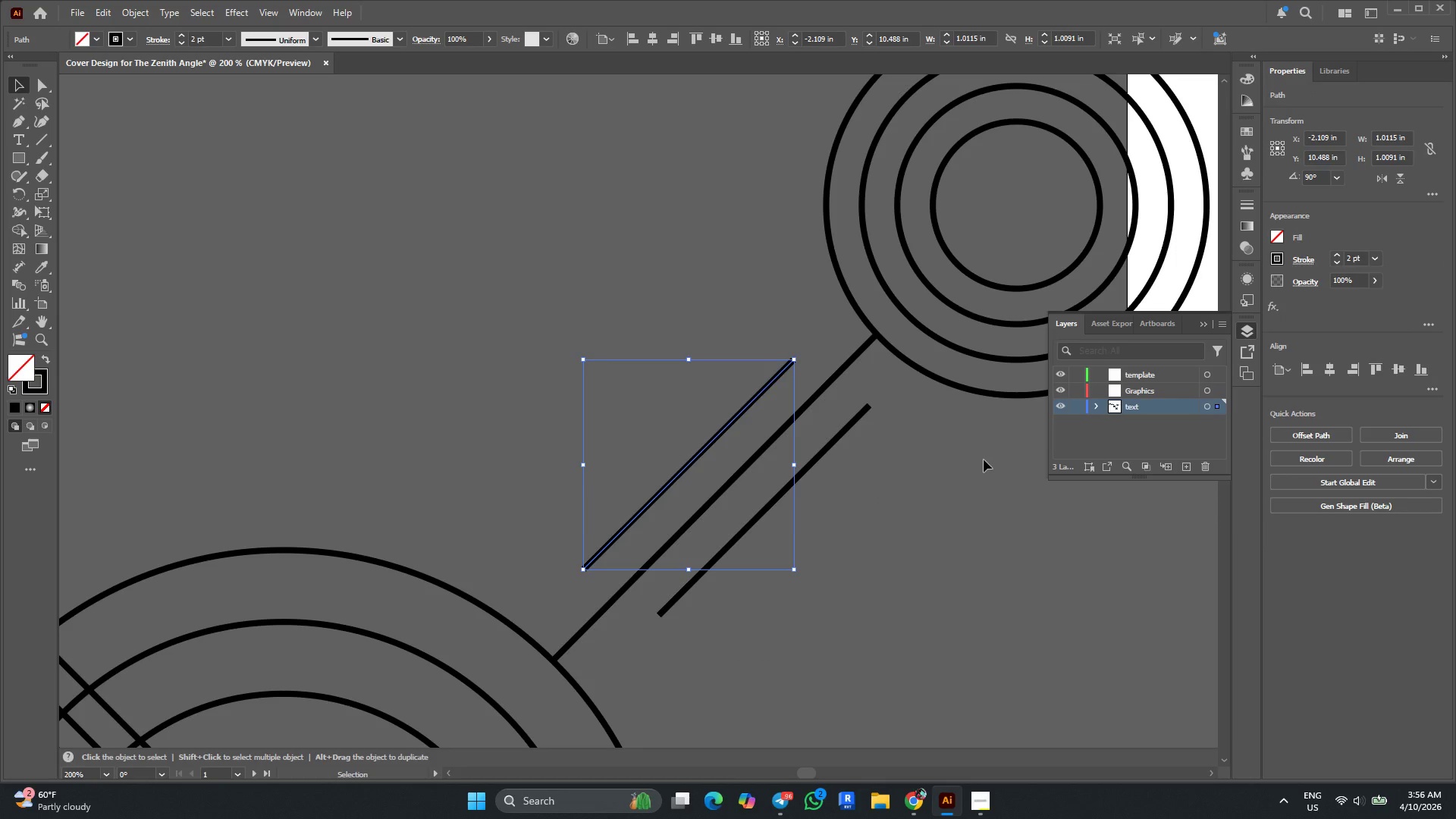 
left_click([984, 460])
 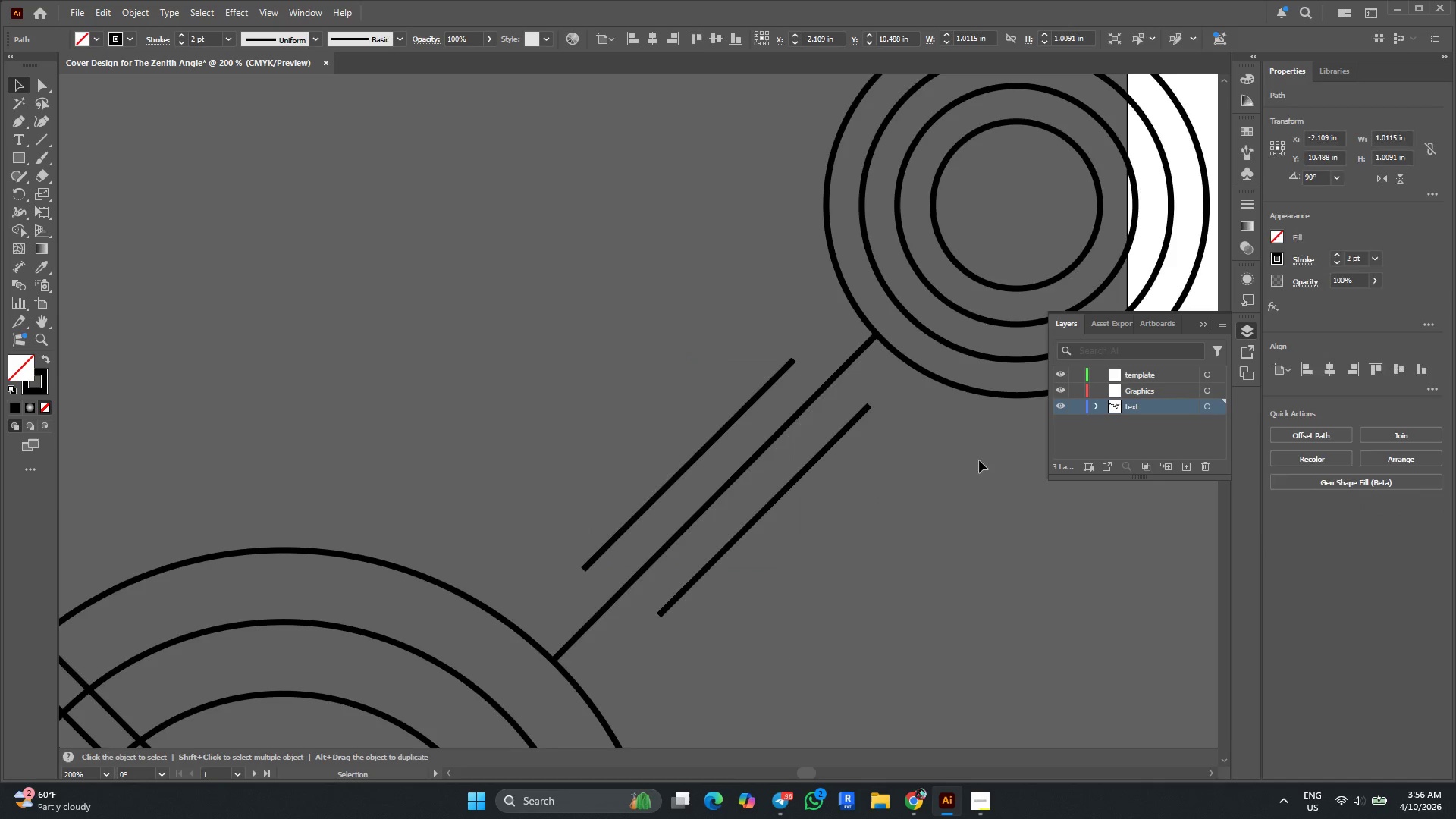 
key(Alt+AltLeft)
 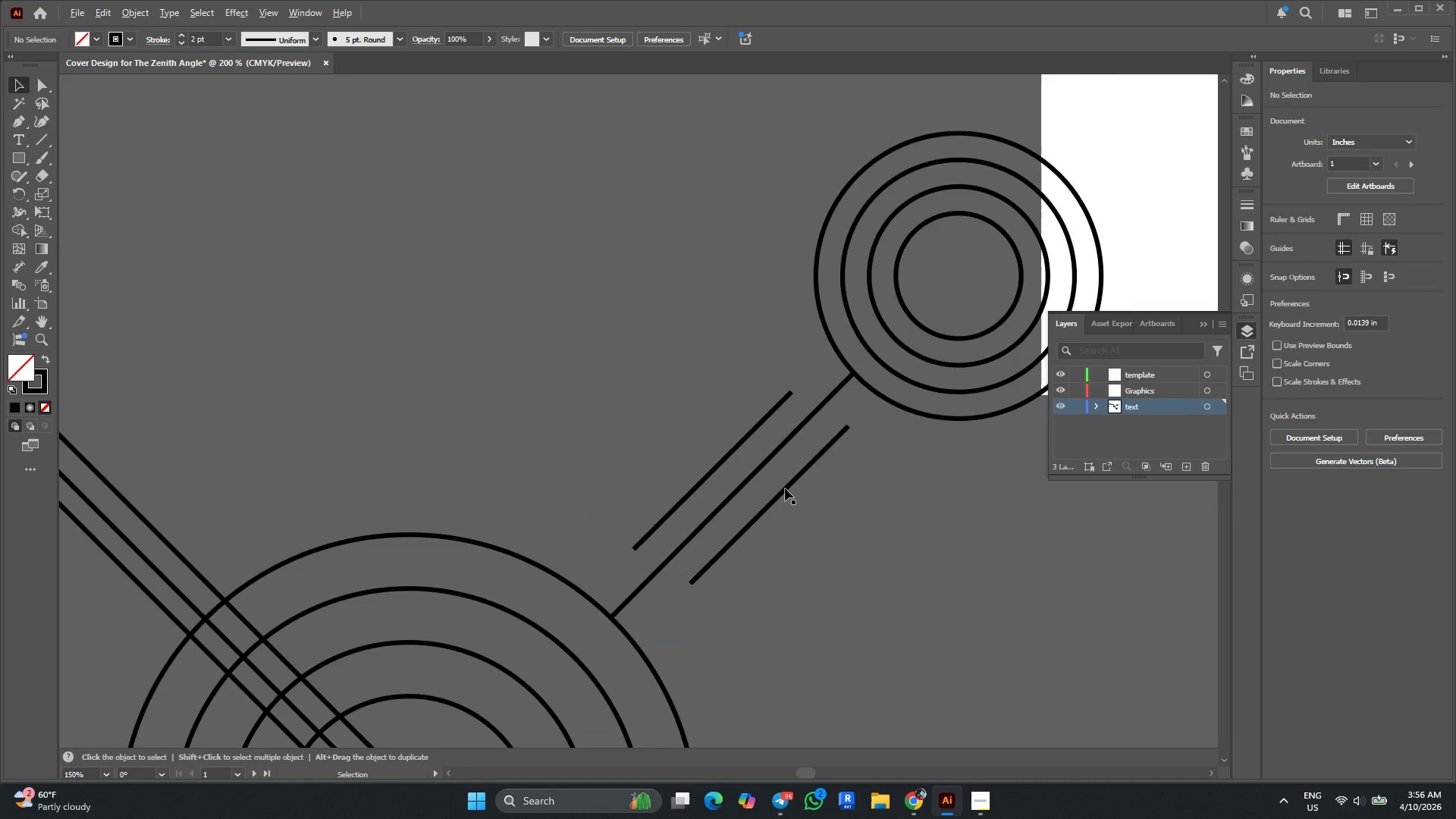 
scroll: coordinate [845, 550], scroll_direction: down, amount: 13.0
 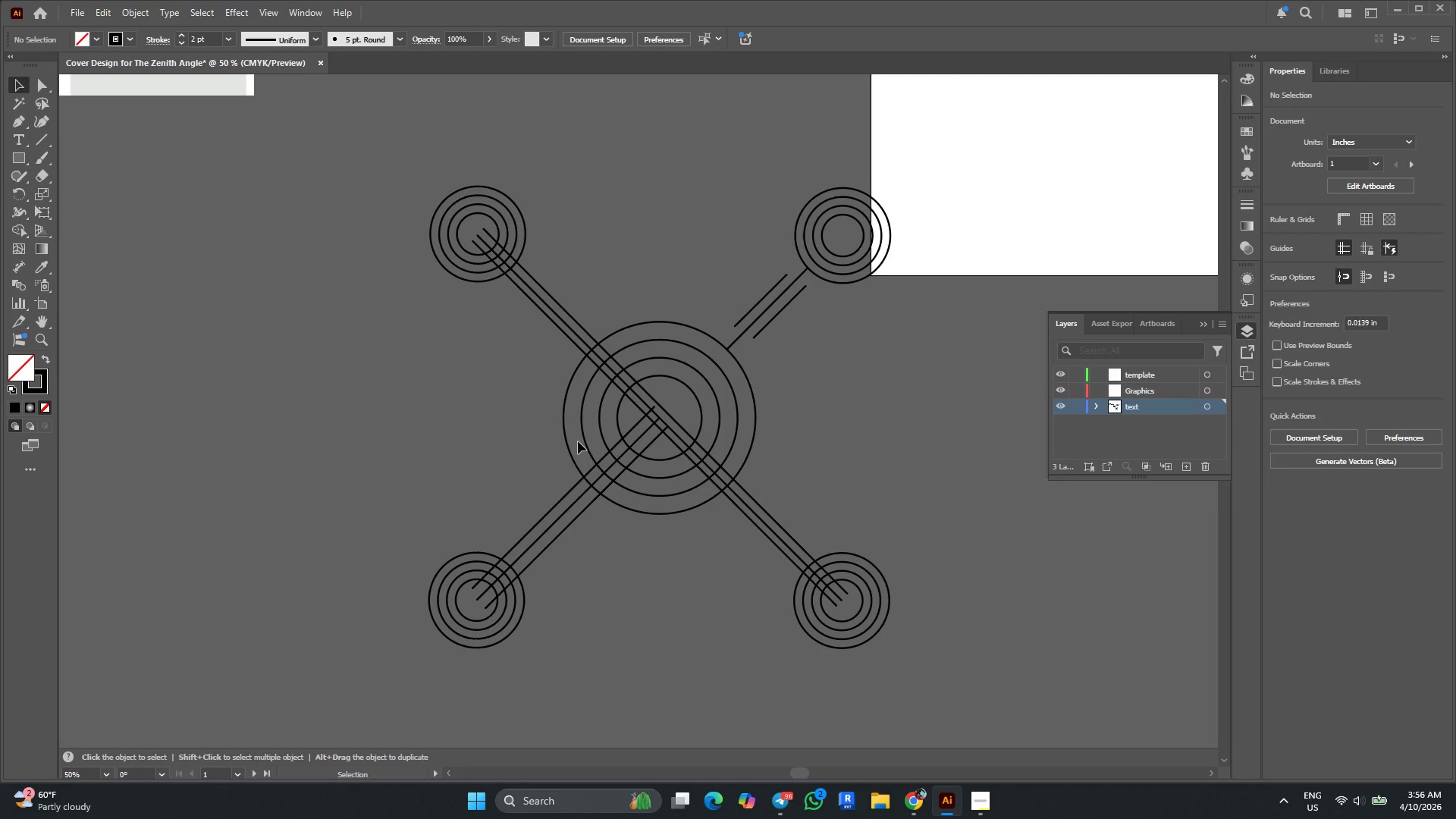 
hold_key(key=AltLeft, duration=0.41)
scroll: coordinate [827, 324], scroll_direction: up, amount: 1.0
 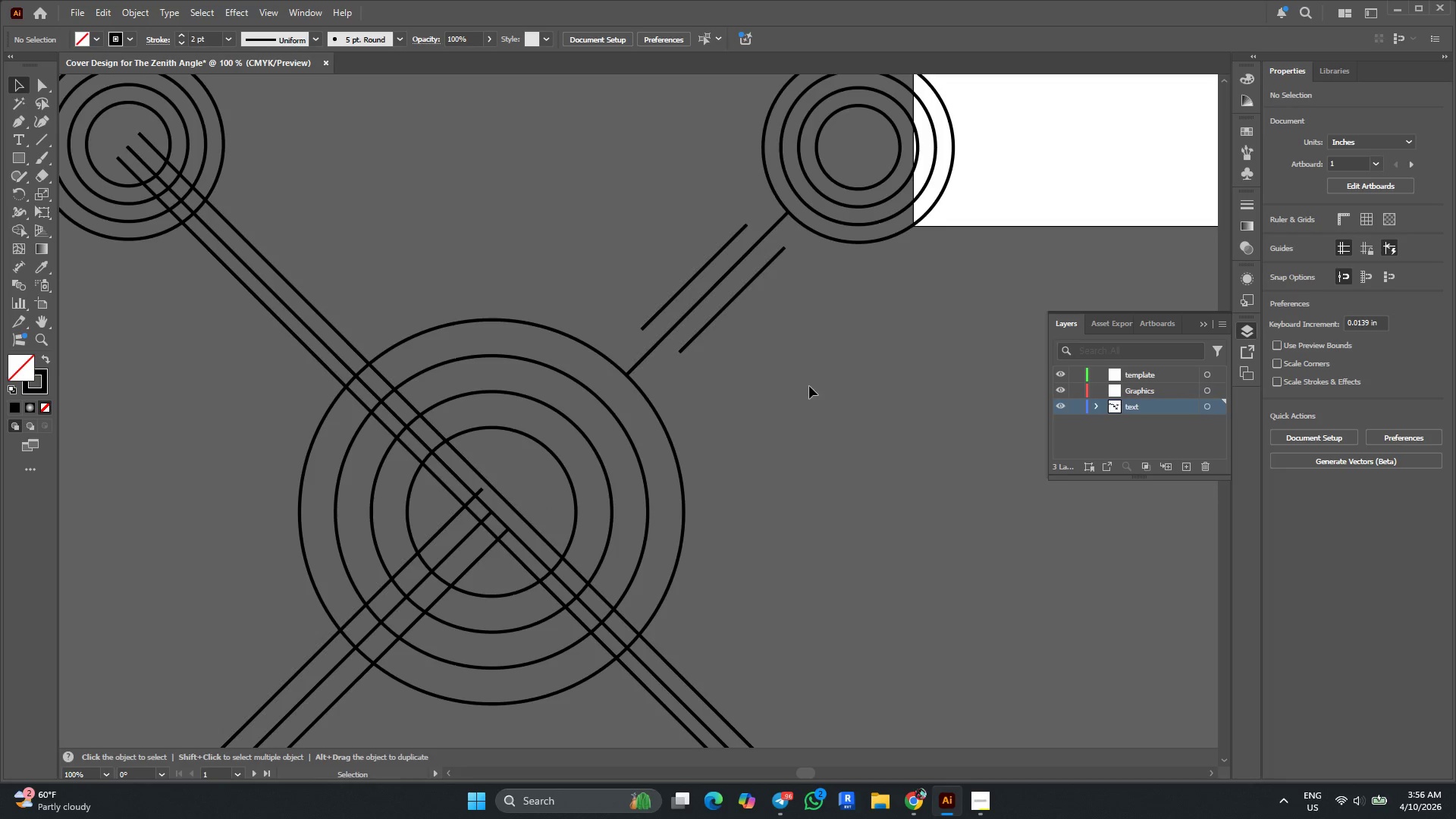 
left_click_drag(start_coordinate=[809, 386], to_coordinate=[649, 253])
 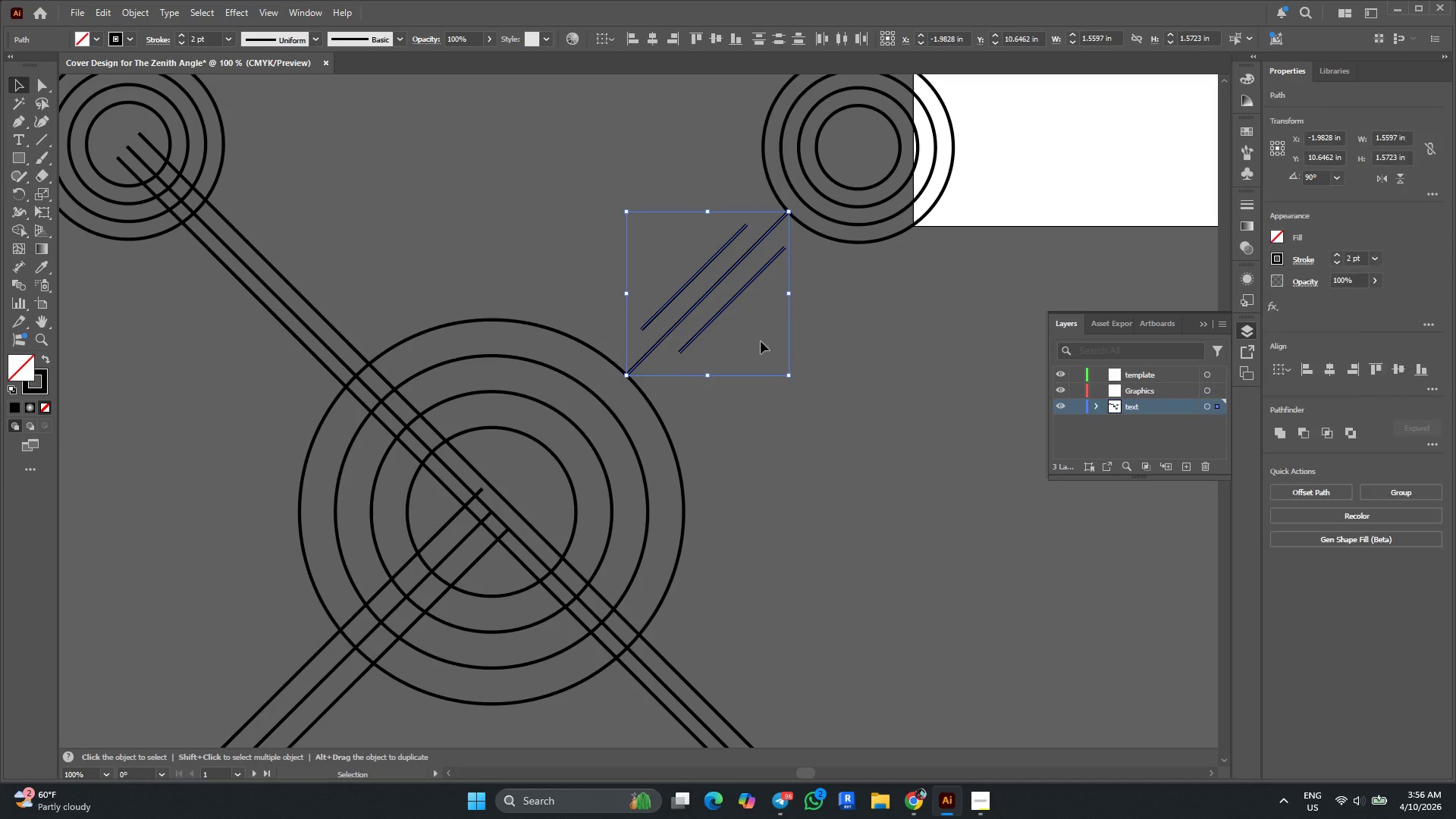 
key(Alt+AltLeft)
 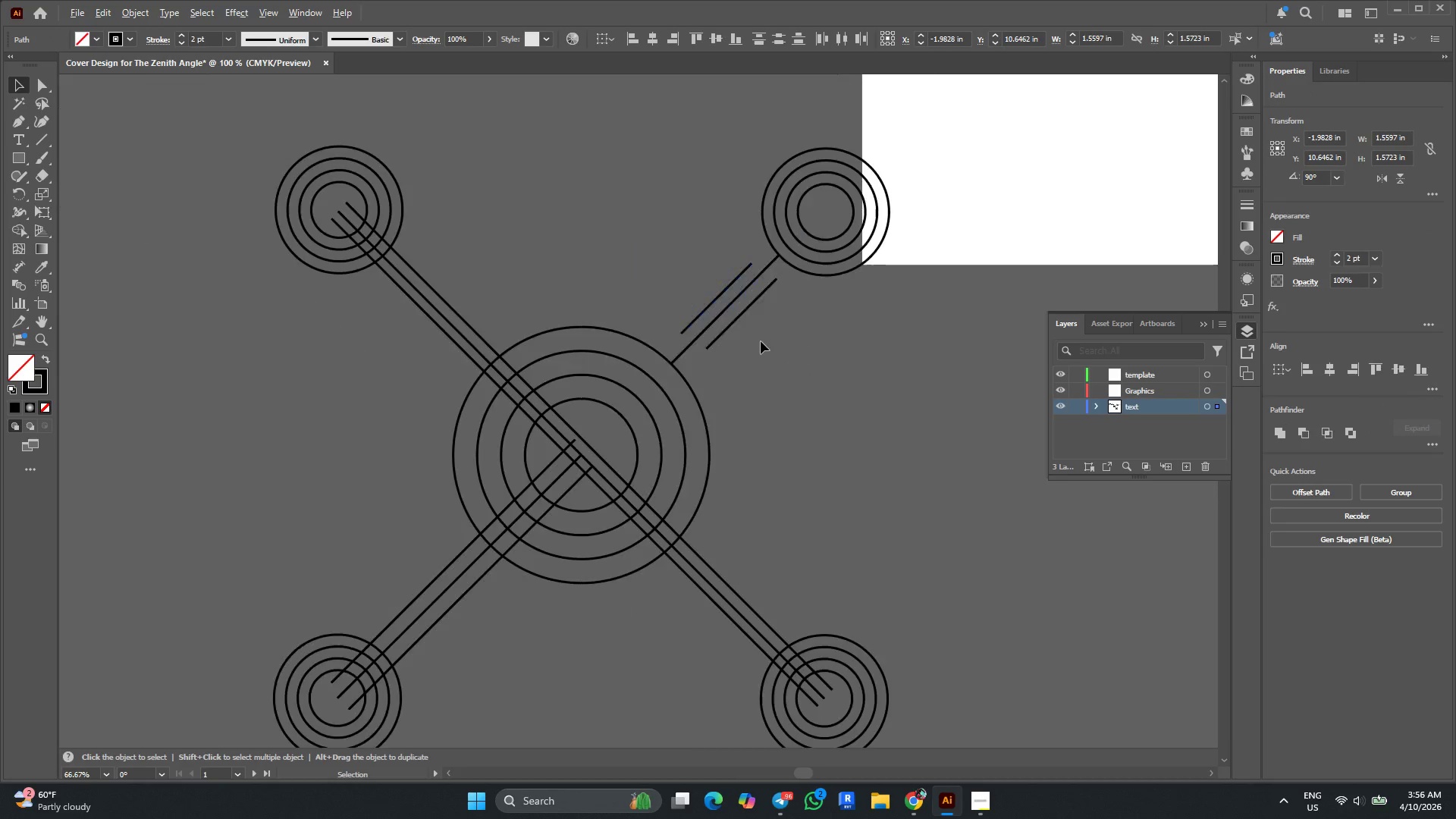 
scroll: coordinate [761, 341], scroll_direction: none, amount: 0.0
 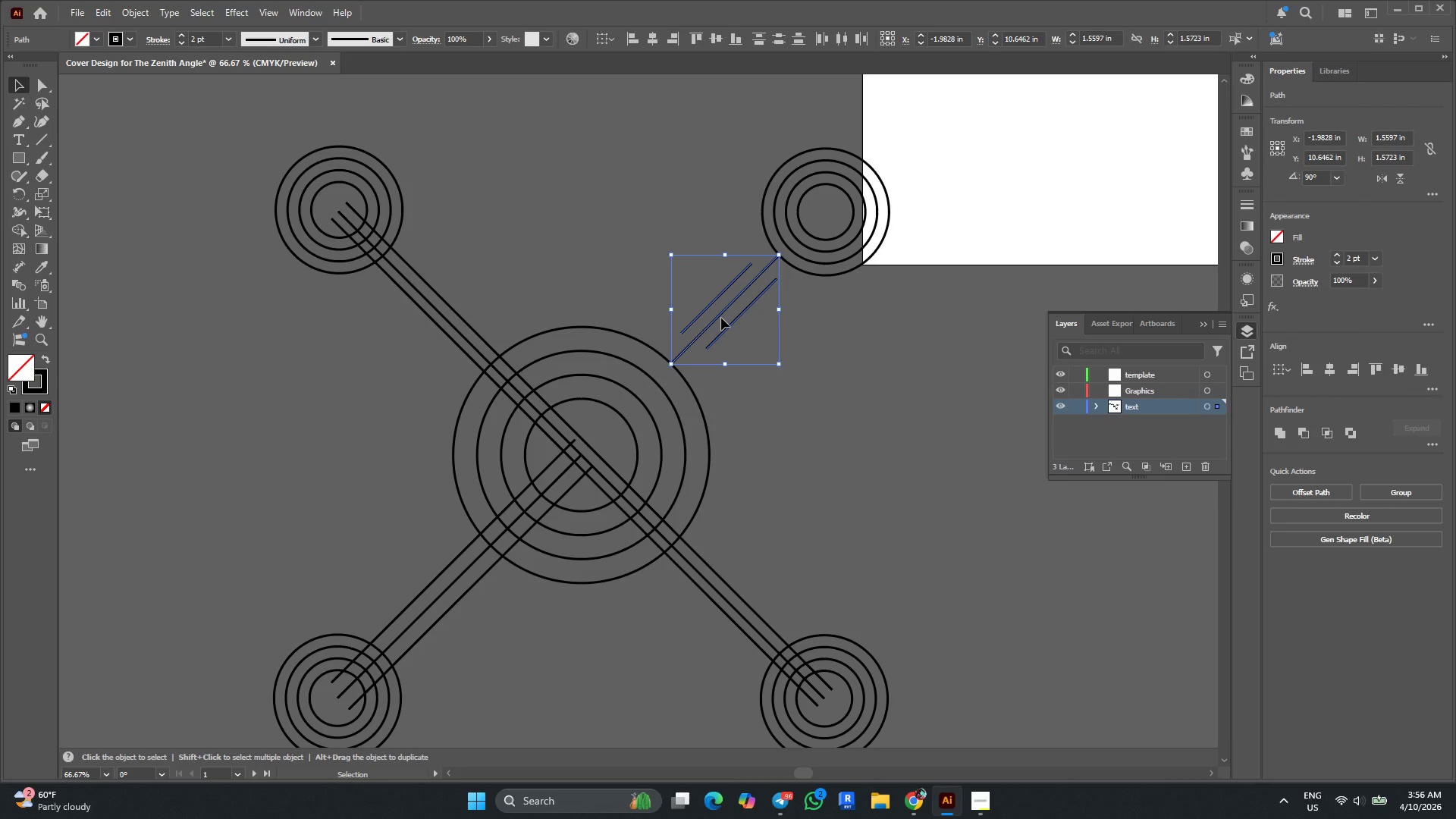 
hold_key(key=AltLeft, duration=1.38)
left_click_drag(start_coordinate=[721, 314], to_coordinate=[570, 237])
 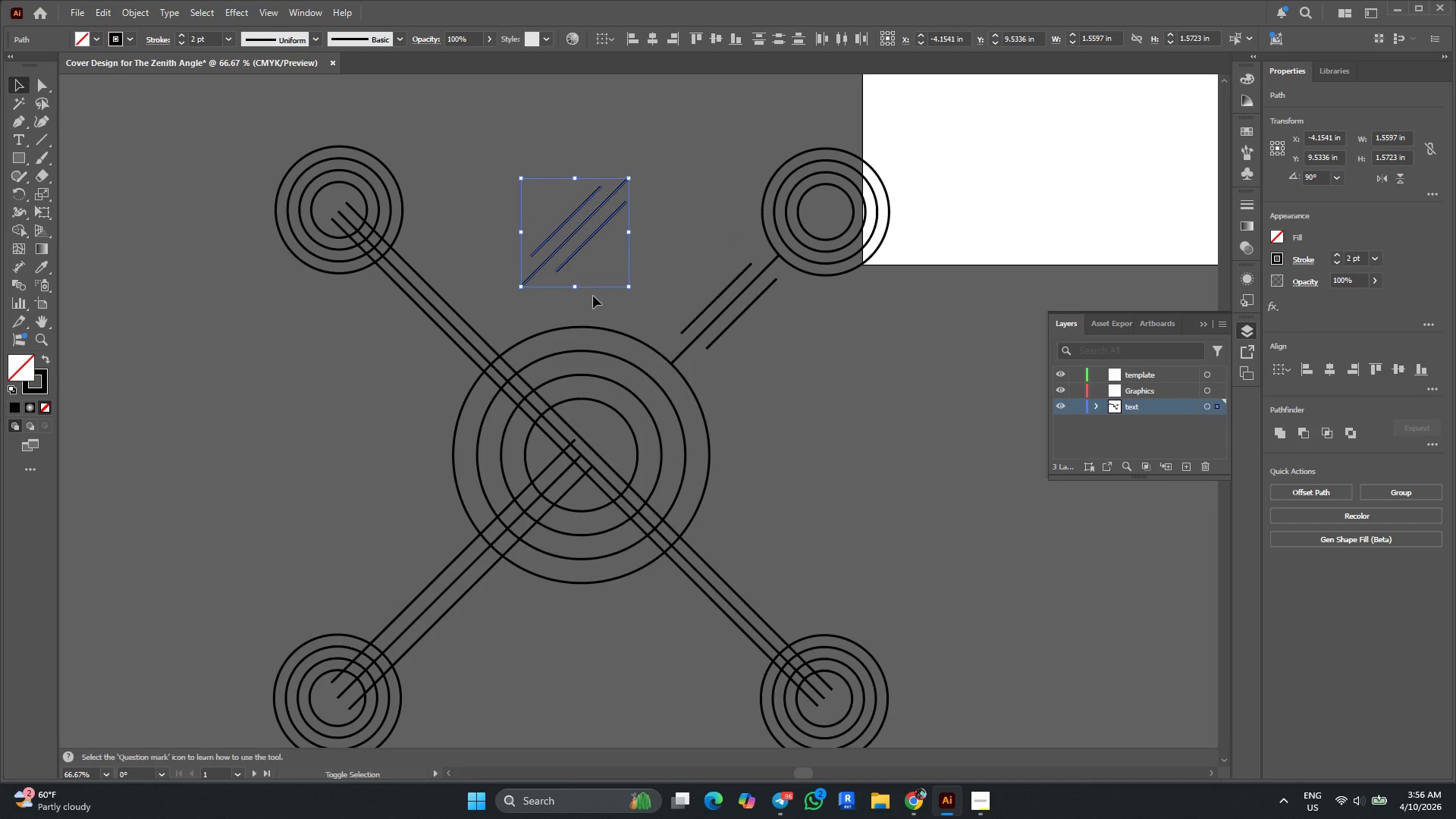 
hold_key(key=ShiftLeft, duration=2.03)
left_click_drag(start_coordinate=[636, 291], to_coordinate=[640, 191])
 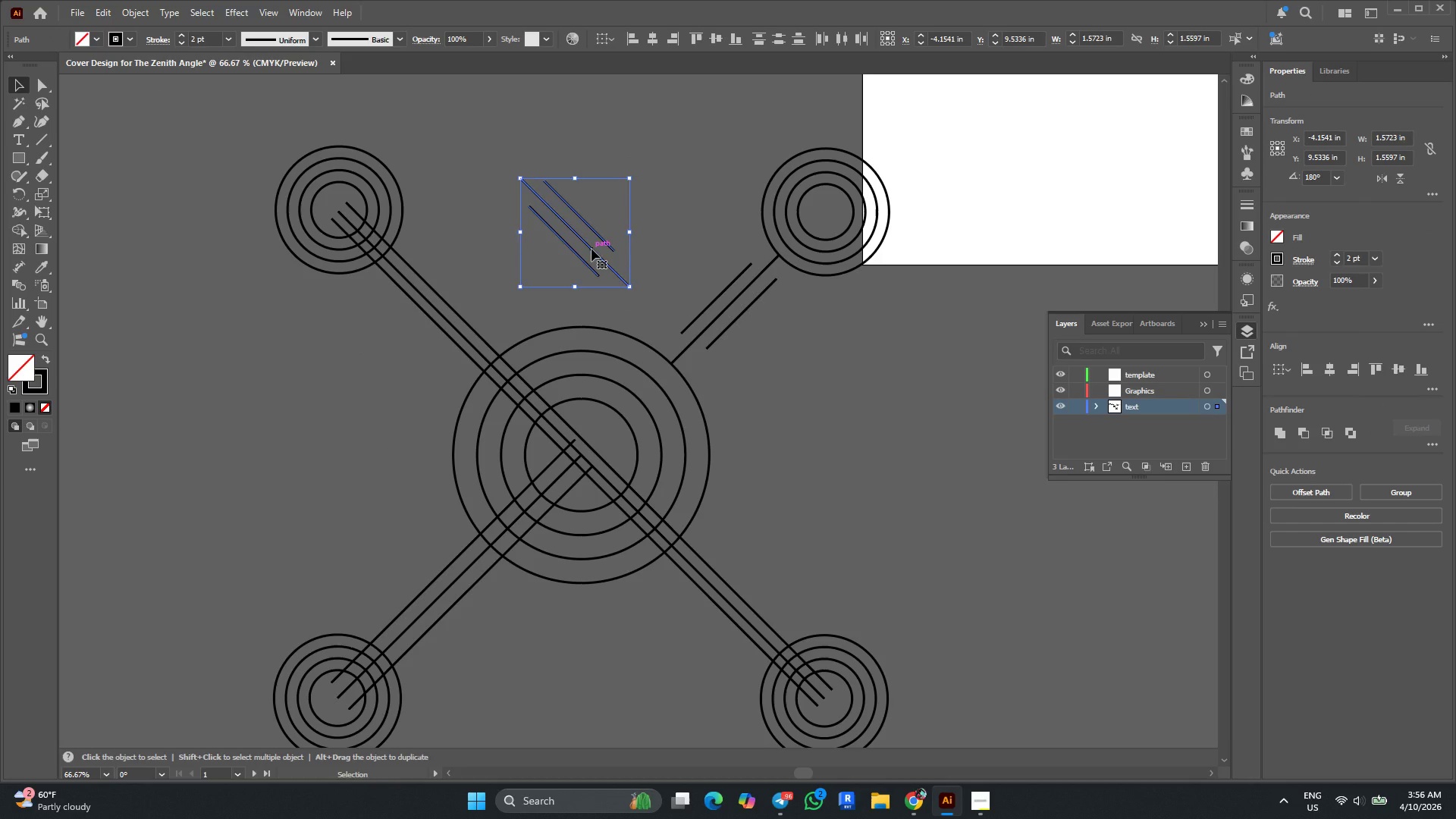 
left_click_drag(start_coordinate=[592, 249], to_coordinate=[453, 324])
 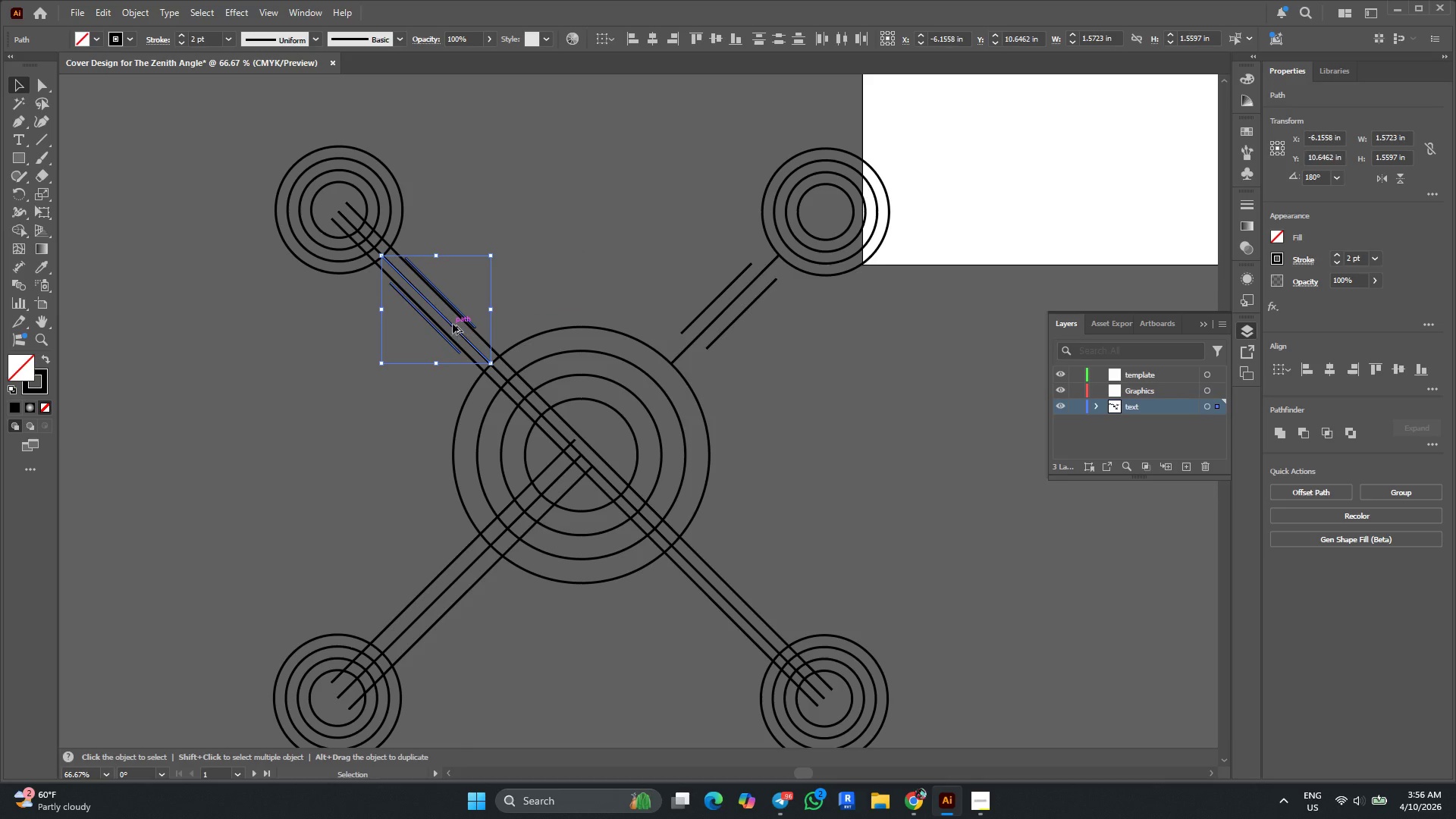 
hold_key(key=AltLeft, duration=0.75)
scroll: coordinate [453, 324], scroll_direction: up, amount: 1.0
 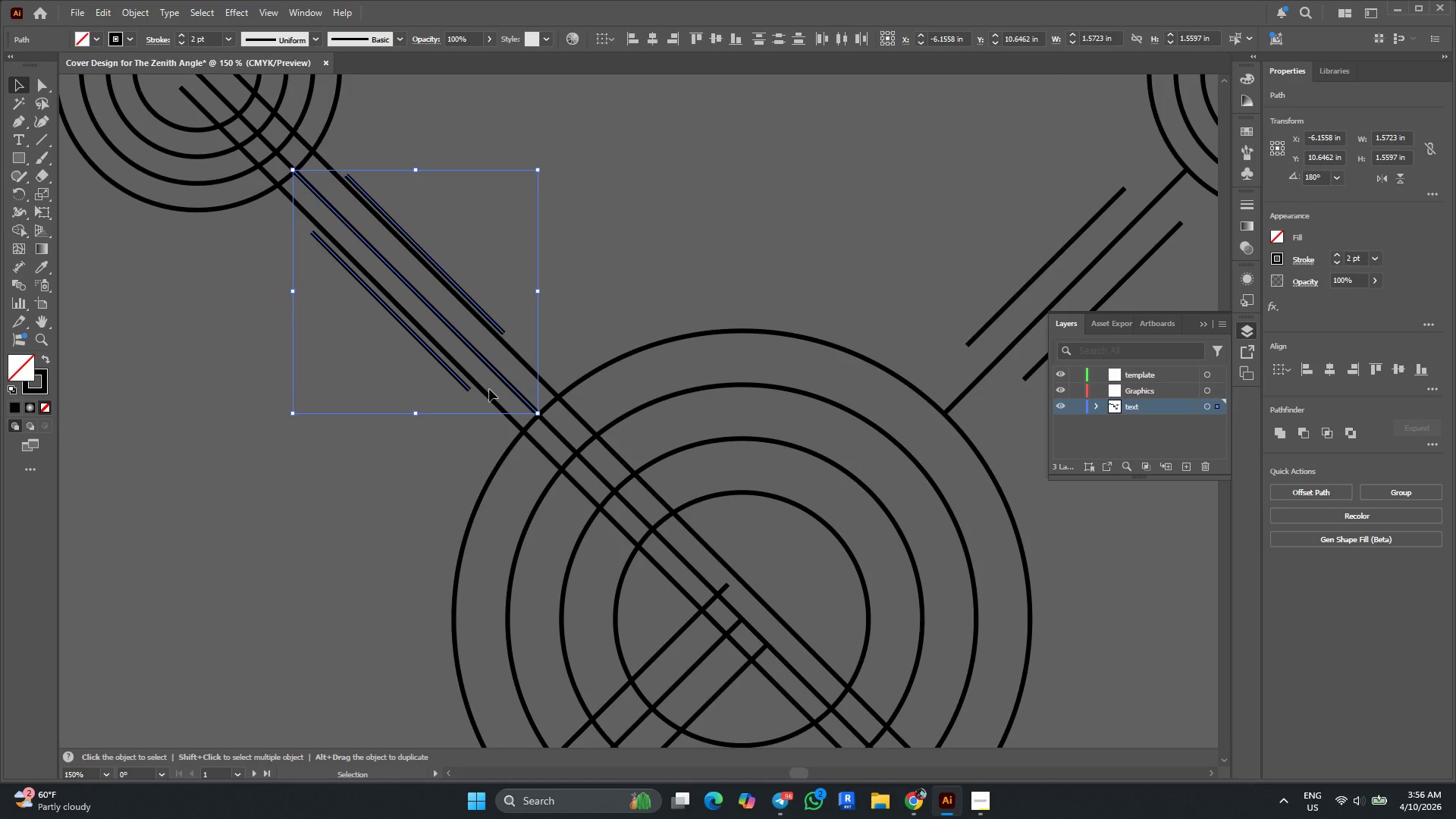 
hold_key(key=AltLeft, duration=0.53)
scroll: coordinate [509, 410], scroll_direction: up, amount: 3.0
 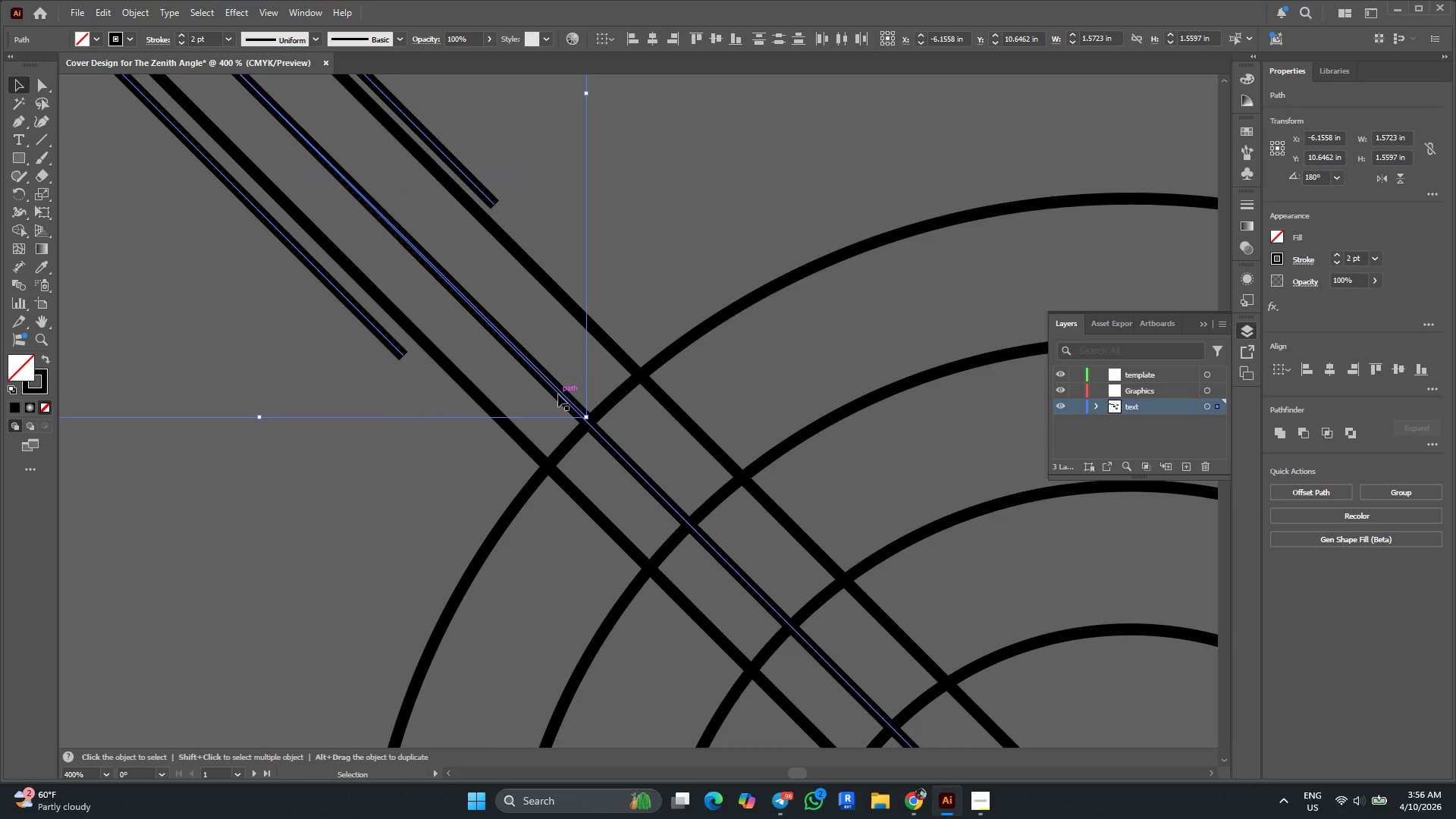 
key(Alt+AltLeft)
 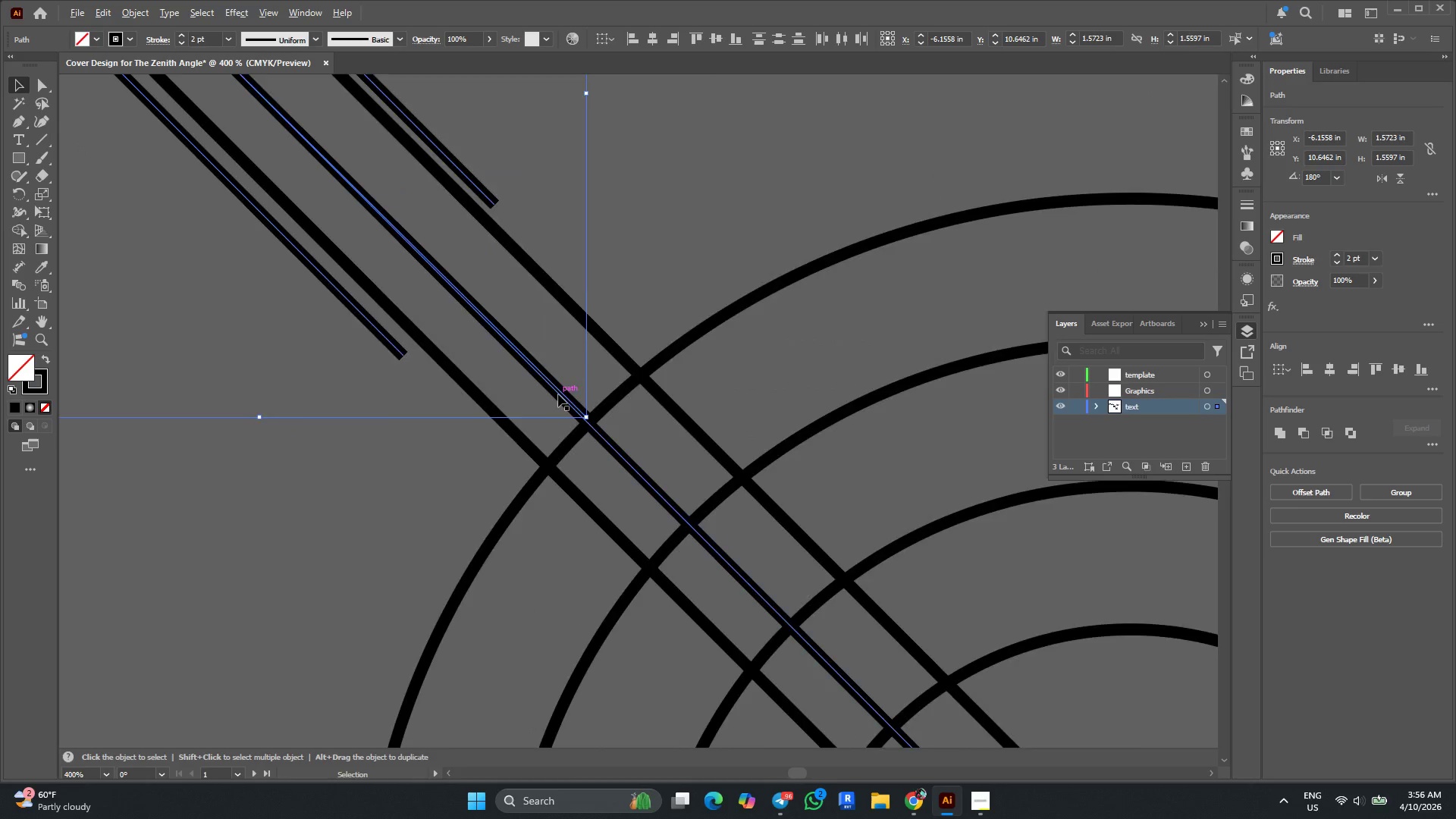 
scroll: coordinate [558, 394], scroll_direction: up, amount: 3.0
 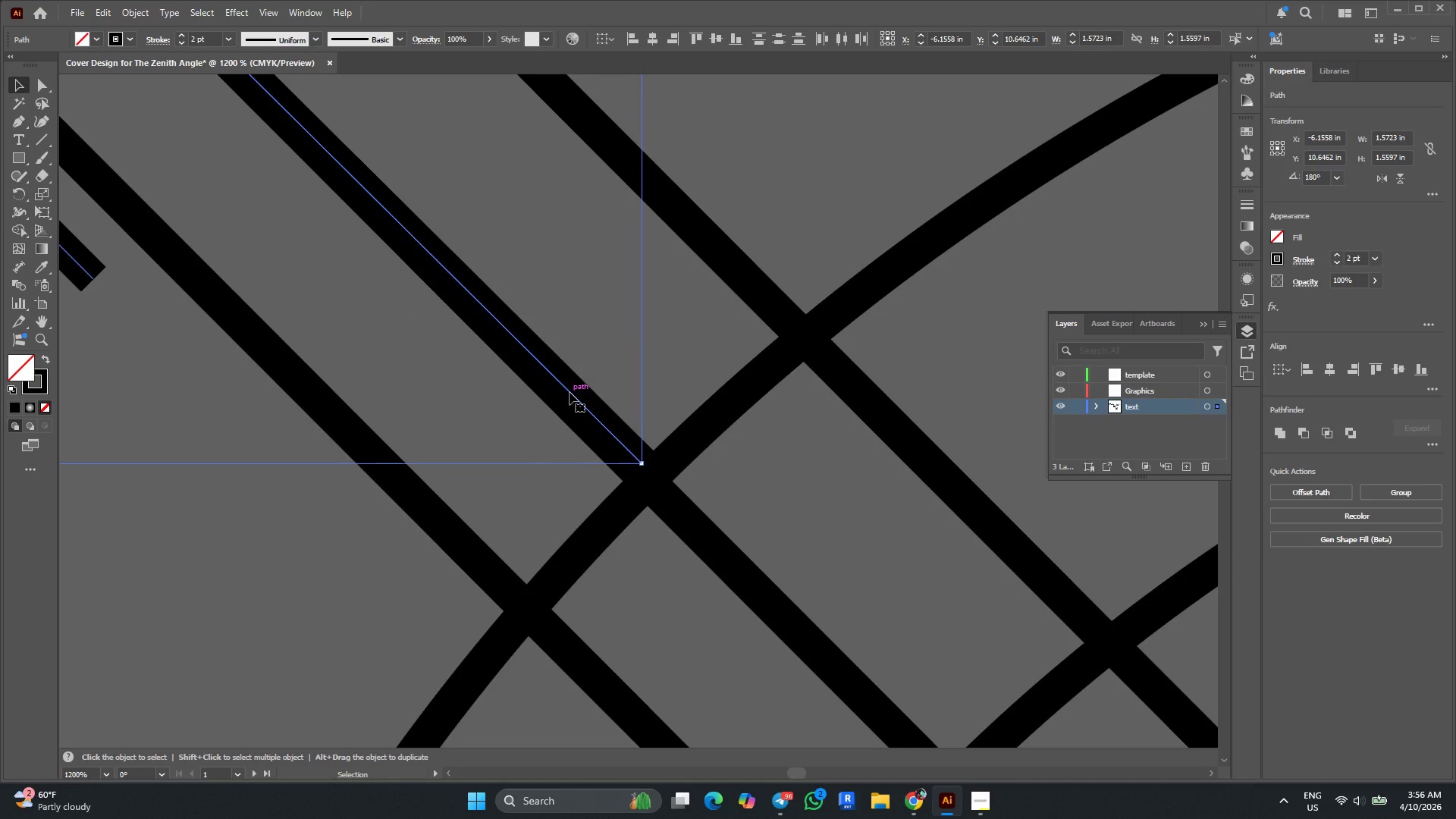 
left_click_drag(start_coordinate=[570, 392], to_coordinate=[563, 398])
 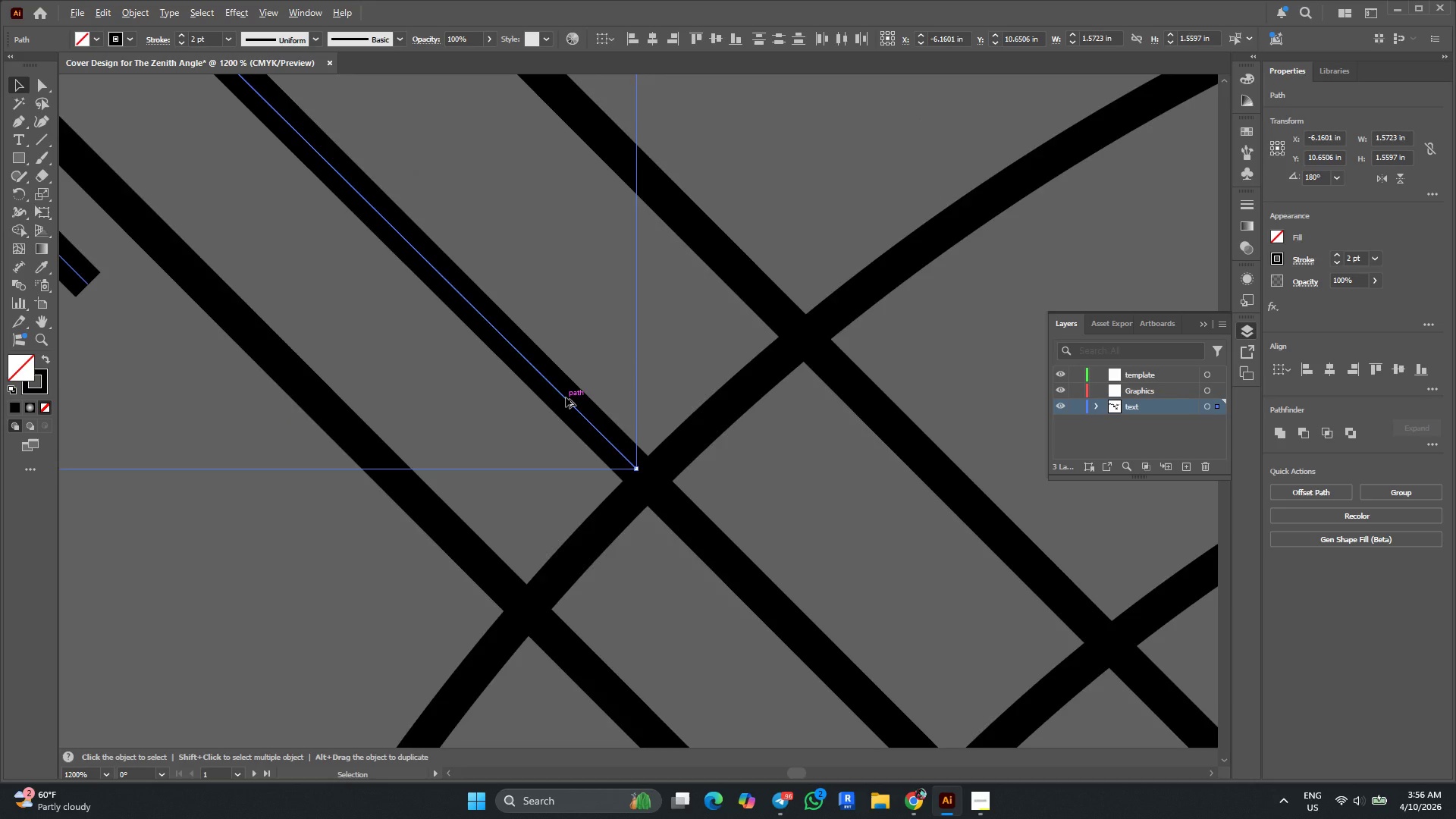 
hold_key(key=AltLeft, duration=0.39)
scroll: coordinate [567, 398], scroll_direction: down, amount: 4.0
 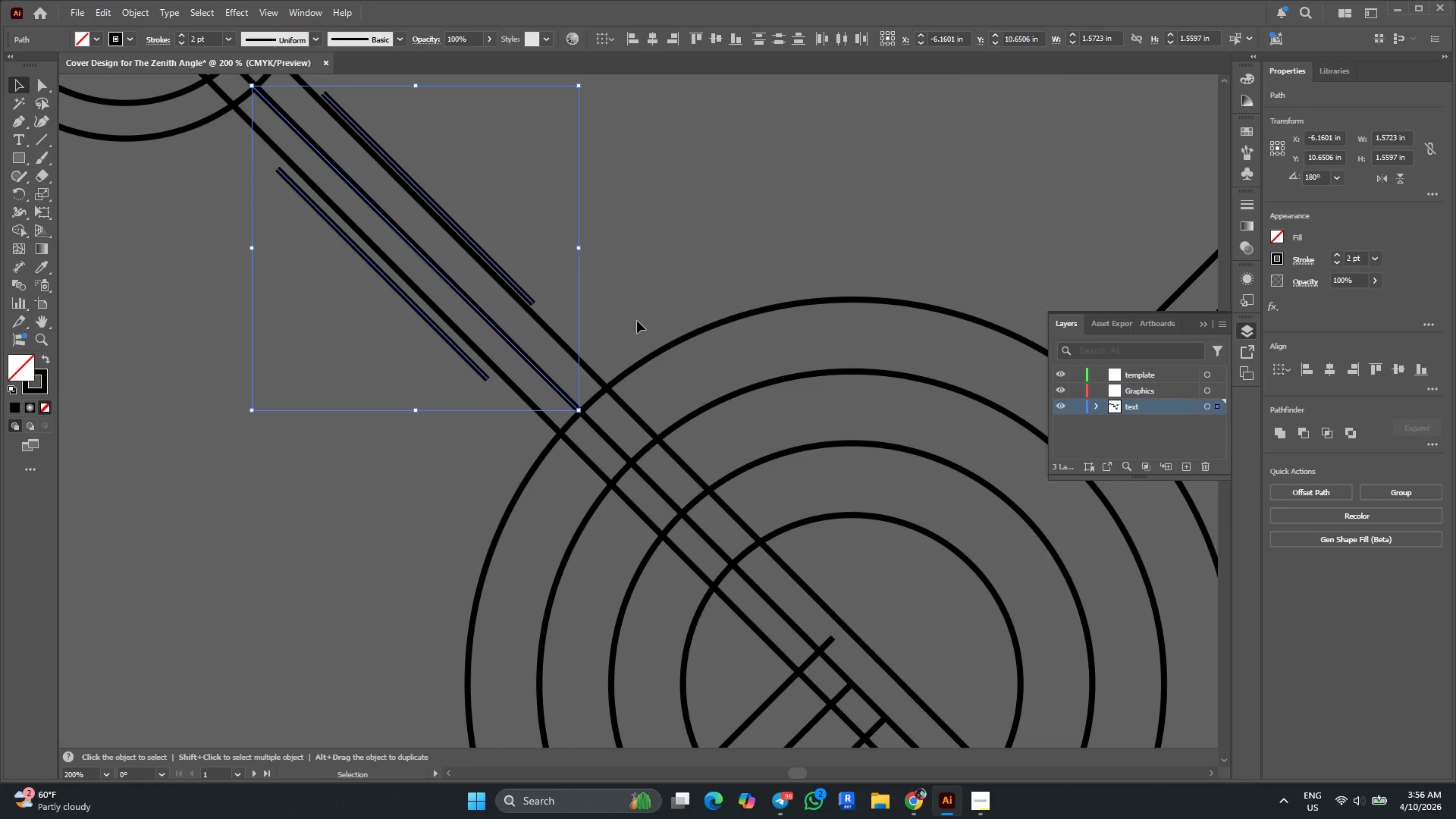 
left_click([637, 321])
 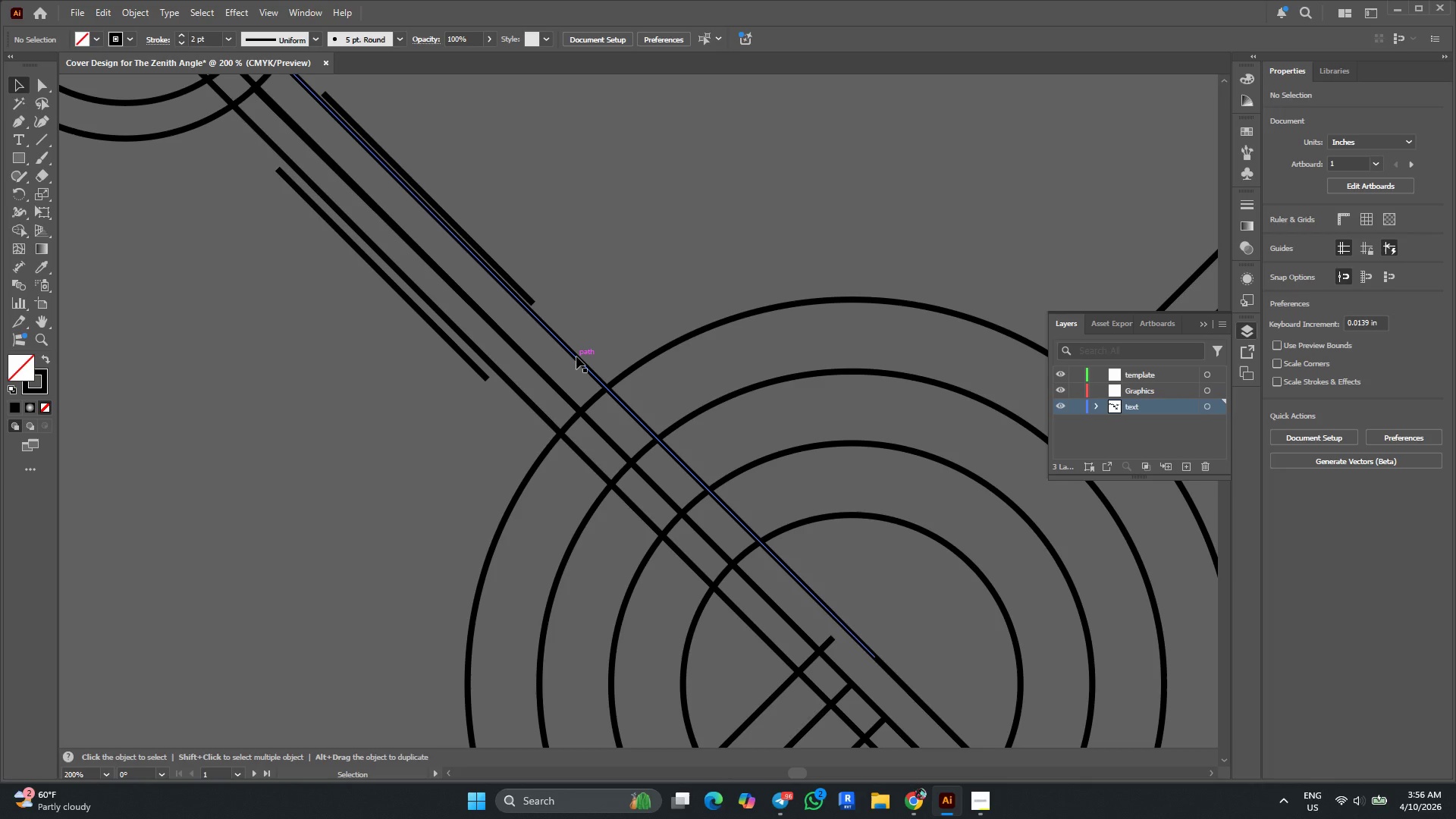 
left_click([576, 356])
 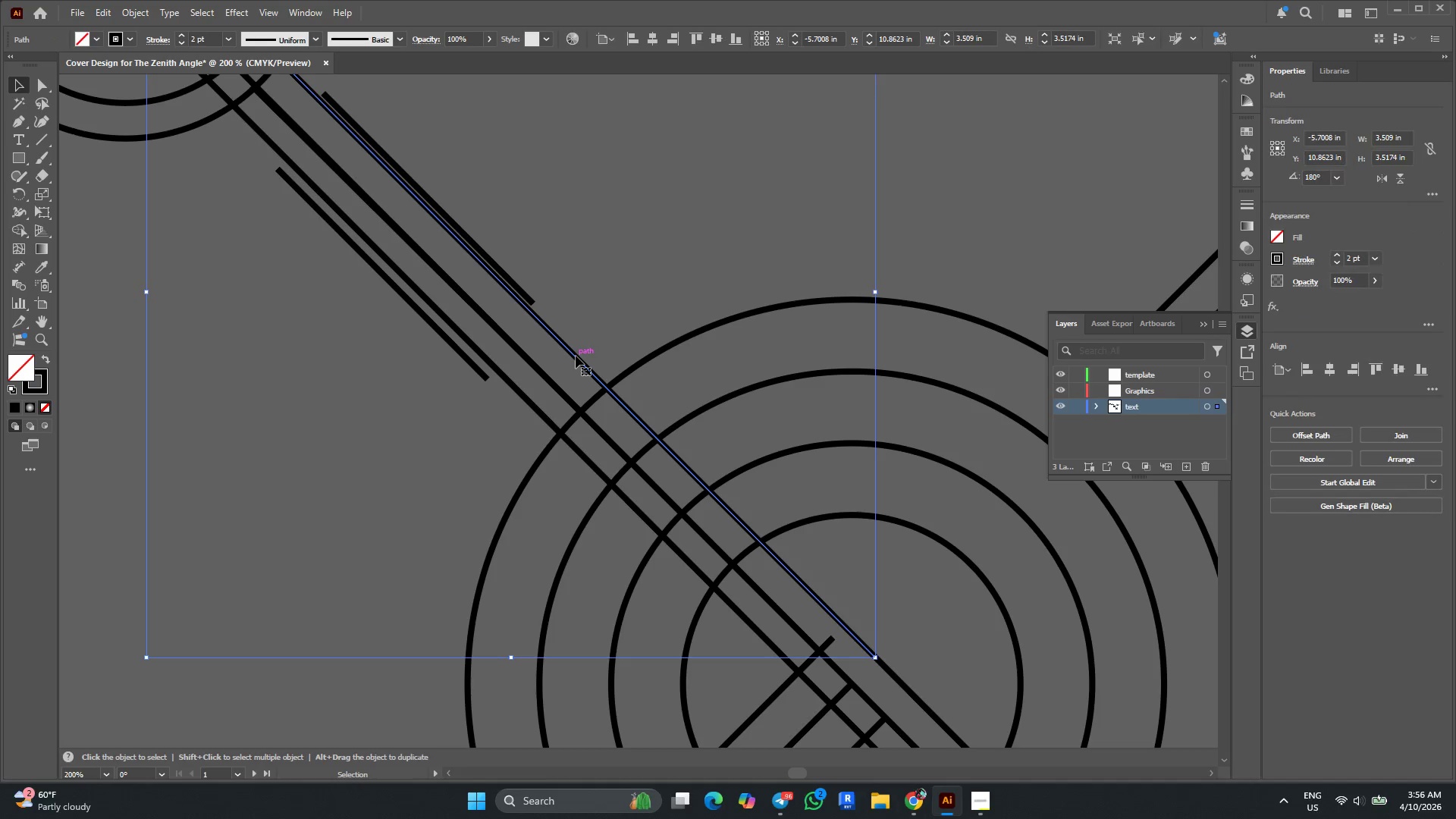 
key(Delete)
 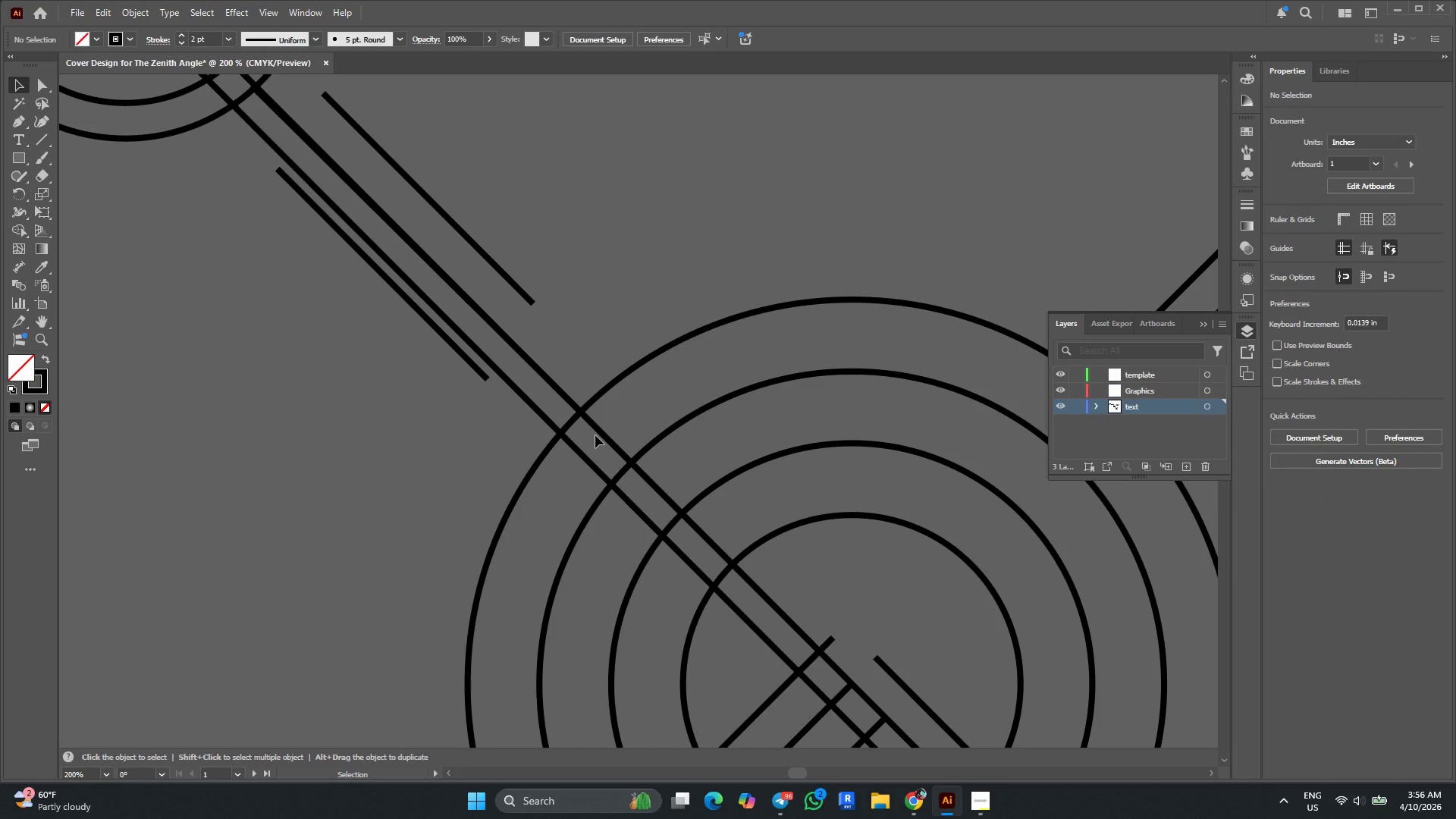 
left_click([604, 434])
 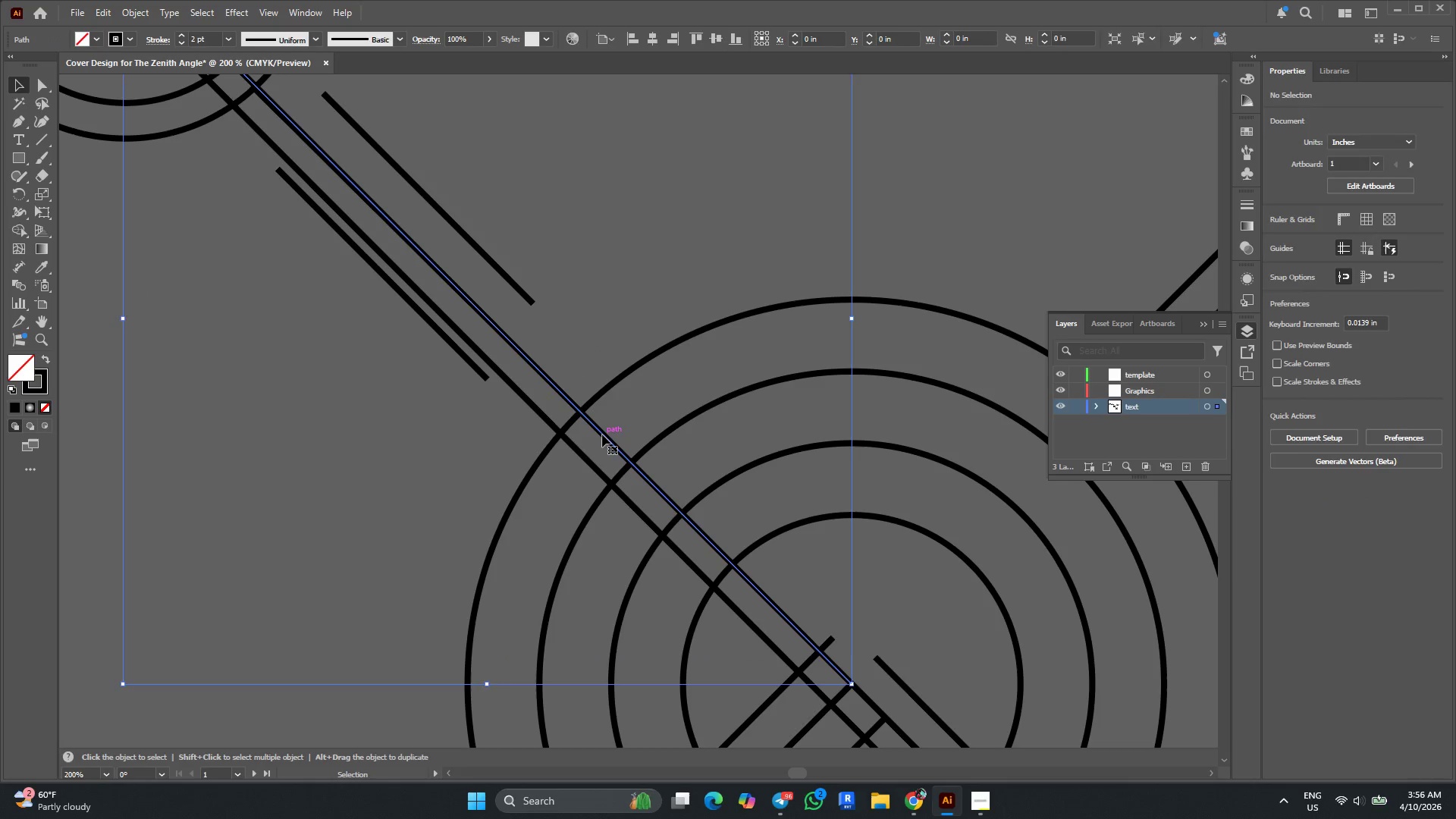 
key(Delete)
 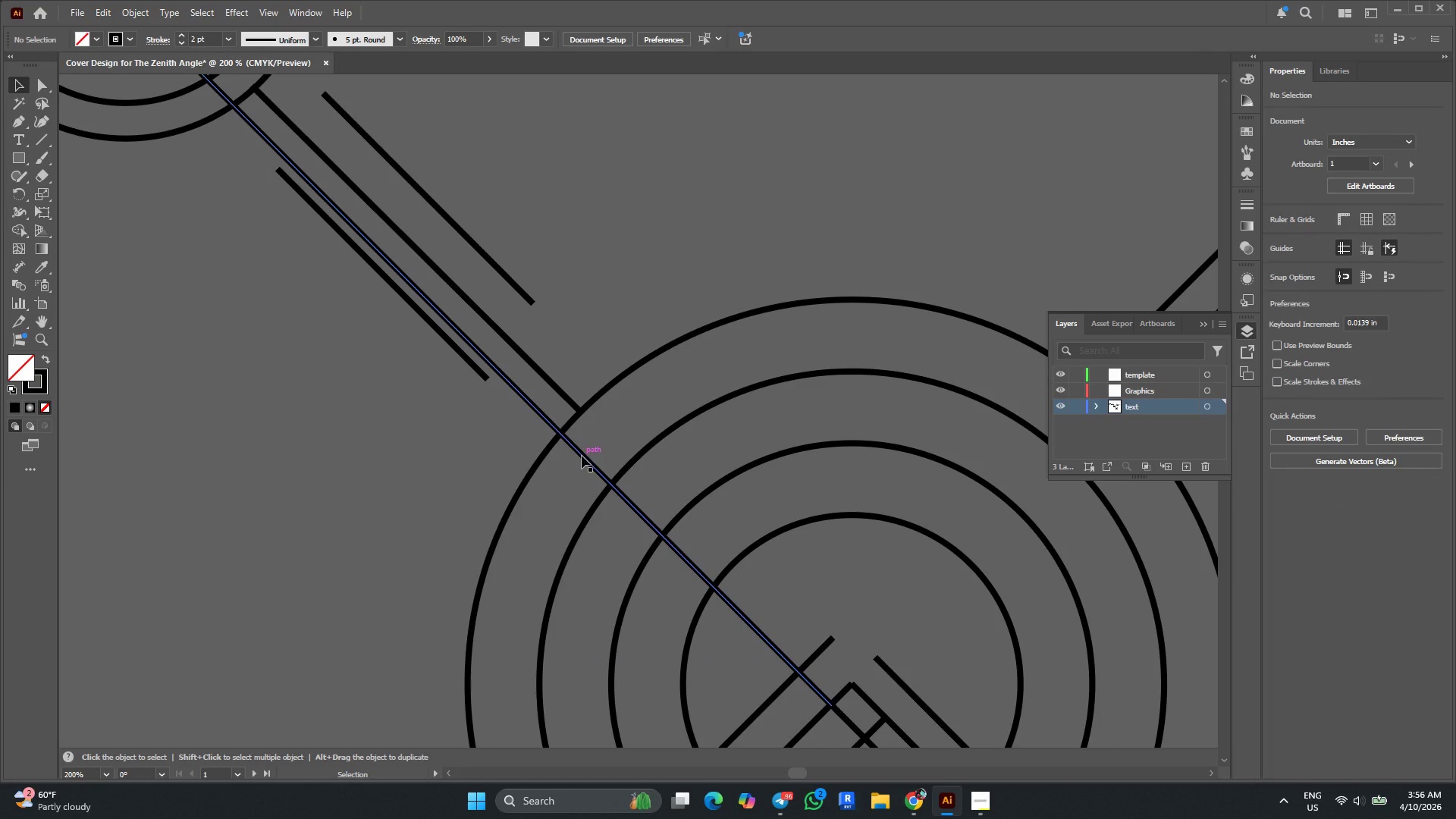 
left_click([582, 457])
 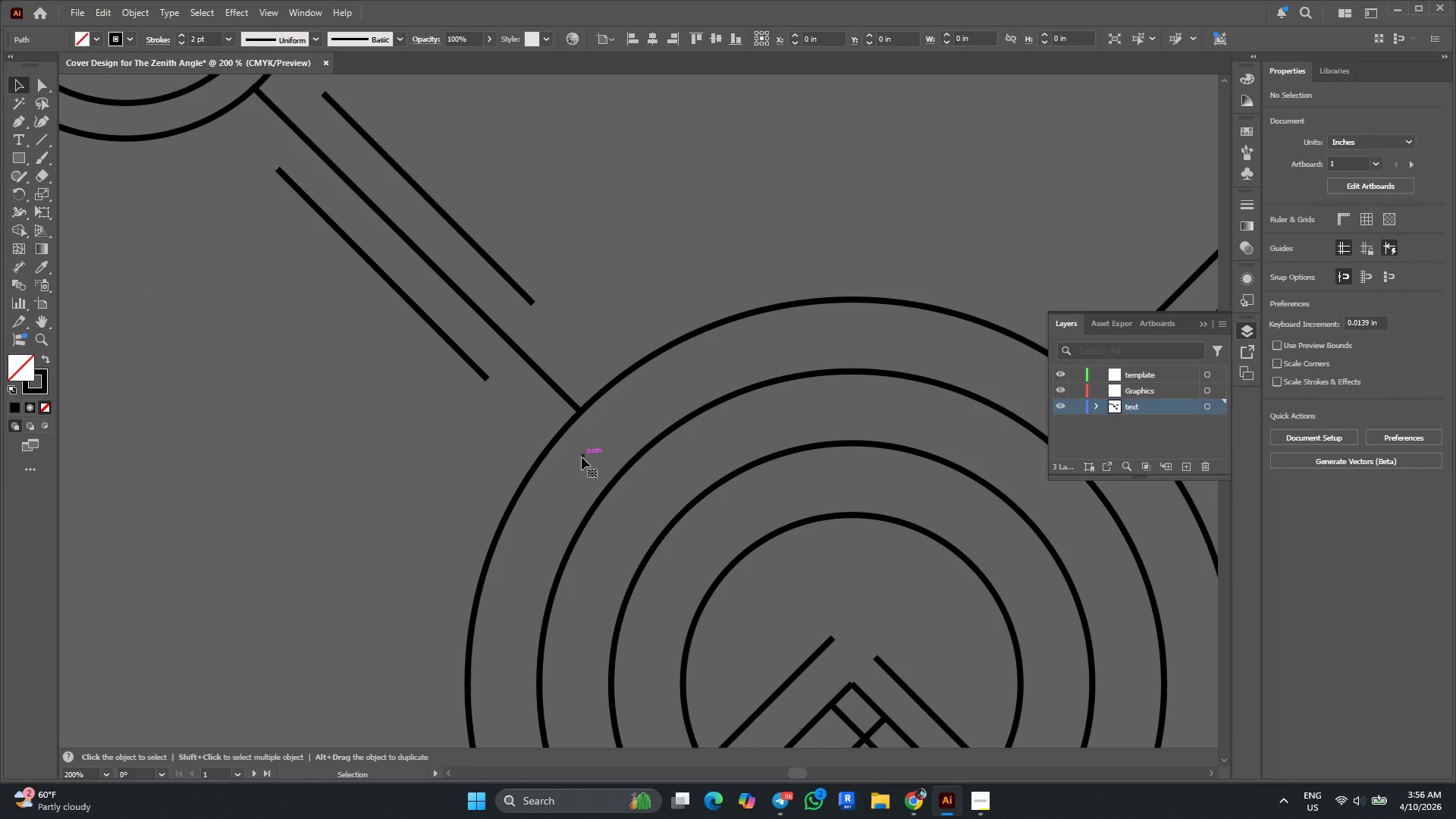 
key(Delete)
 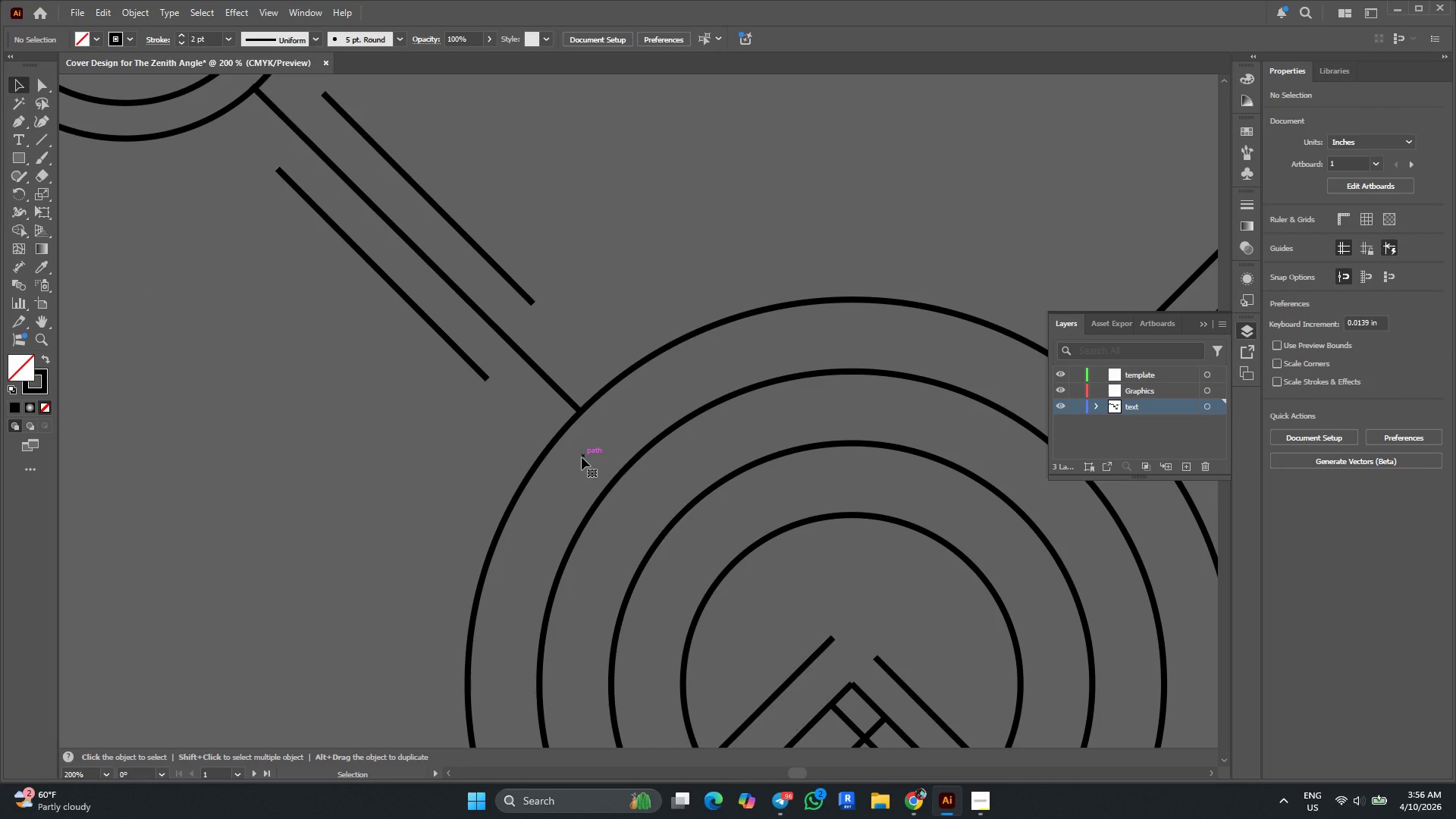 
left_click([582, 457])
 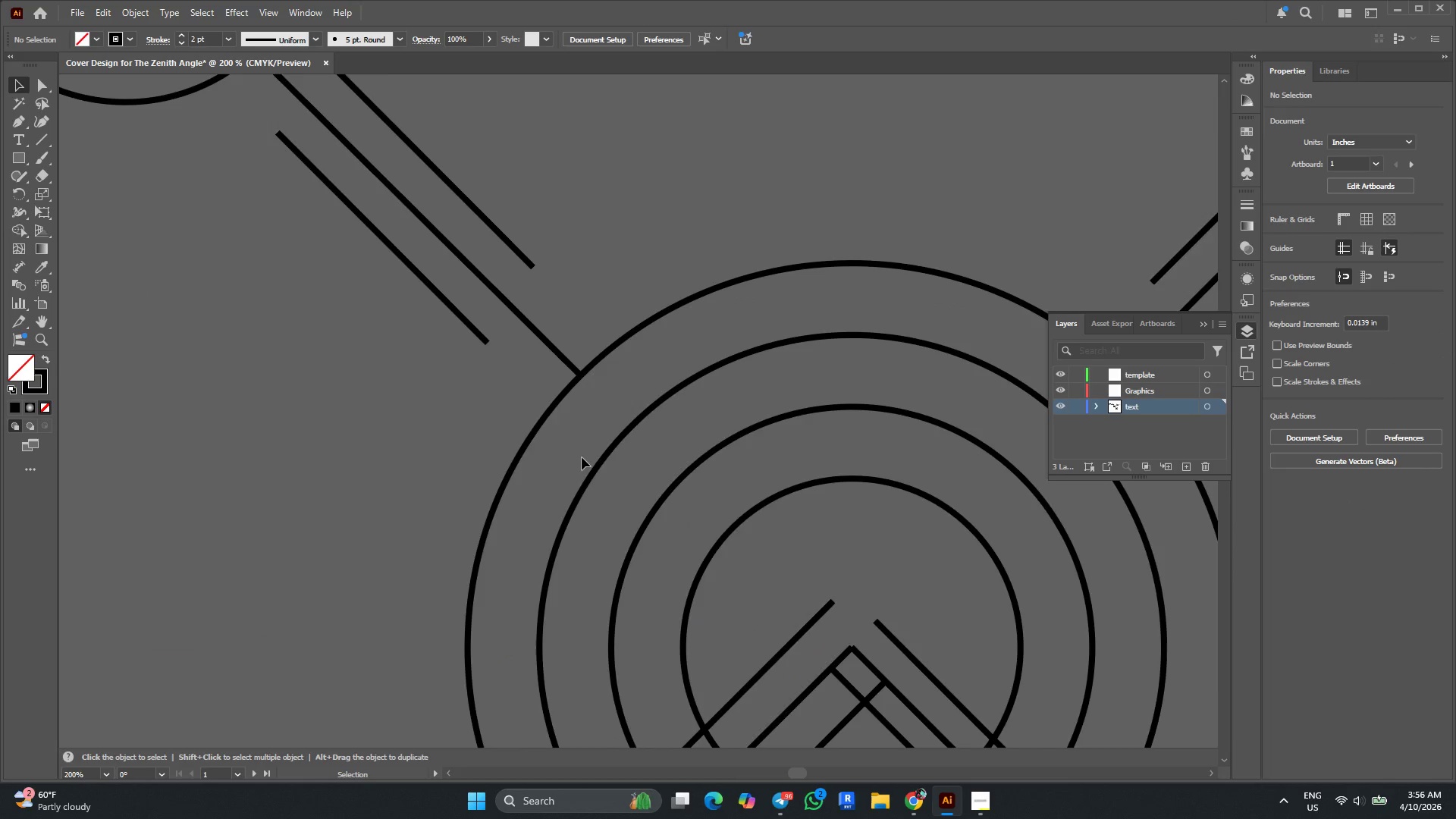 
hold_key(key=AltLeft, duration=0.34)
scroll: coordinate [595, 324], scroll_direction: down, amount: 20.0
 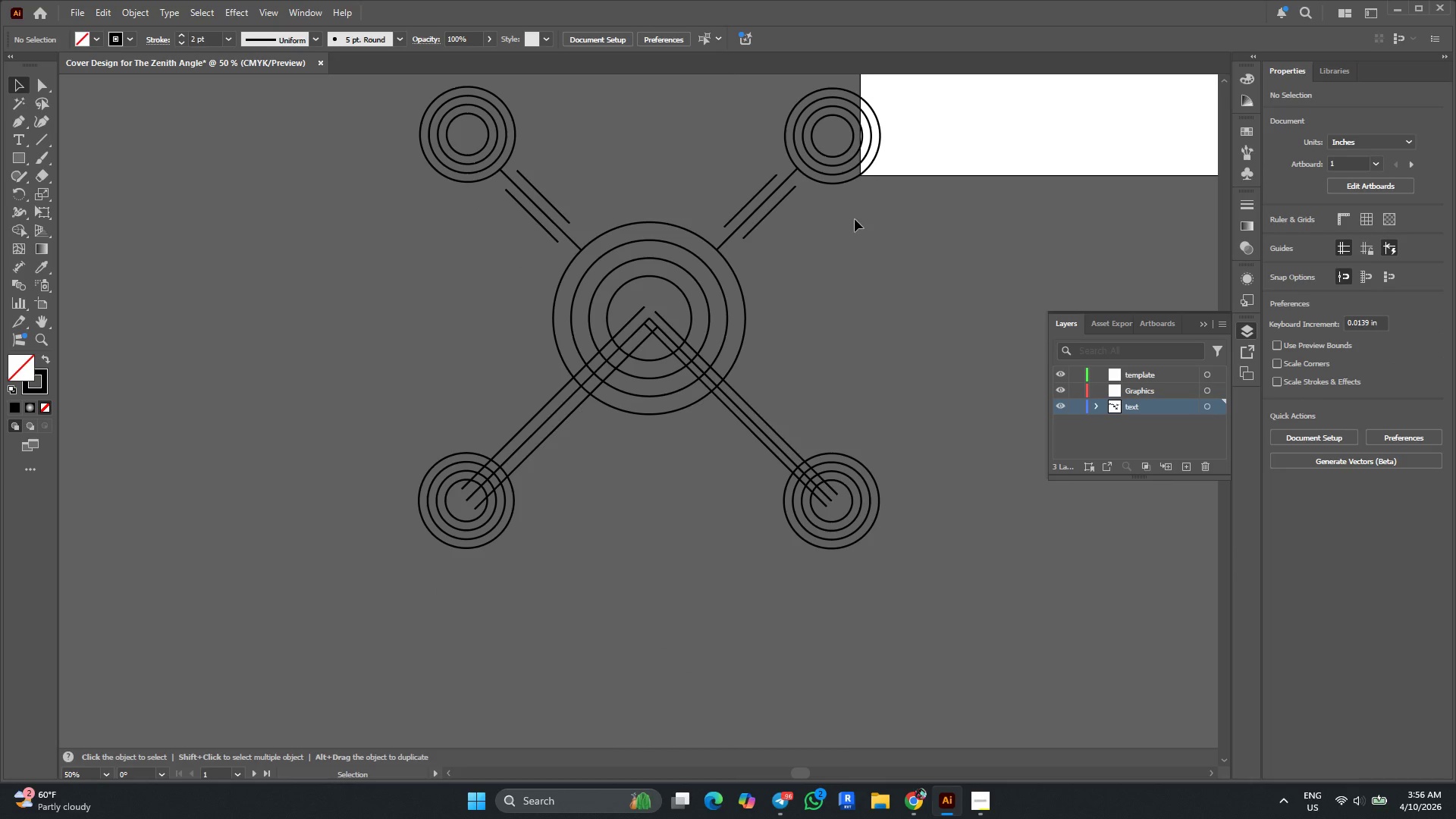 
left_click_drag(start_coordinate=[811, 249], to_coordinate=[736, 196])
 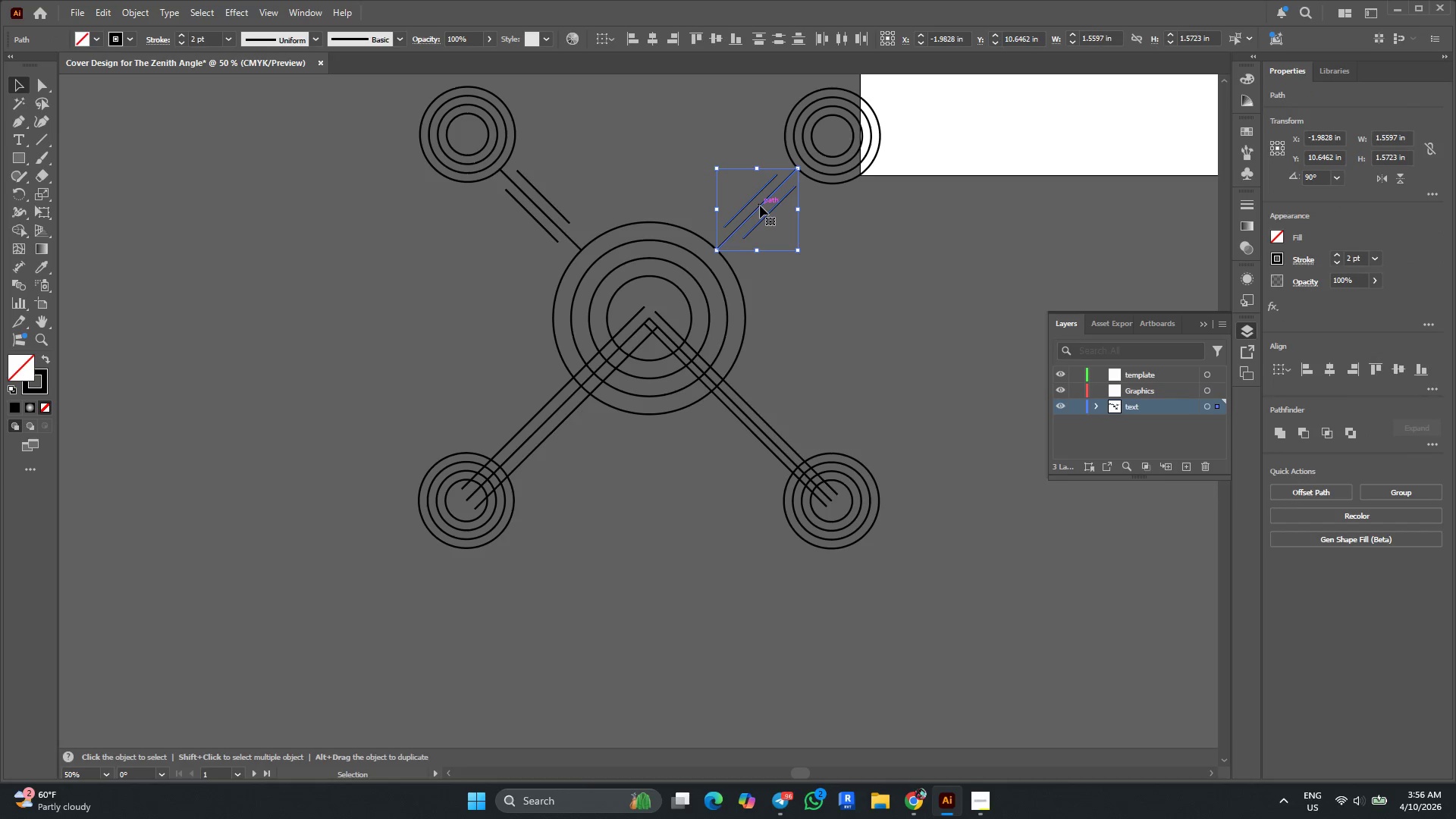 
hold_key(key=AltLeft, duration=0.86)
left_click_drag(start_coordinate=[760, 206], to_coordinate=[571, 445])
 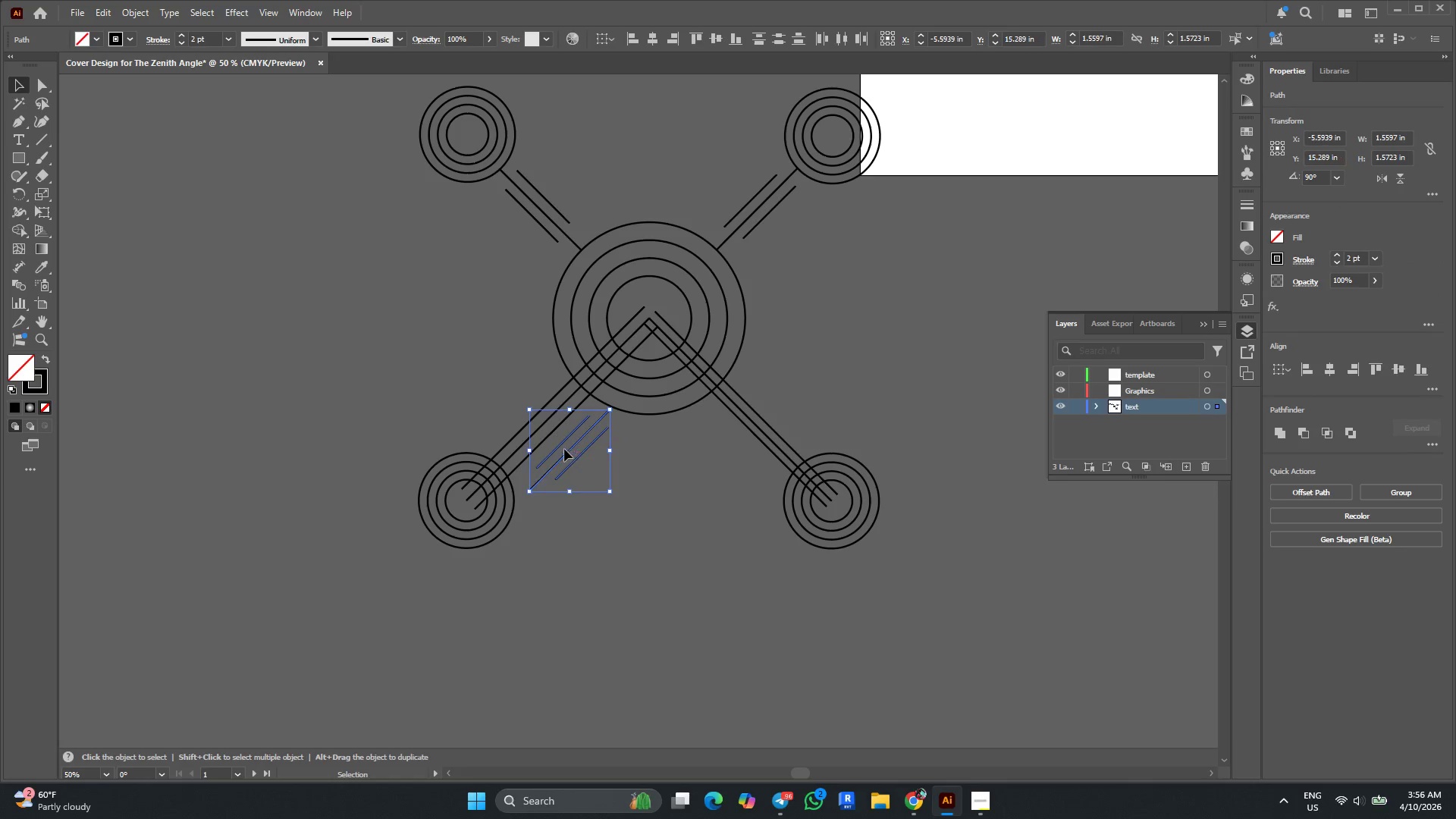 
hold_key(key=AltLeft, duration=0.38)
scroll: coordinate [534, 483], scroll_direction: up, amount: 3.0
 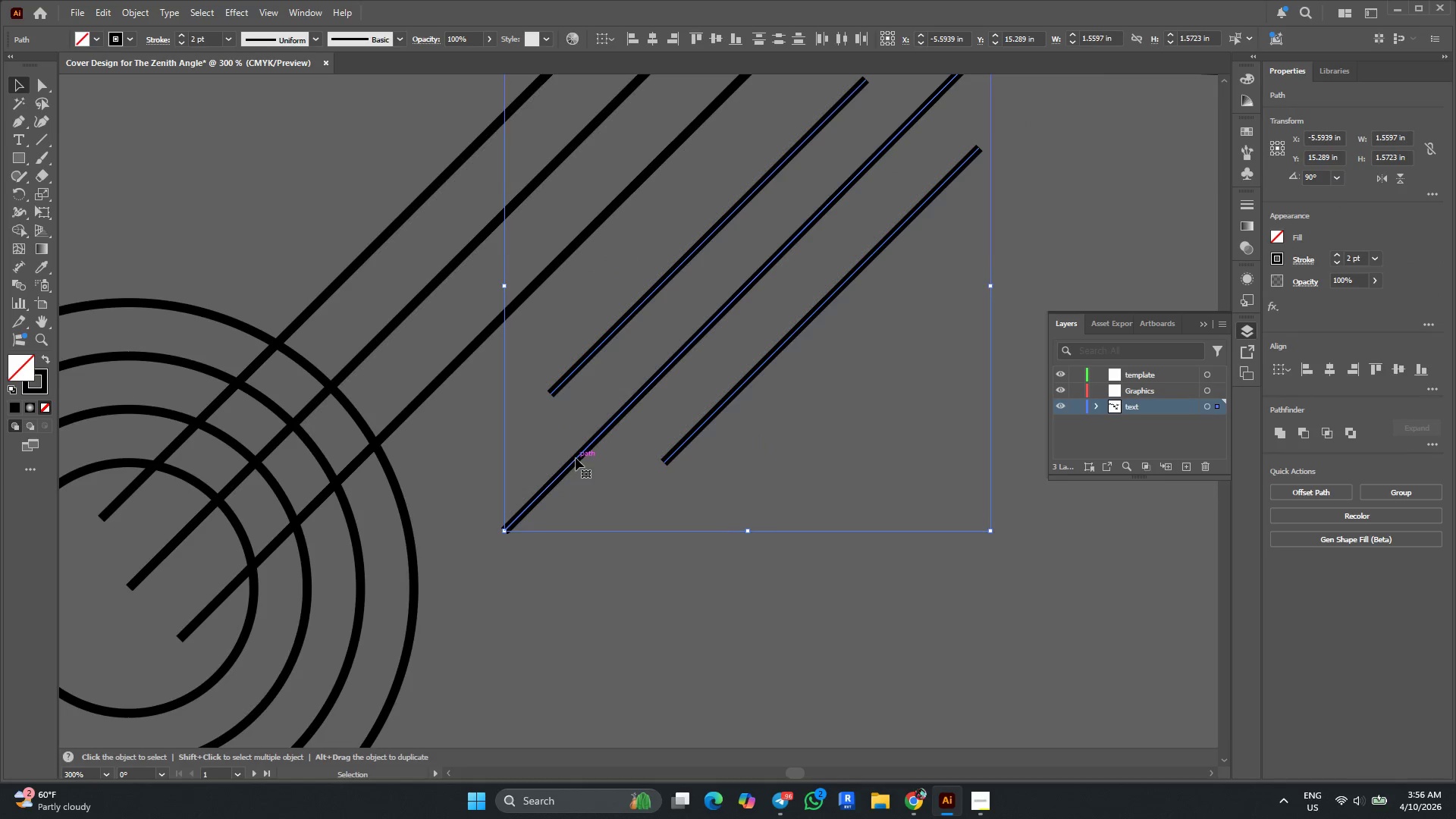 
left_click_drag(start_coordinate=[577, 458], to_coordinate=[404, 311])
 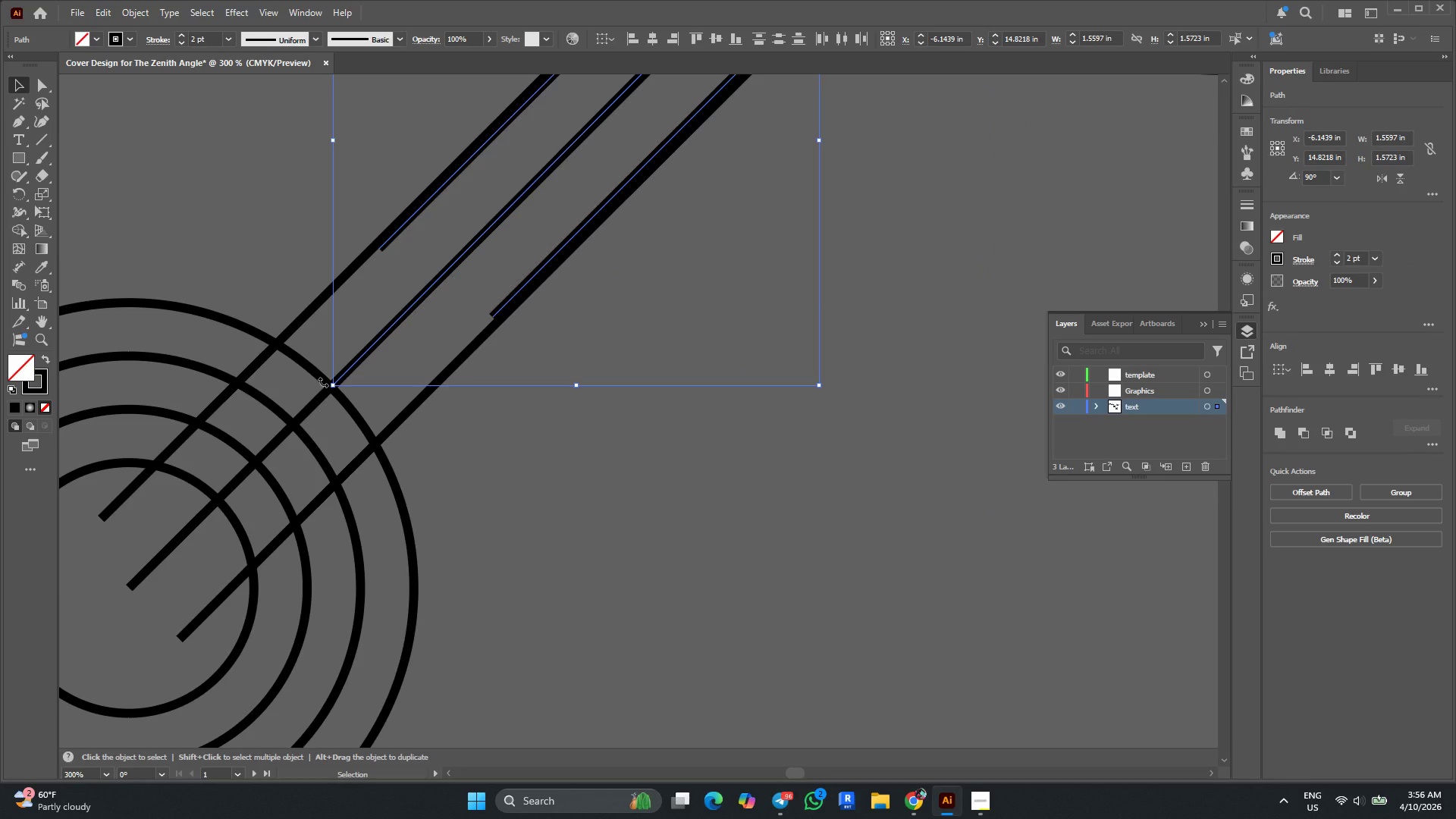 
hold_key(key=AltLeft, duration=0.67)
scroll: coordinate [317, 387], scroll_direction: down, amount: 3.0
 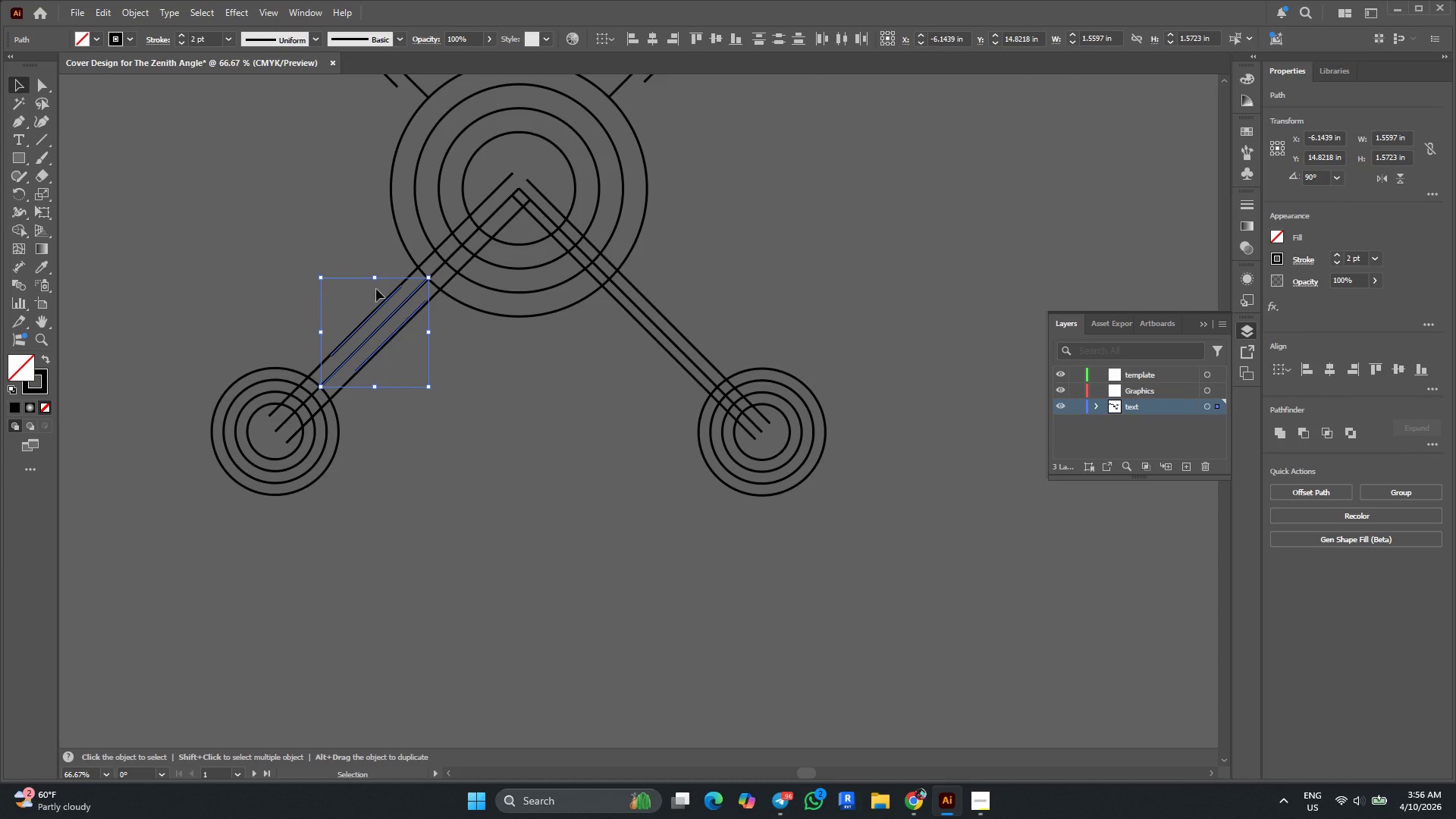 
hold_key(key=AltLeft, duration=0.41)
scroll: coordinate [402, 249], scroll_direction: up, amount: 3.0
 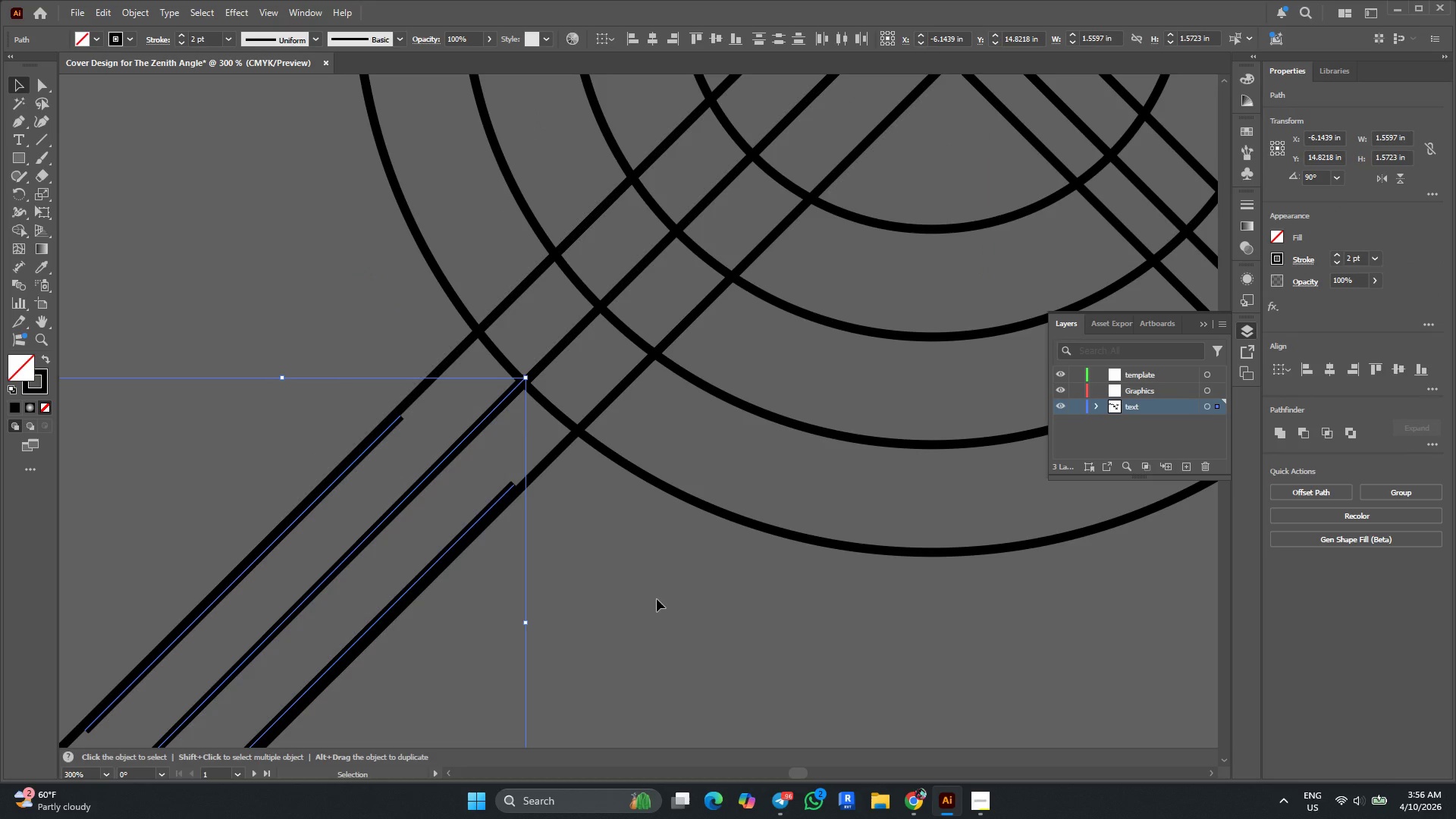 
left_click([657, 599])
 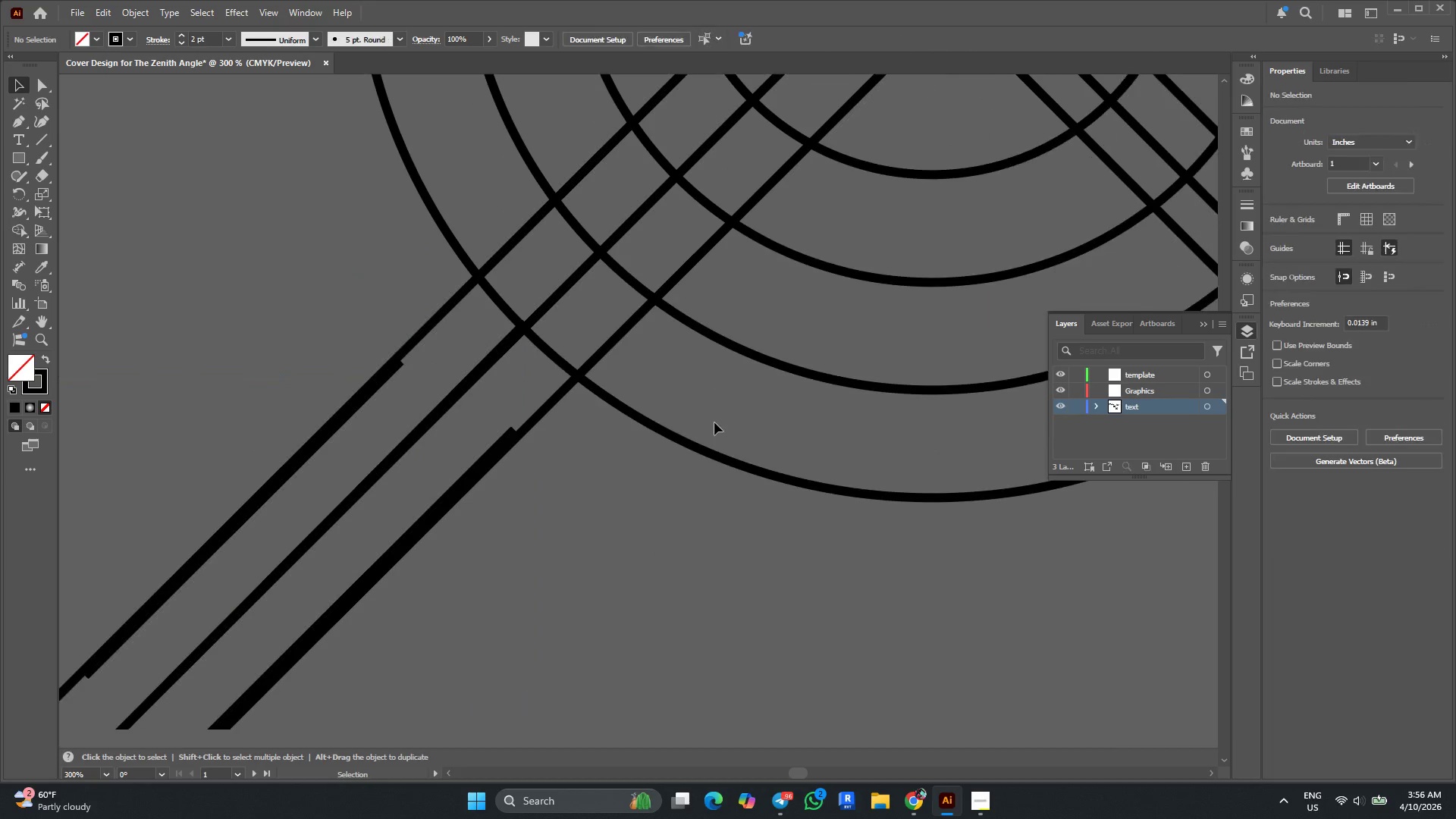 
hold_key(key=AltLeft, duration=0.52)
scroll: coordinate [715, 422], scroll_direction: down, amount: 11.0
 